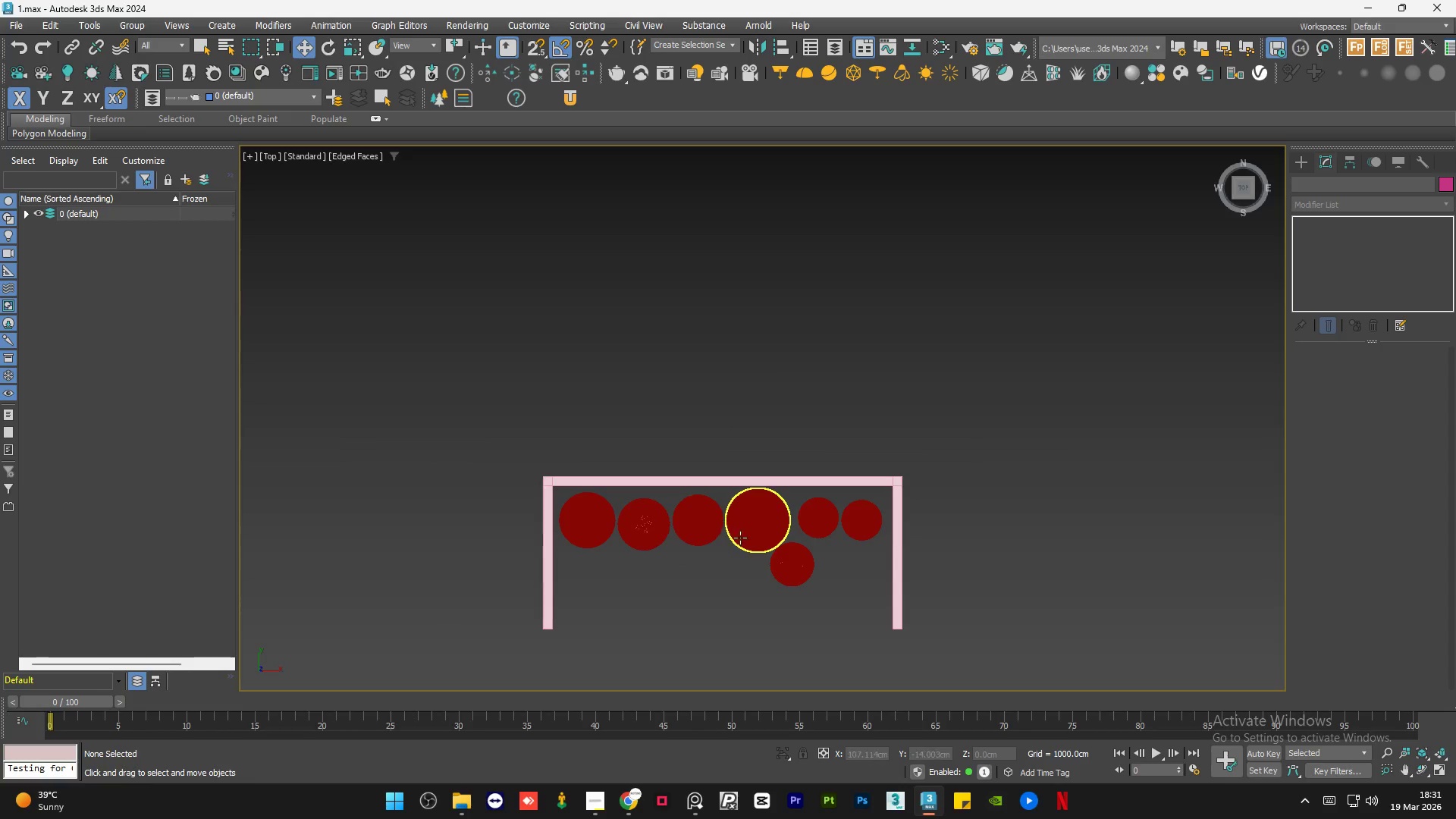 
scroll: coordinate [726, 446], scroll_direction: up, amount: 1.0
 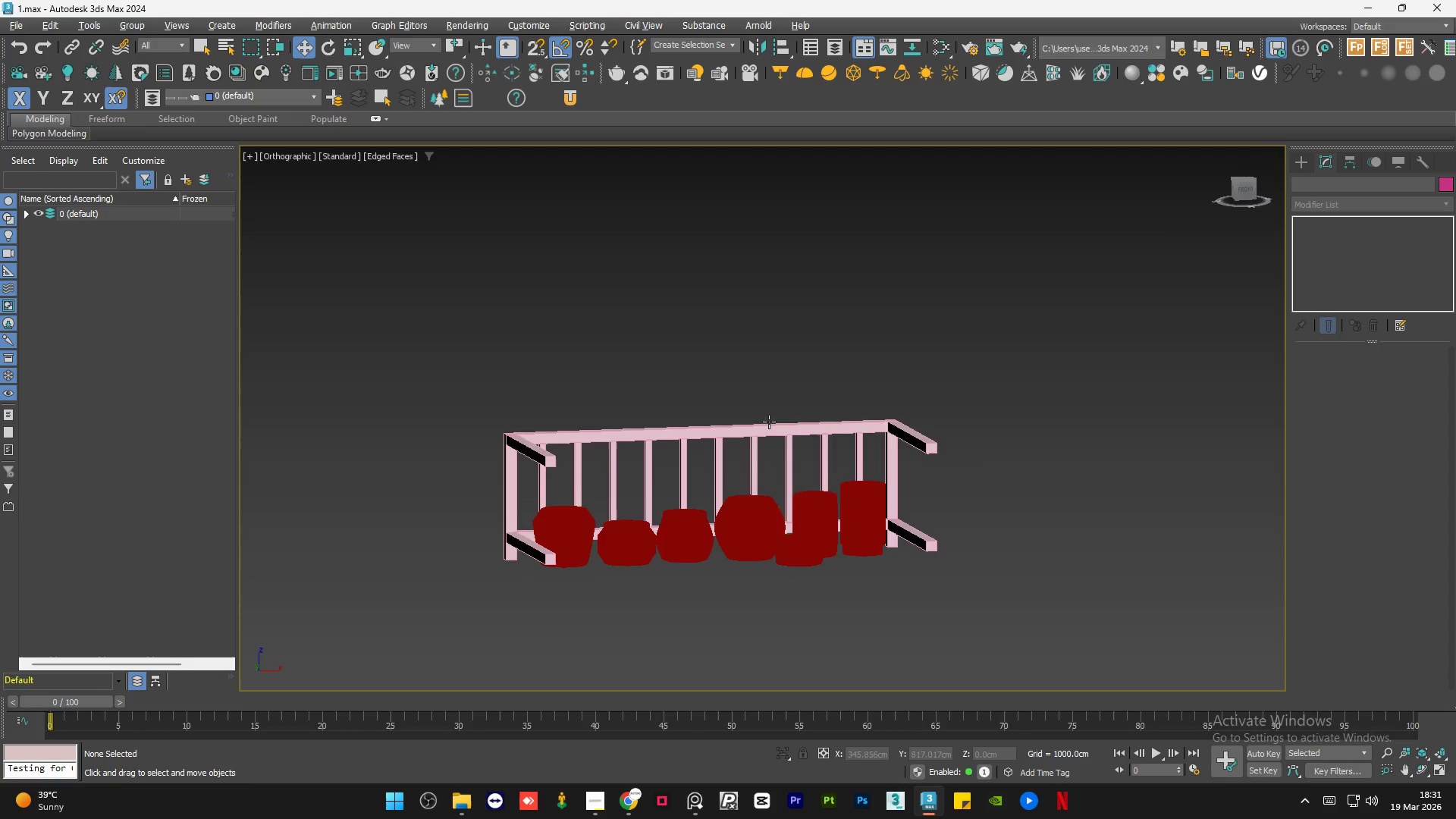 
hold_key(key=AltLeft, duration=0.61)
 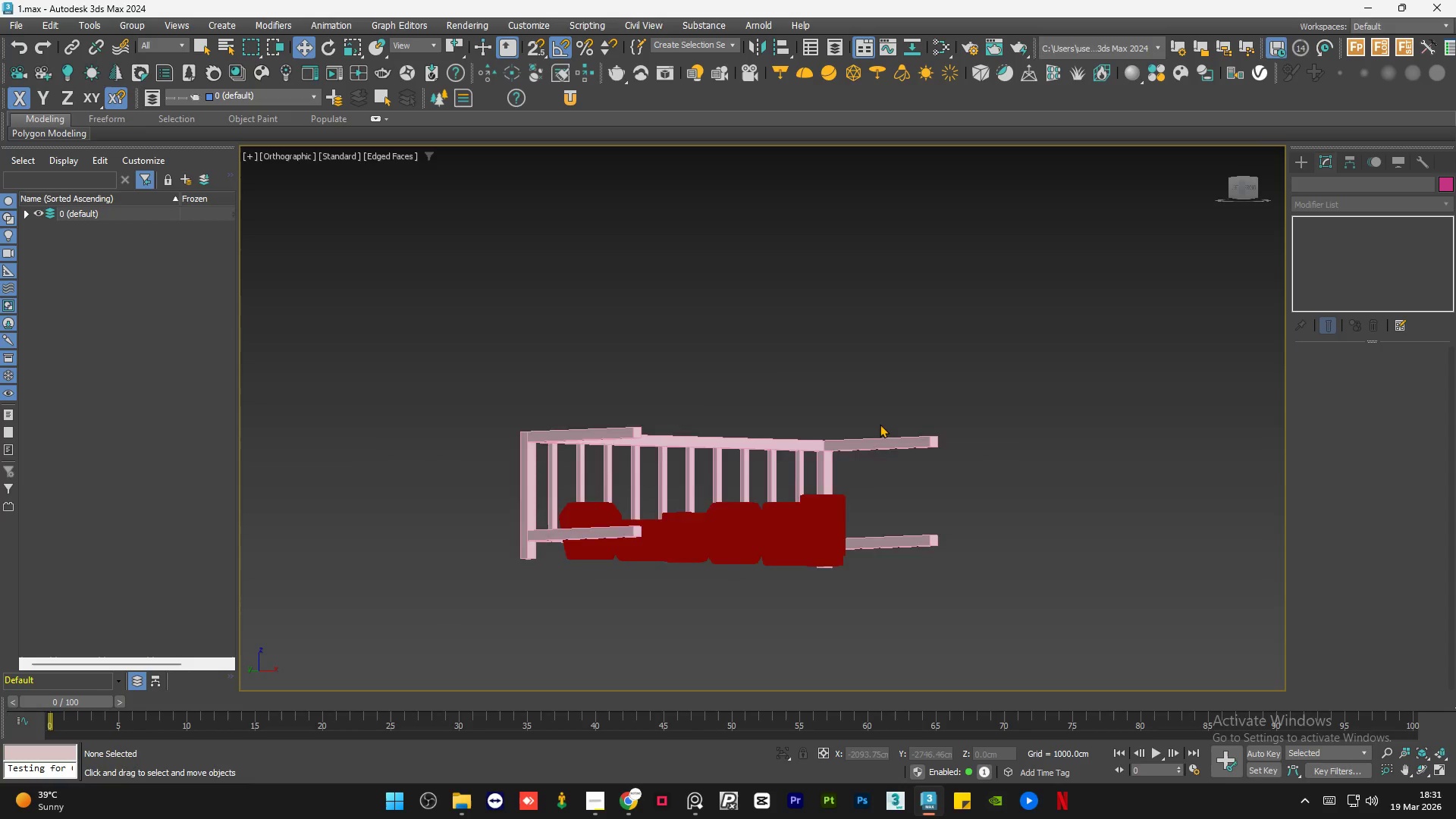 
hold_key(key=AltLeft, duration=0.64)
scroll: coordinate [851, 471], scroll_direction: none, amount: 0.0
 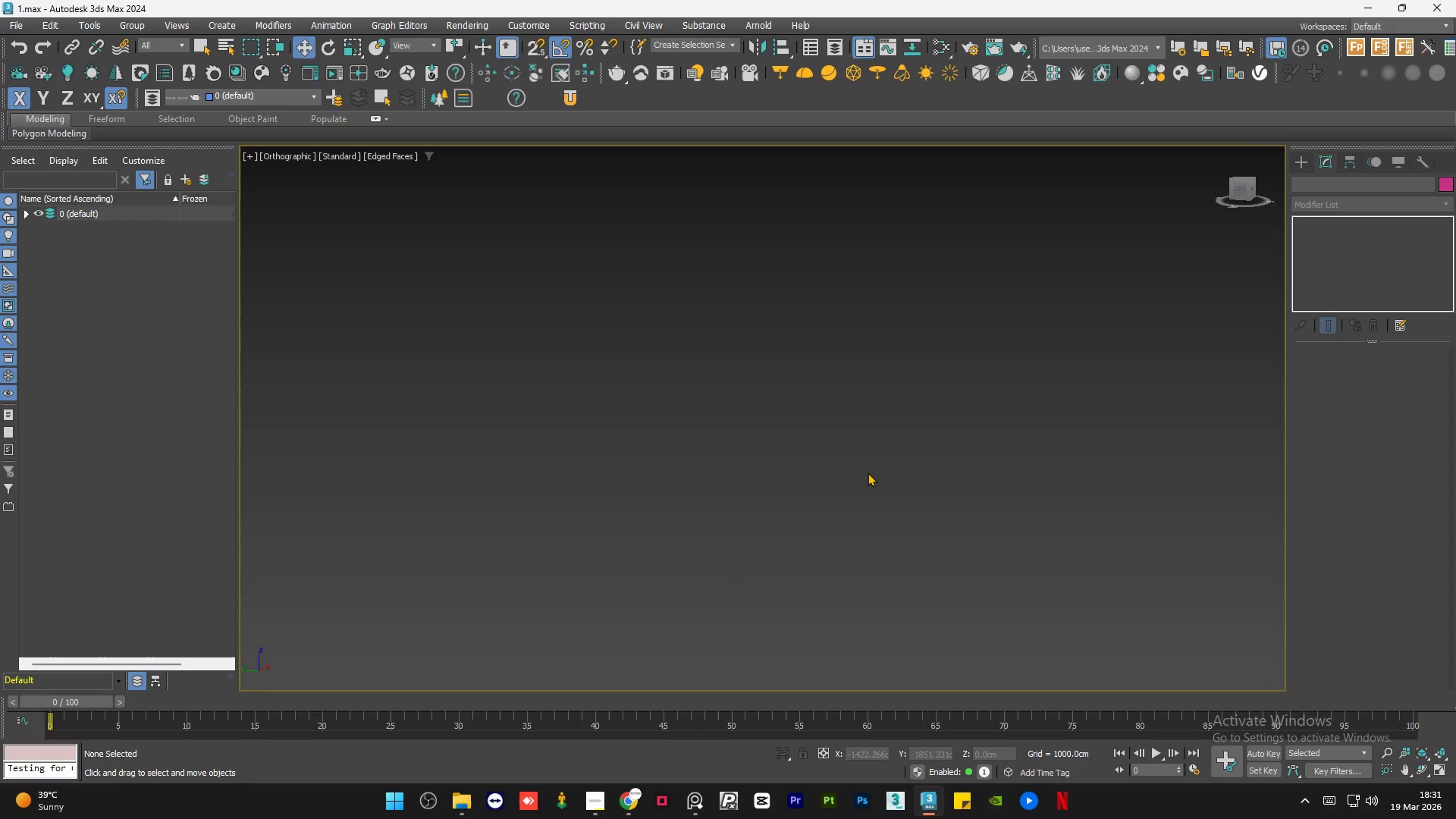 
key(Z)
 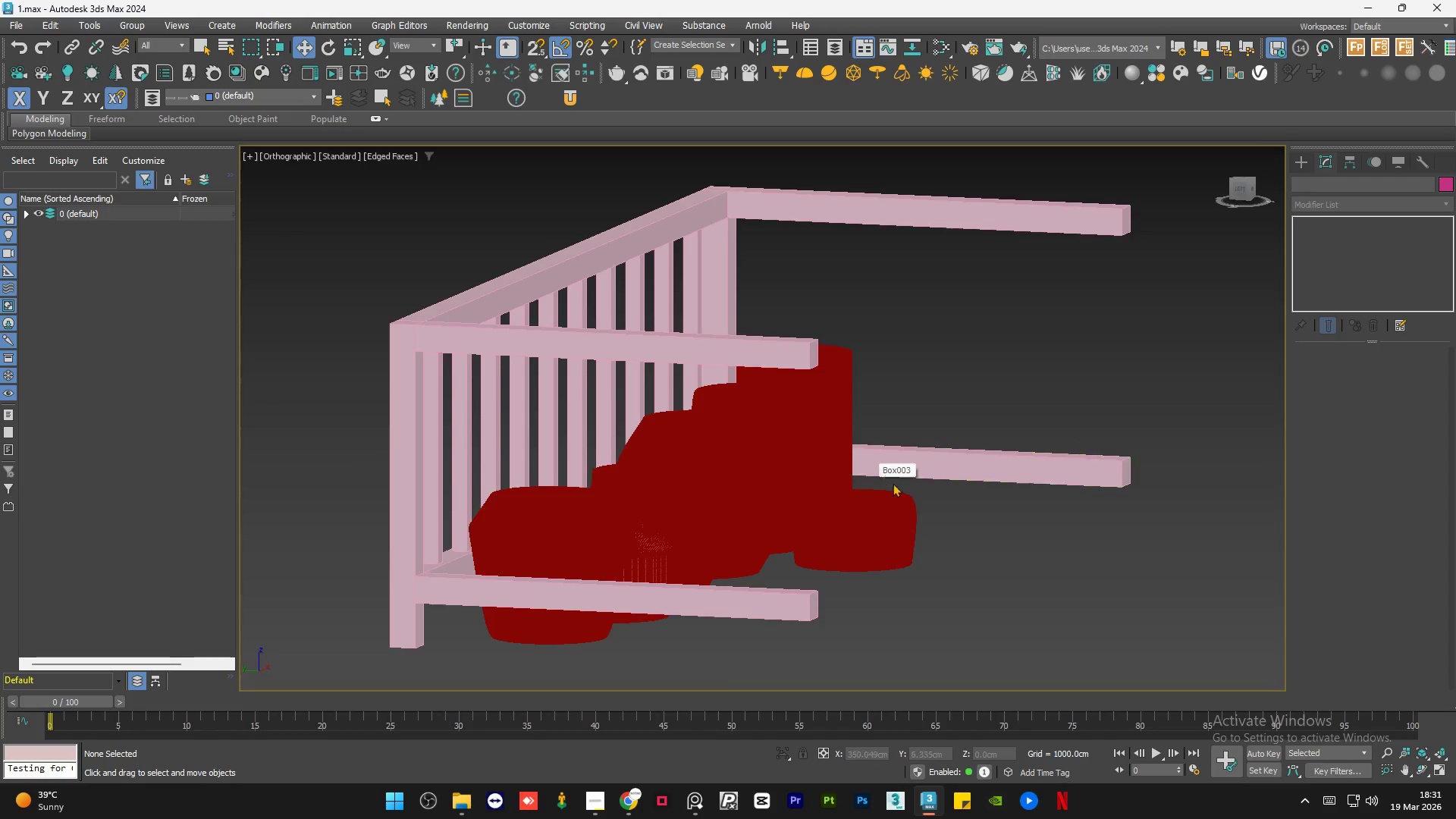 
hold_key(key=AltLeft, duration=1.14)
 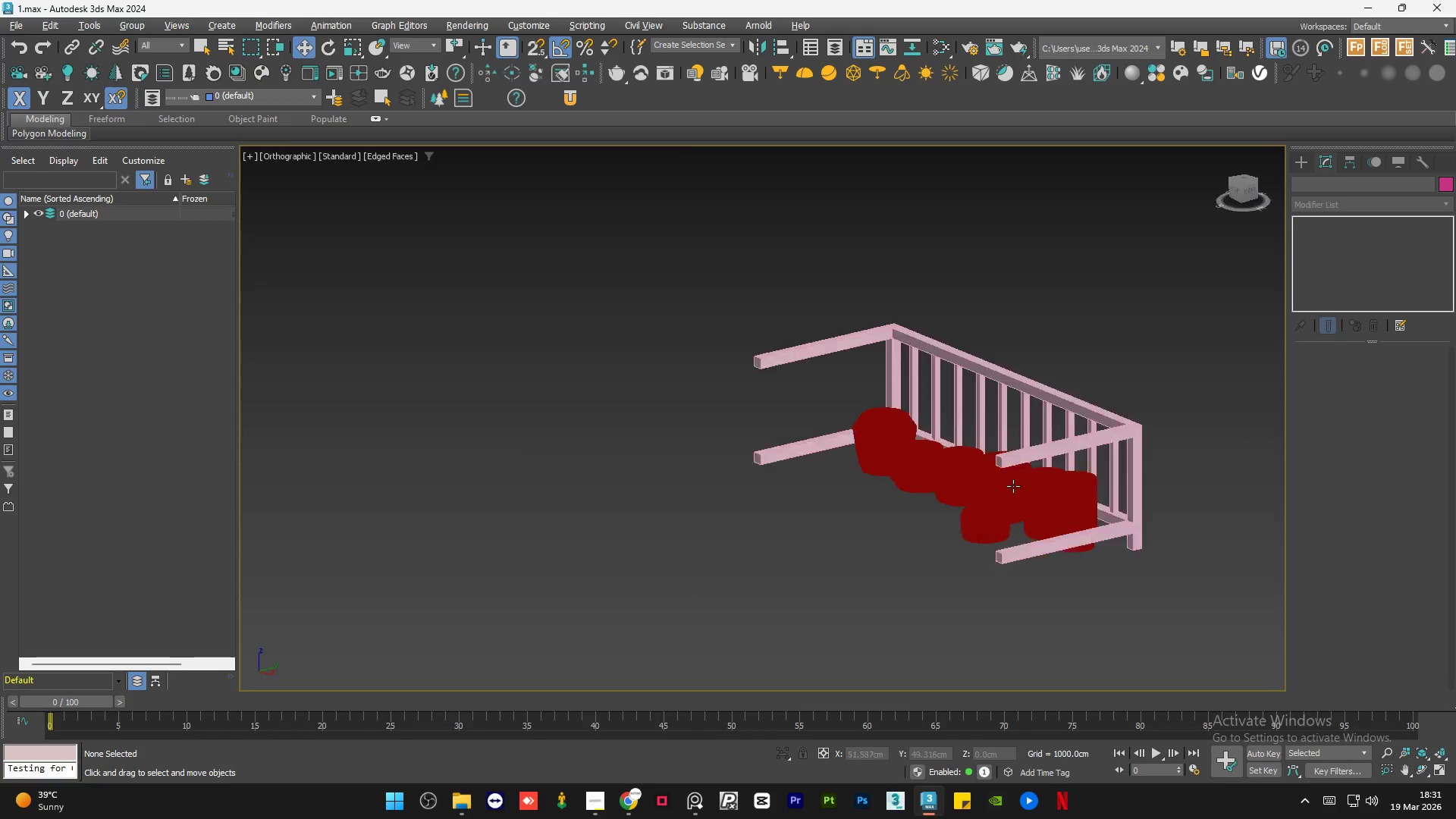 
scroll: coordinate [895, 485], scroll_direction: down, amount: 3.0
 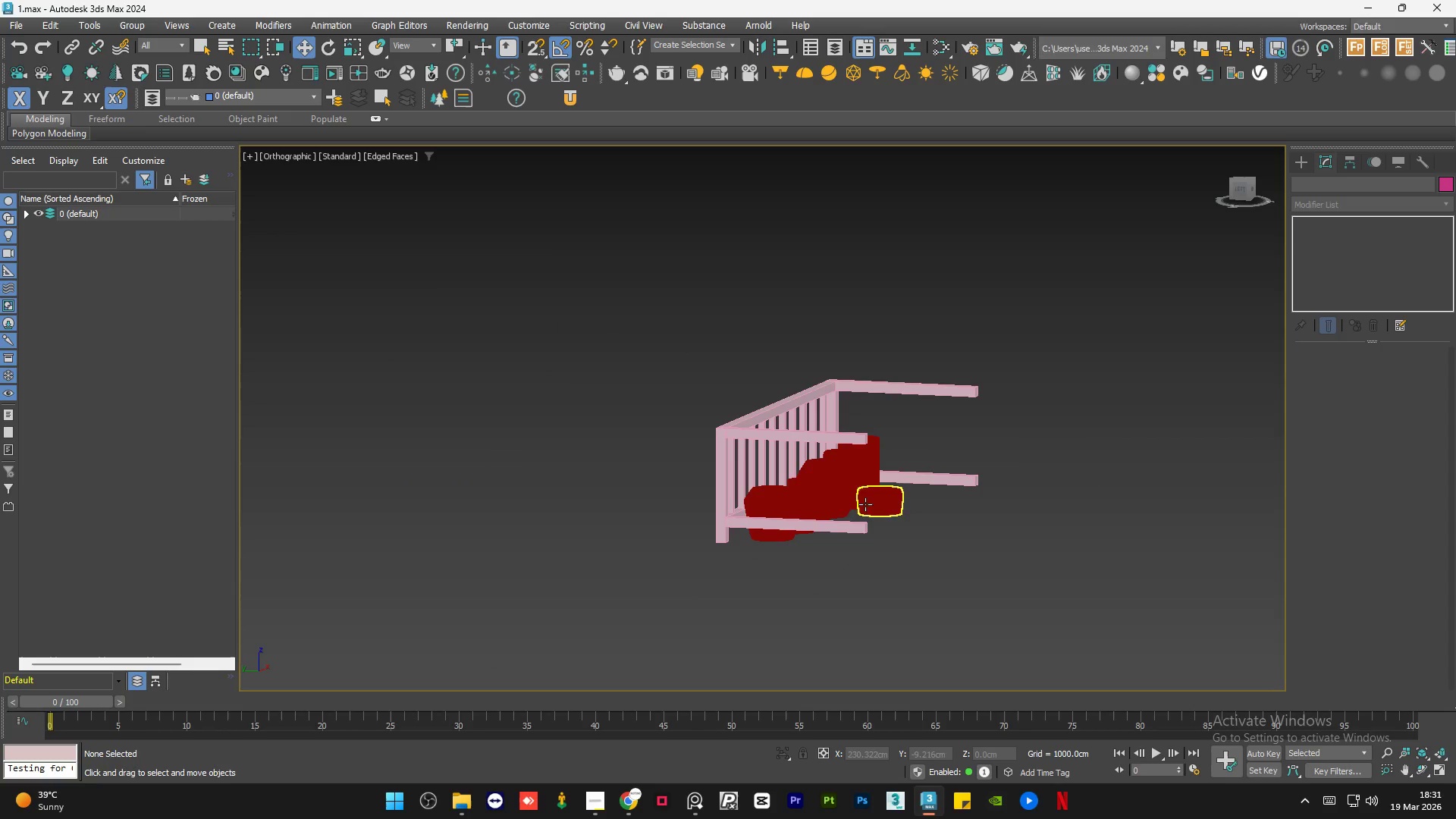 
scroll: coordinate [918, 513], scroll_direction: up, amount: 1.0
 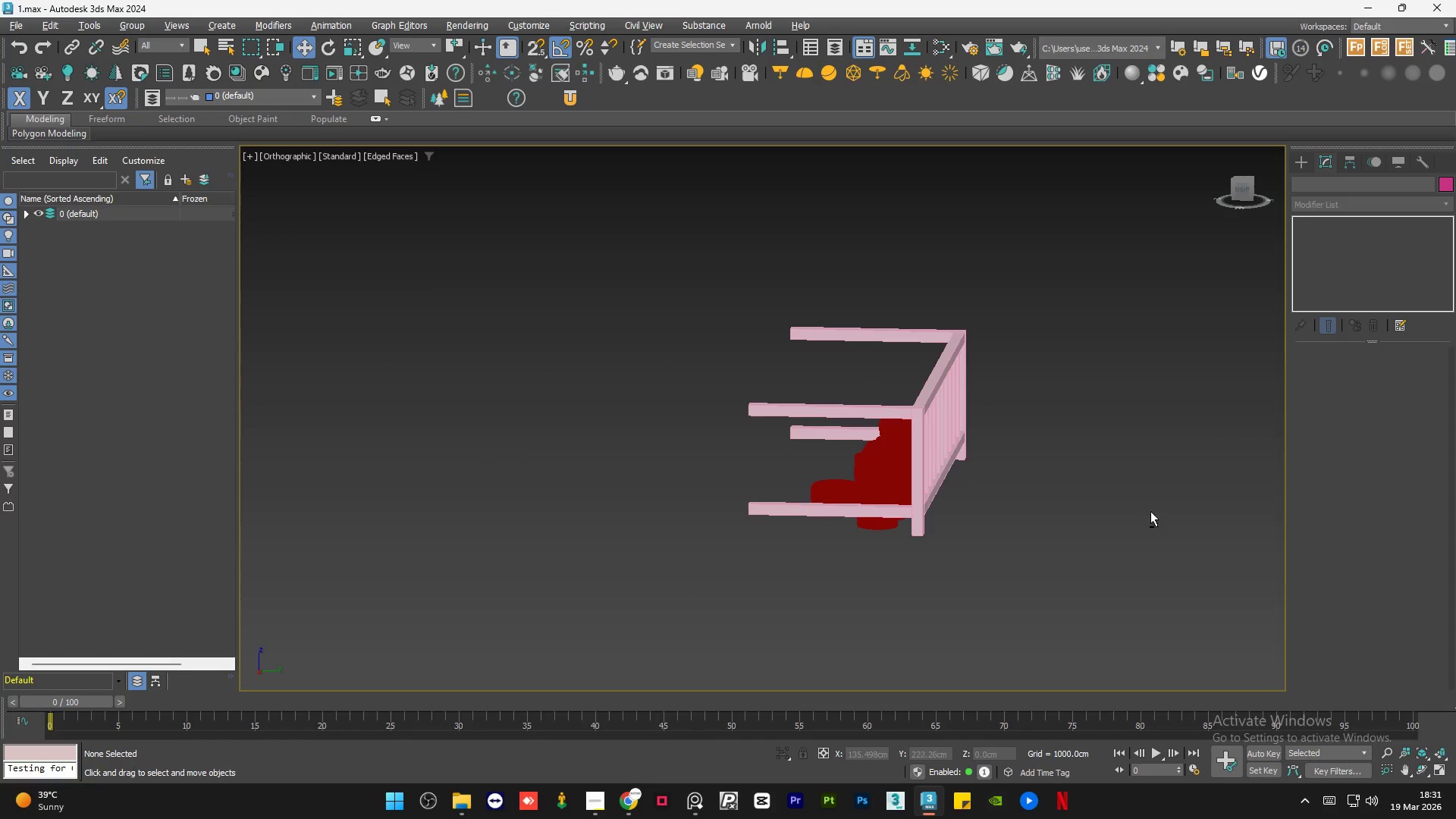 
hold_key(key=AltLeft, duration=1.52)
 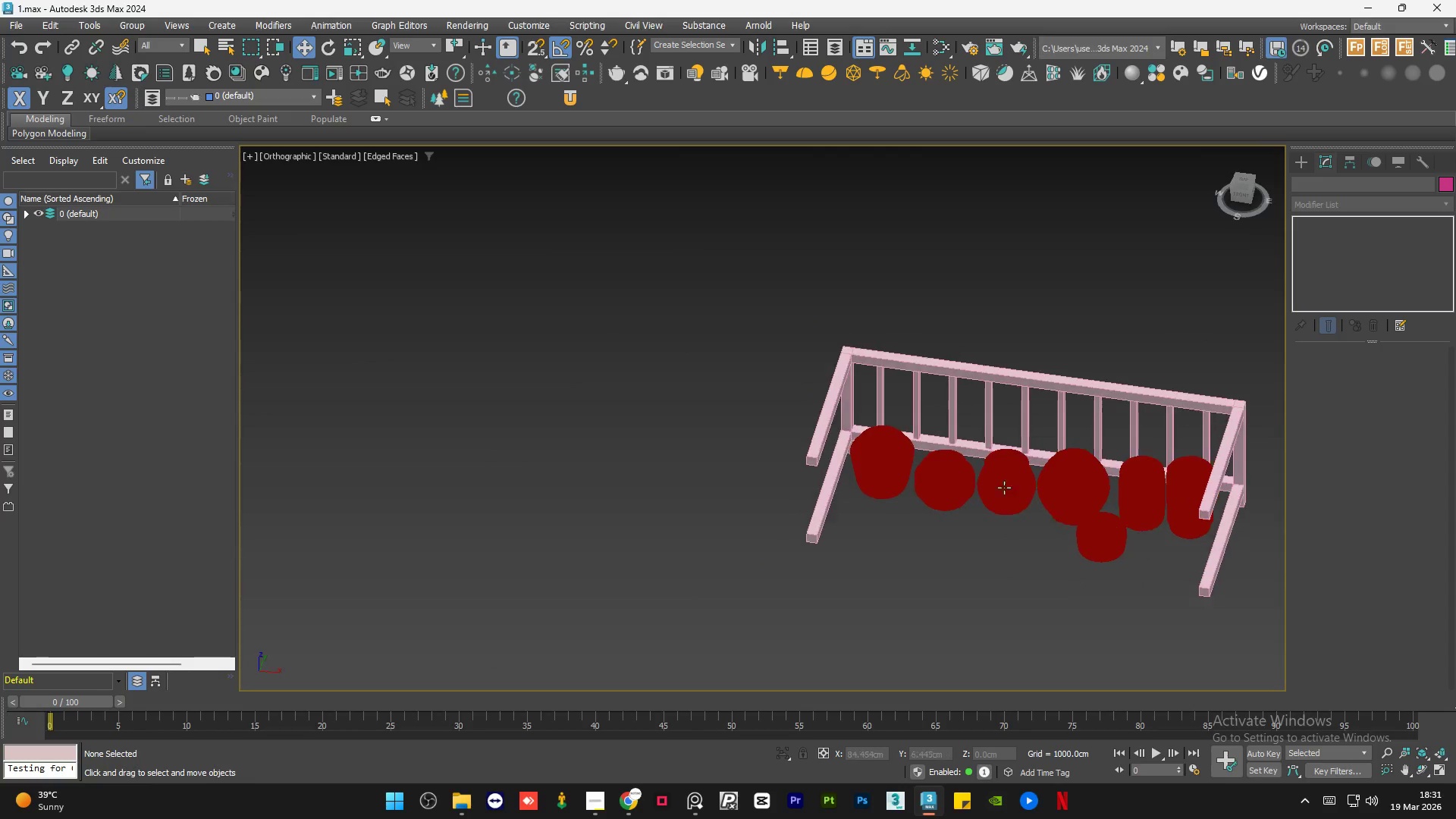 
hold_key(key=AltLeft, duration=0.48)
 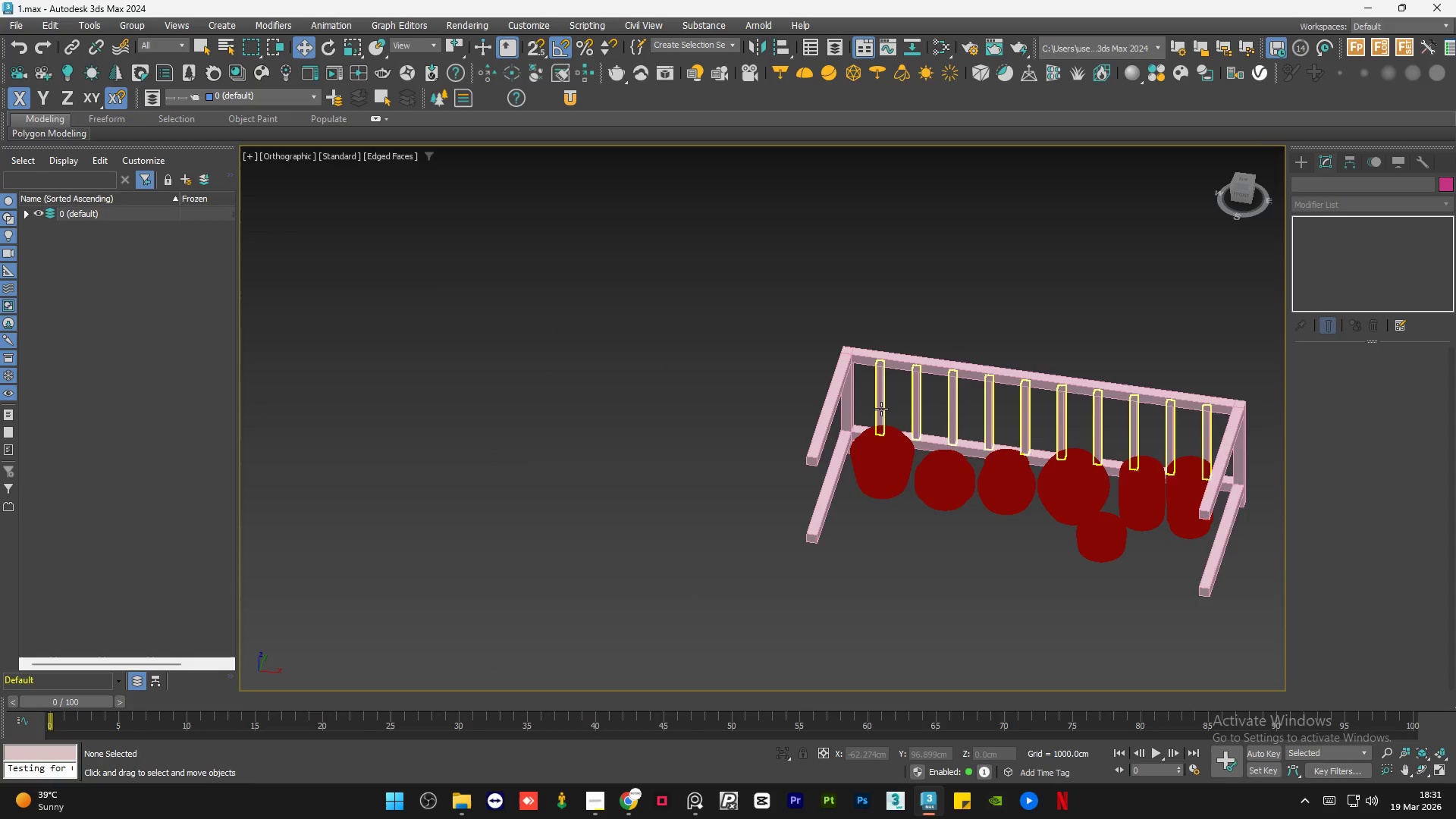 
scroll: coordinate [886, 409], scroll_direction: up, amount: 1.0
 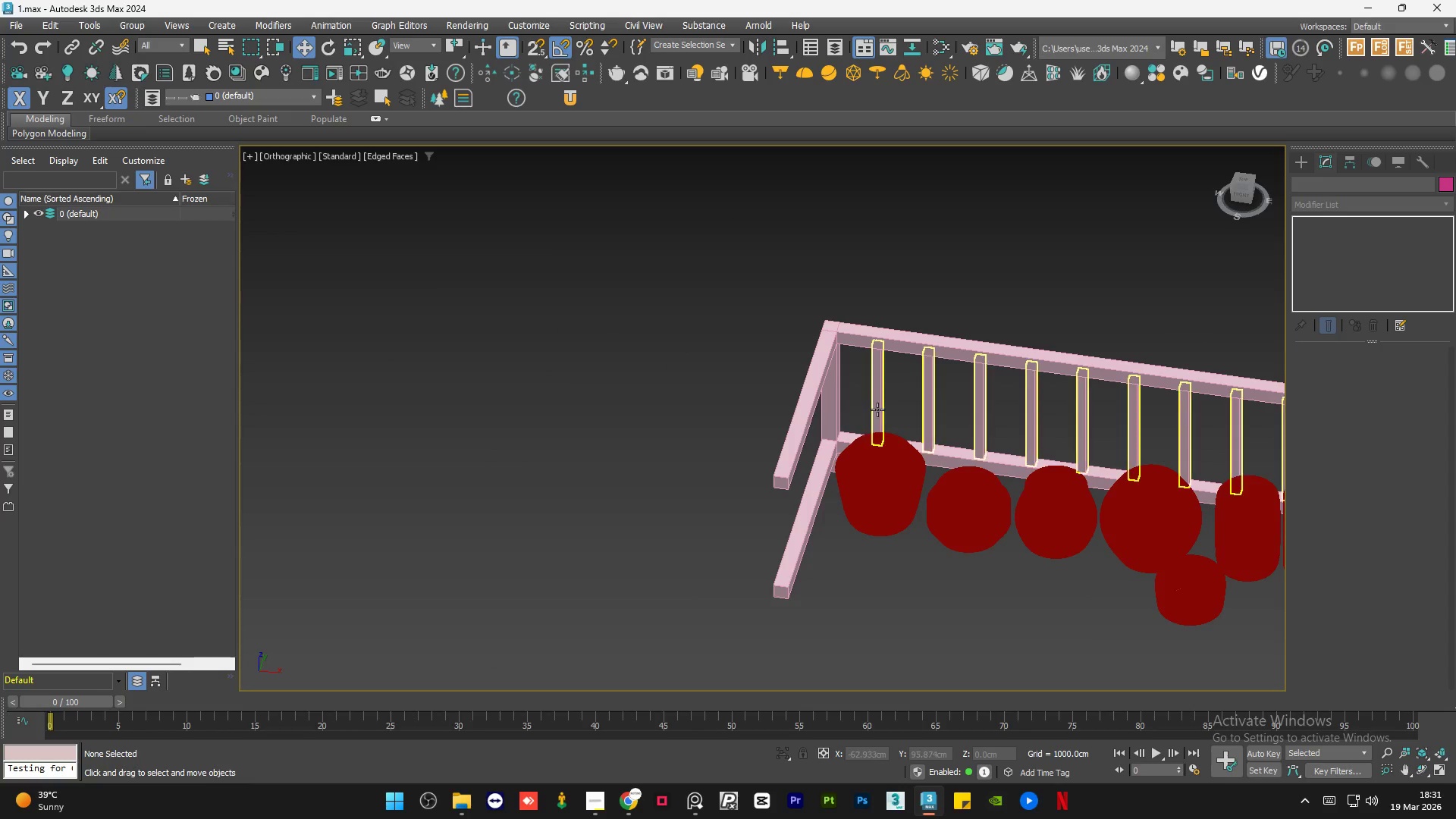 
left_click([877, 410])
 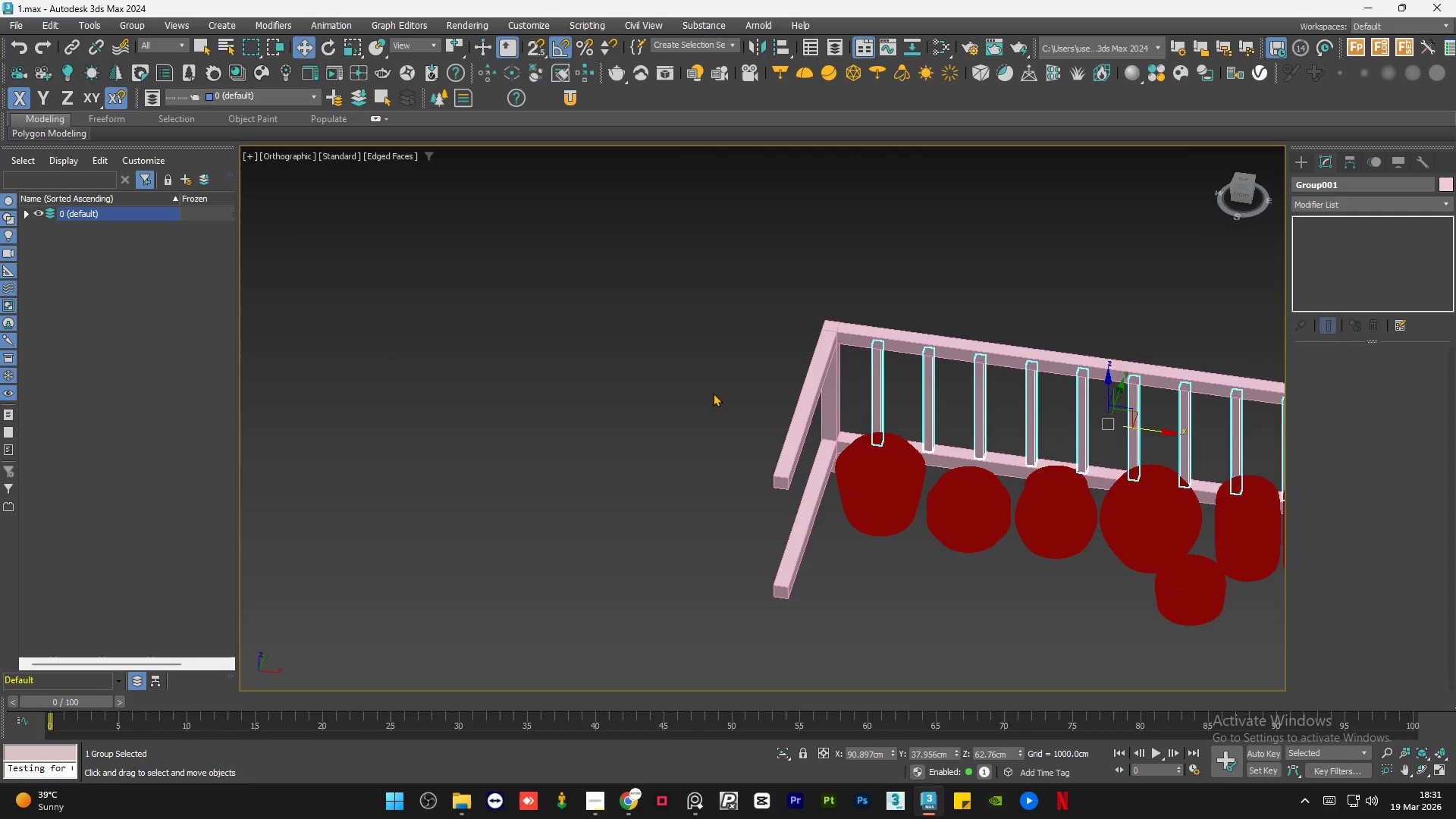 
hold_key(key=AltLeft, duration=0.53)
scroll: coordinate [764, 466], scroll_direction: down, amount: 1.0
 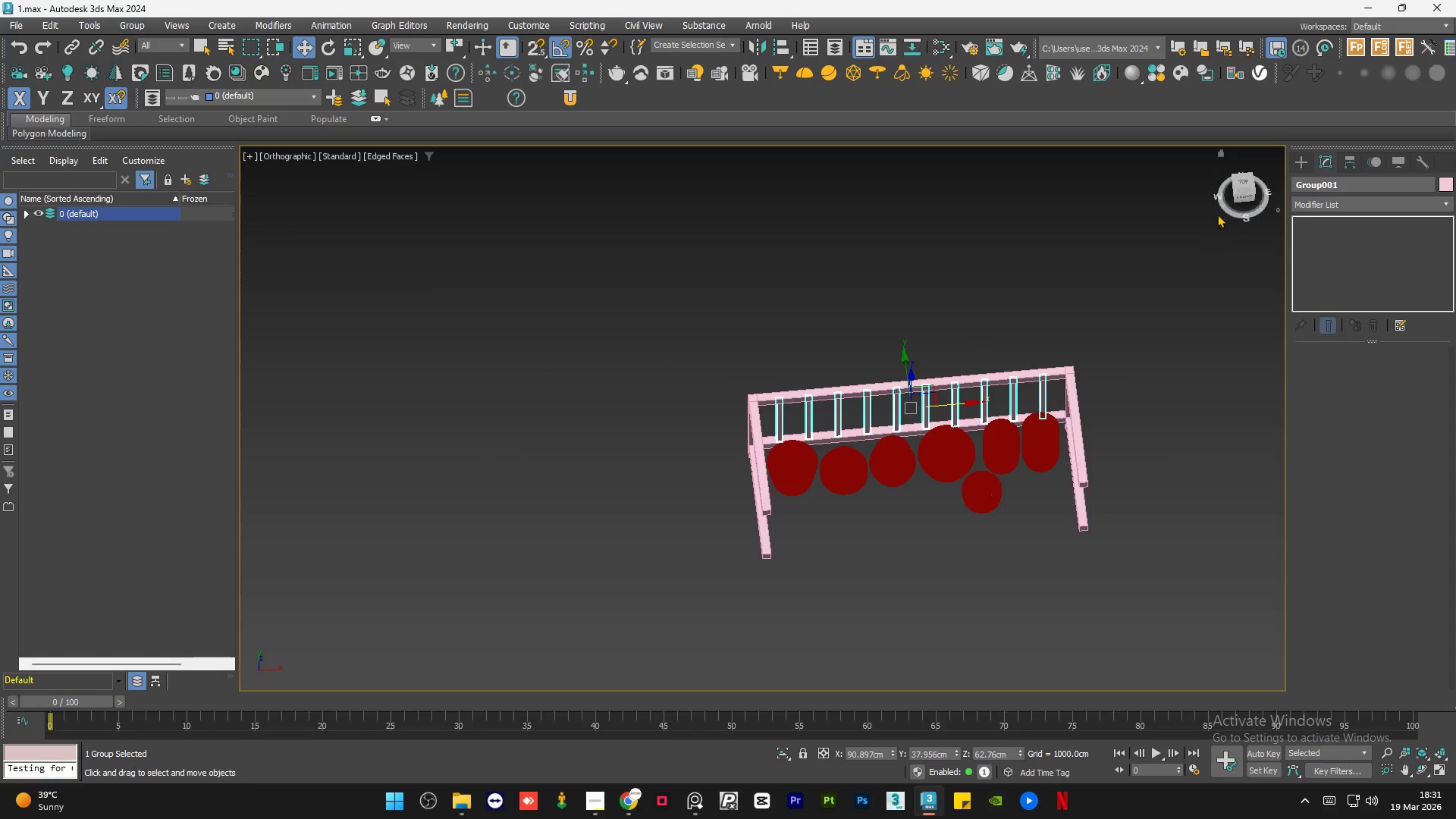 
left_click([1239, 179])
 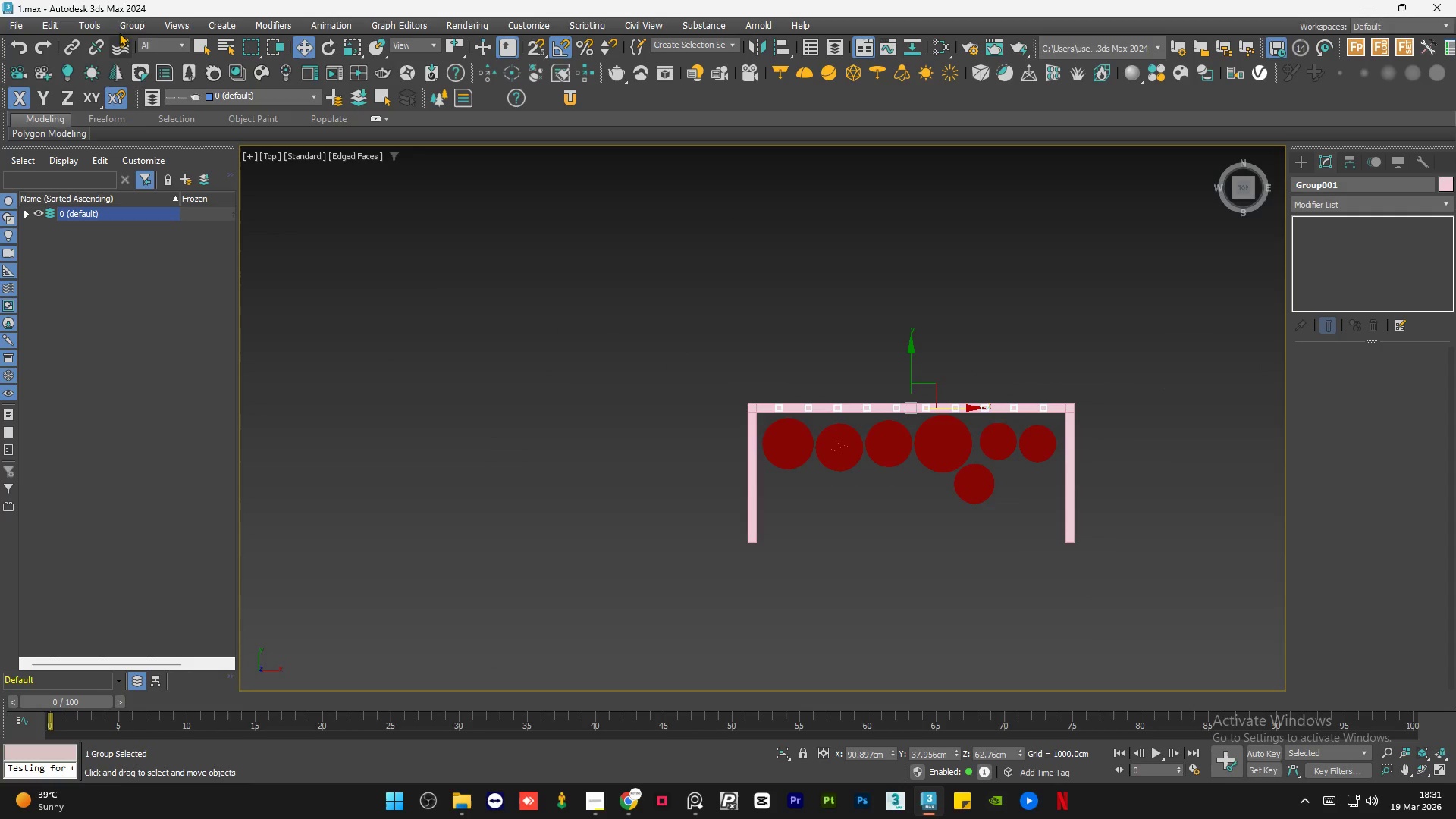 
left_click([133, 24])
 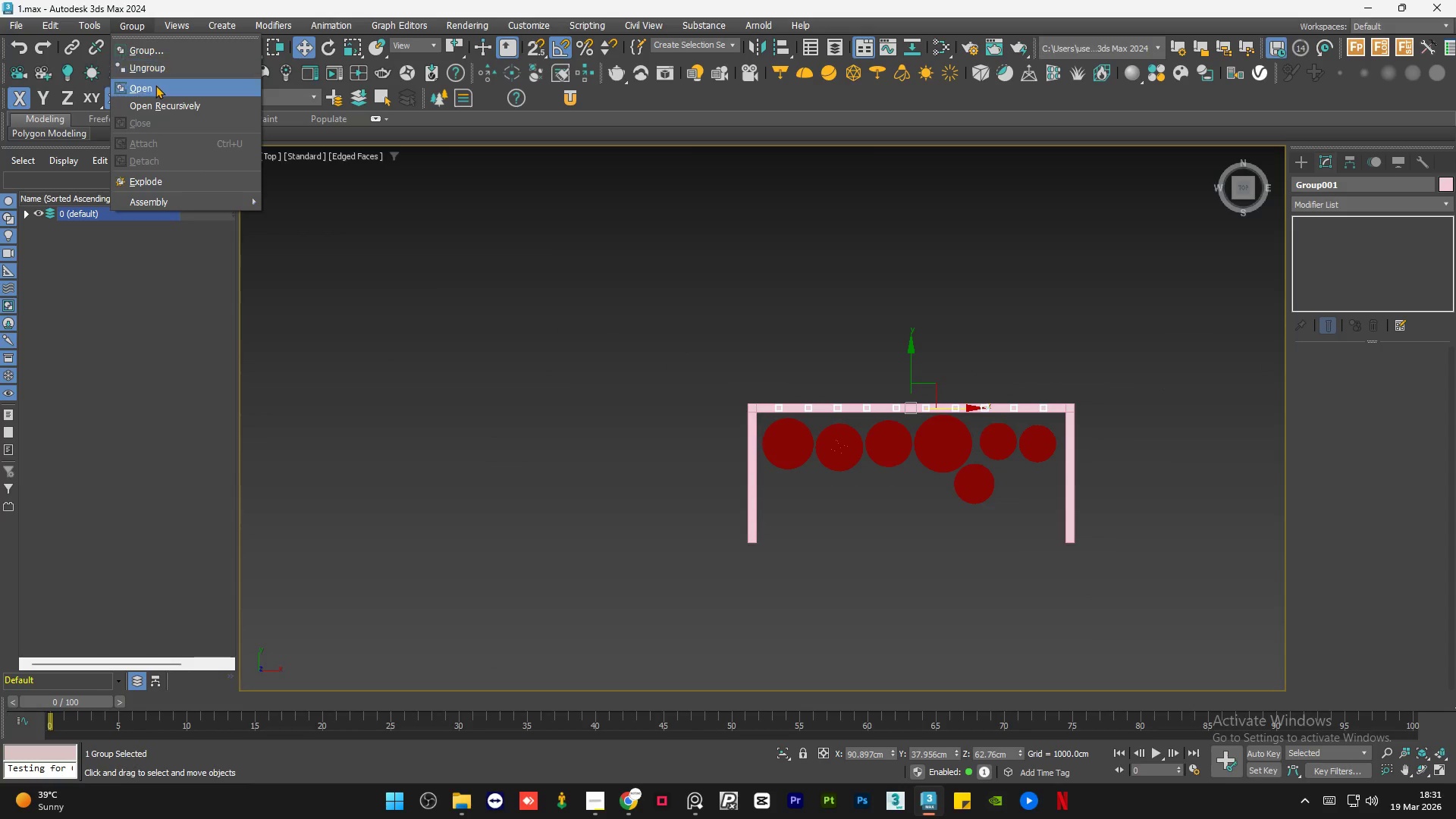 
left_click([155, 85])
 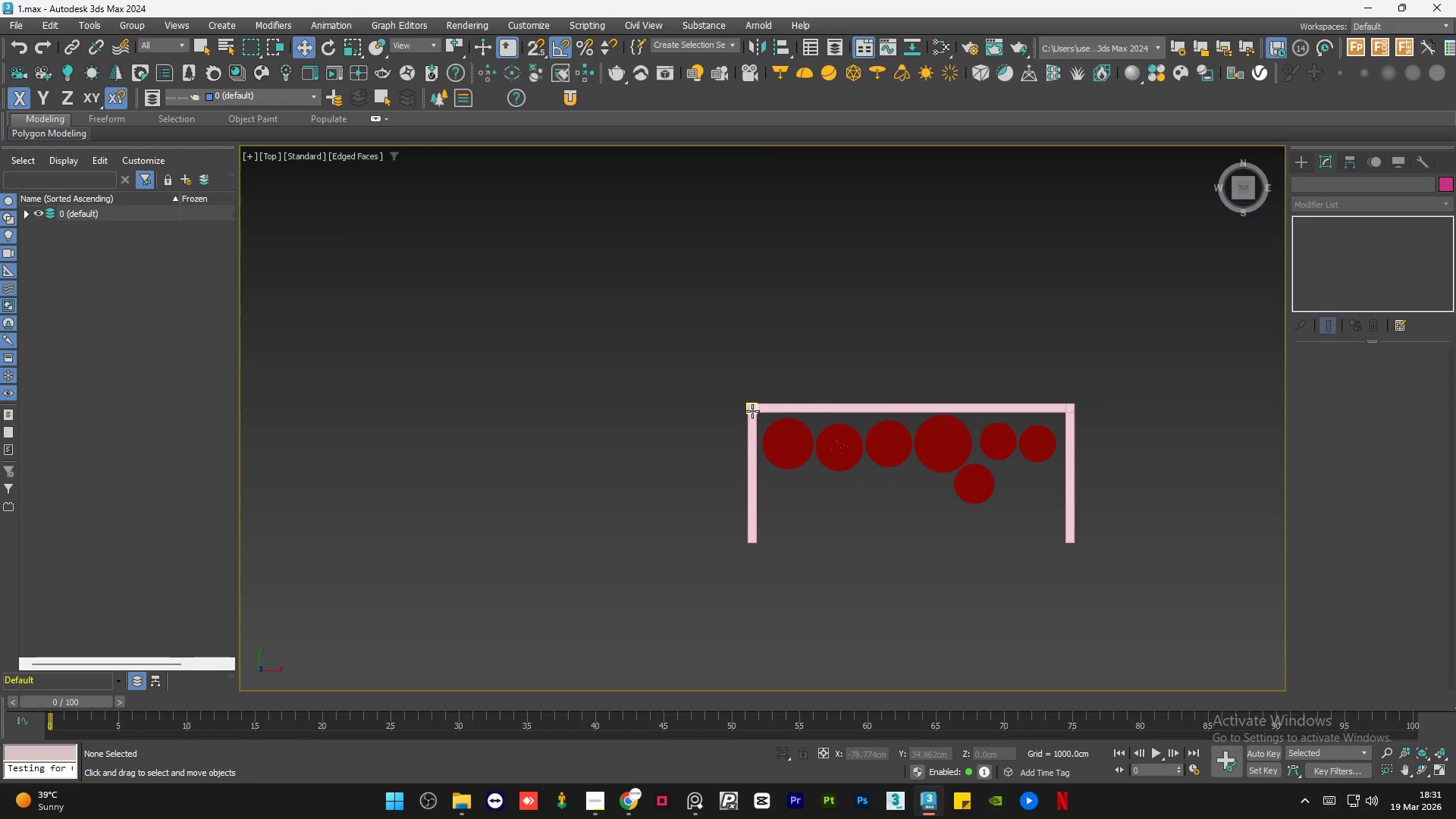 
key(F3)
 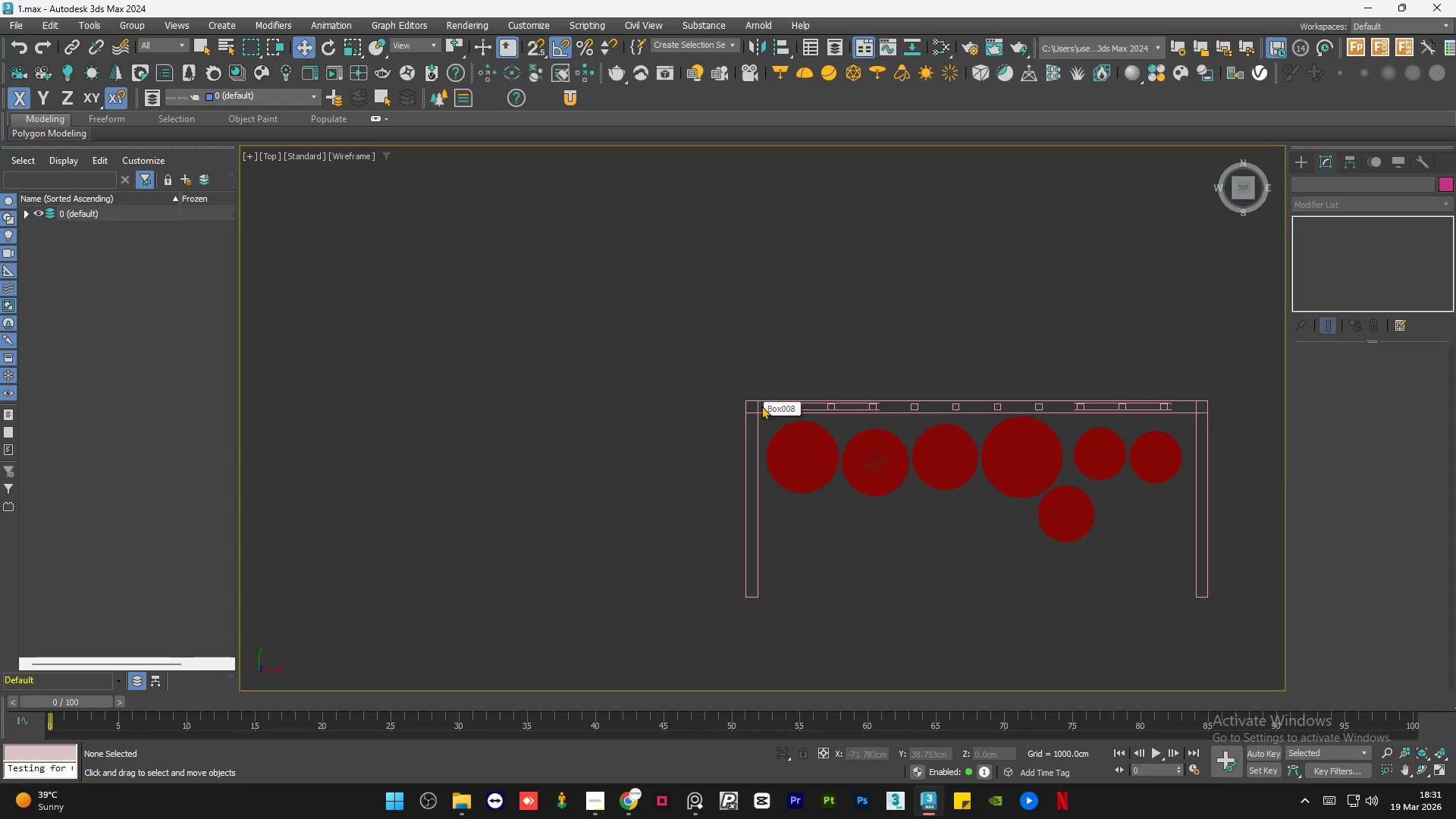 
scroll: coordinate [789, 401], scroll_direction: up, amount: 7.0
 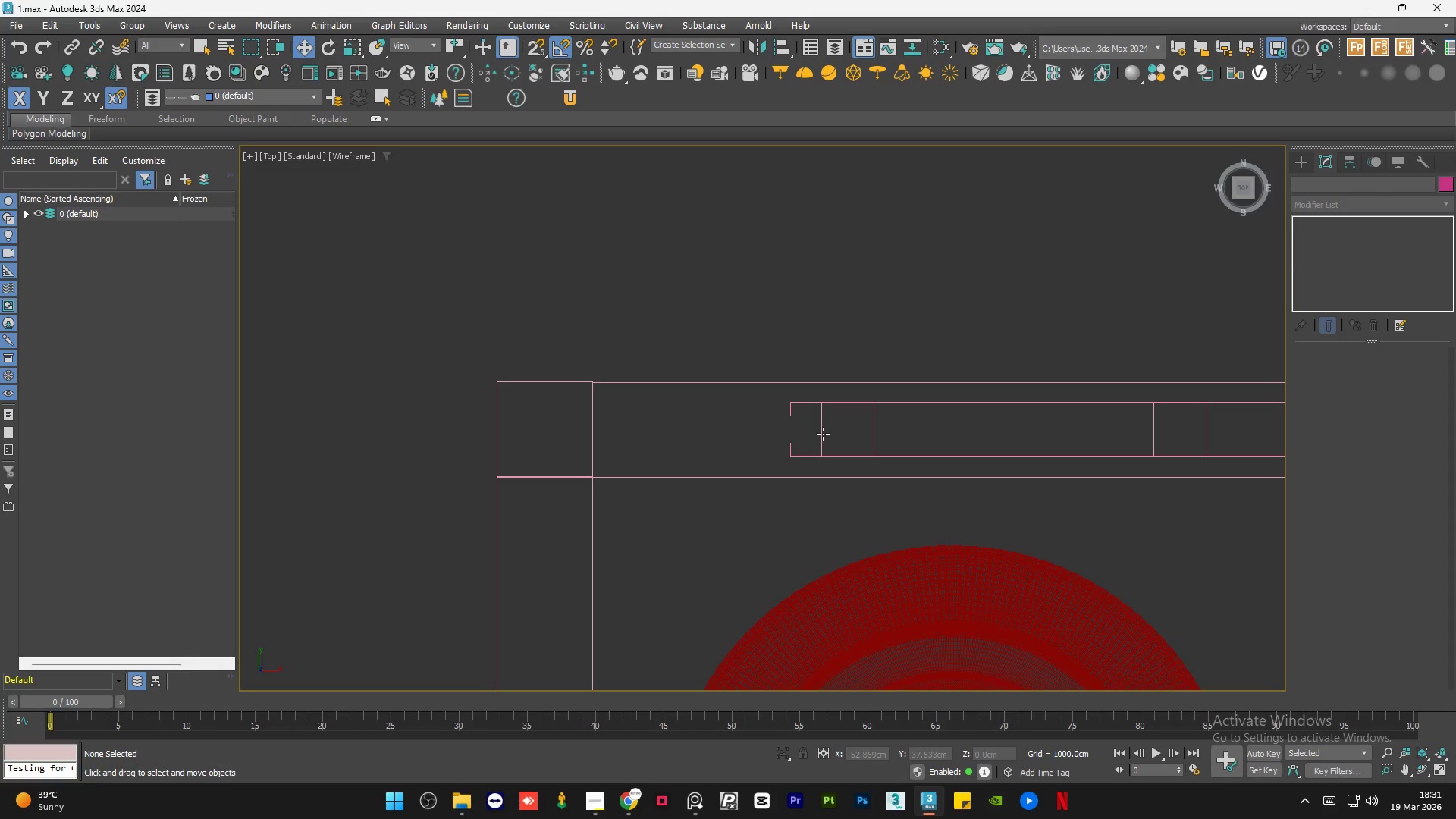 
left_click([823, 434])
 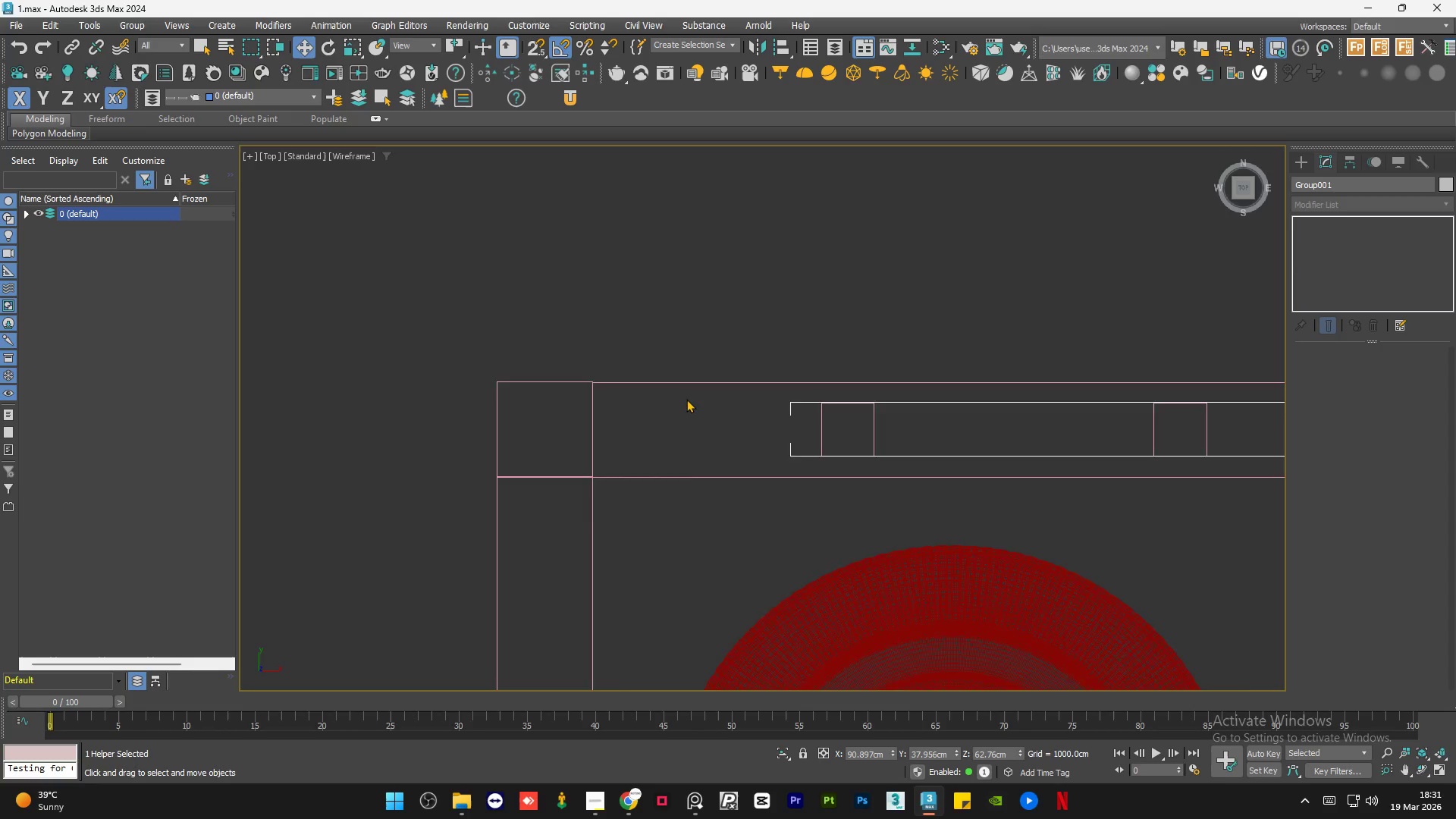 
left_click([757, 409])
 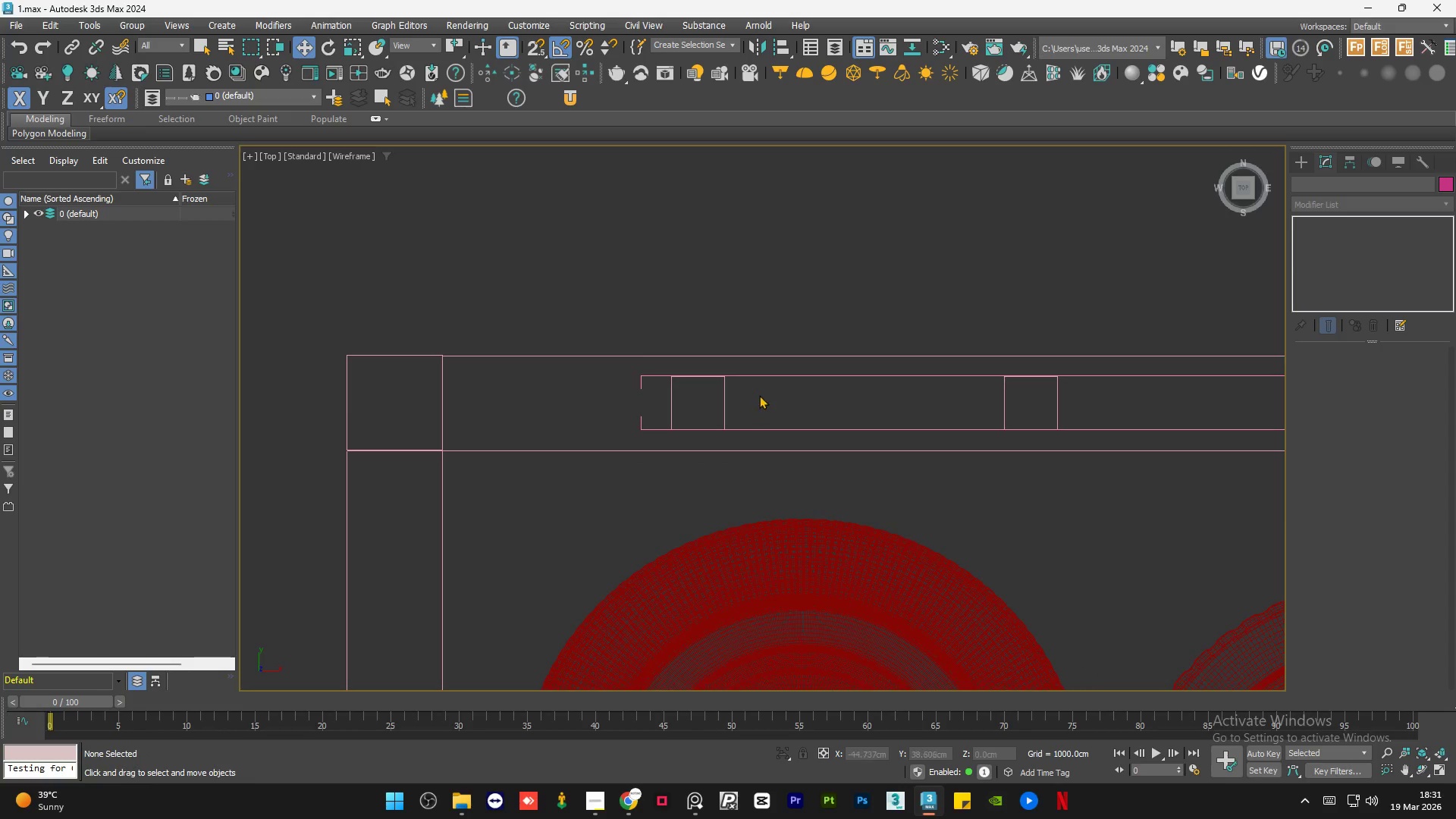 
scroll: coordinate [827, 425], scroll_direction: none, amount: 0.0
 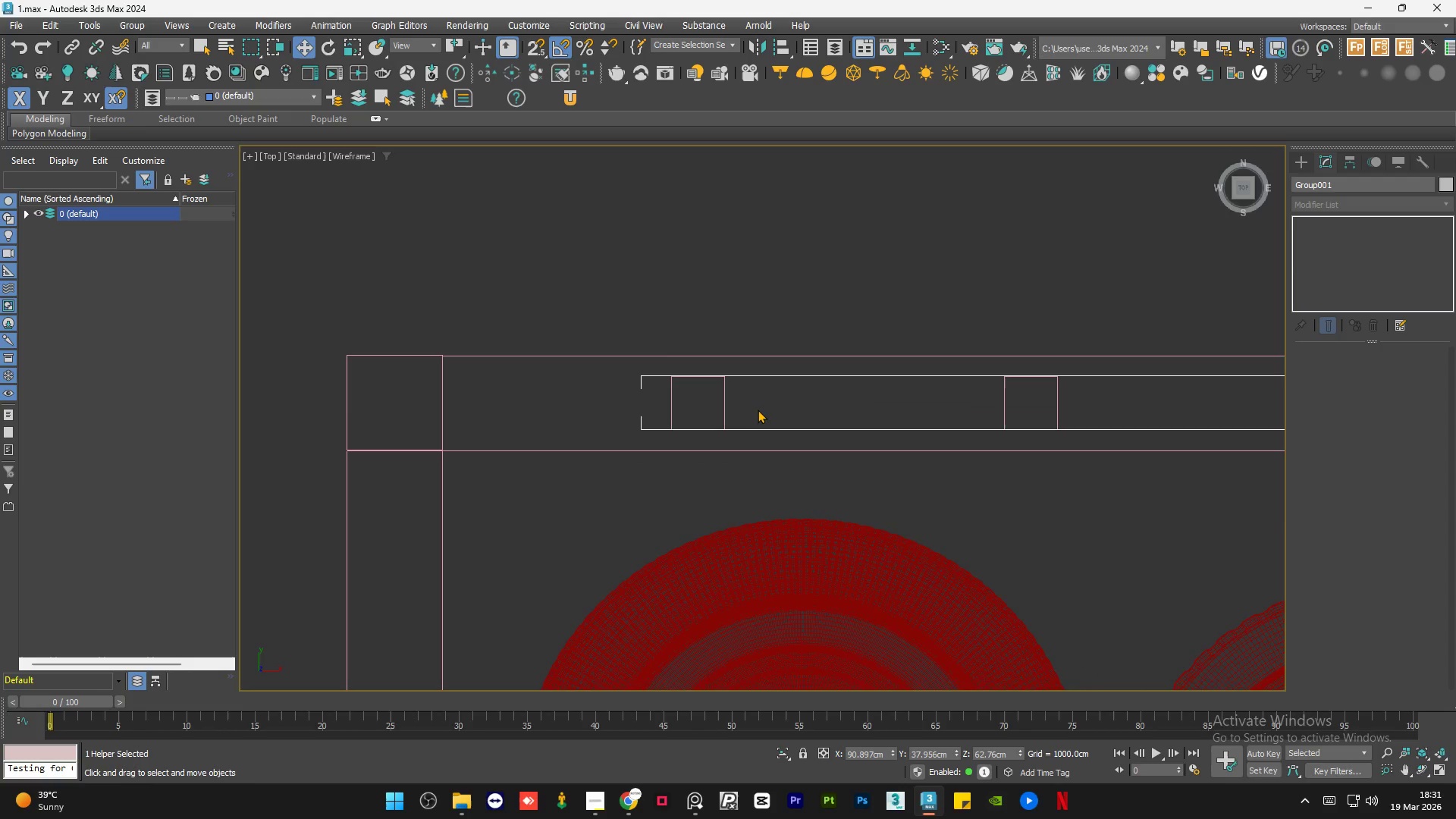 
left_click_drag(start_coordinate=[759, 395], to_coordinate=[709, 406])
 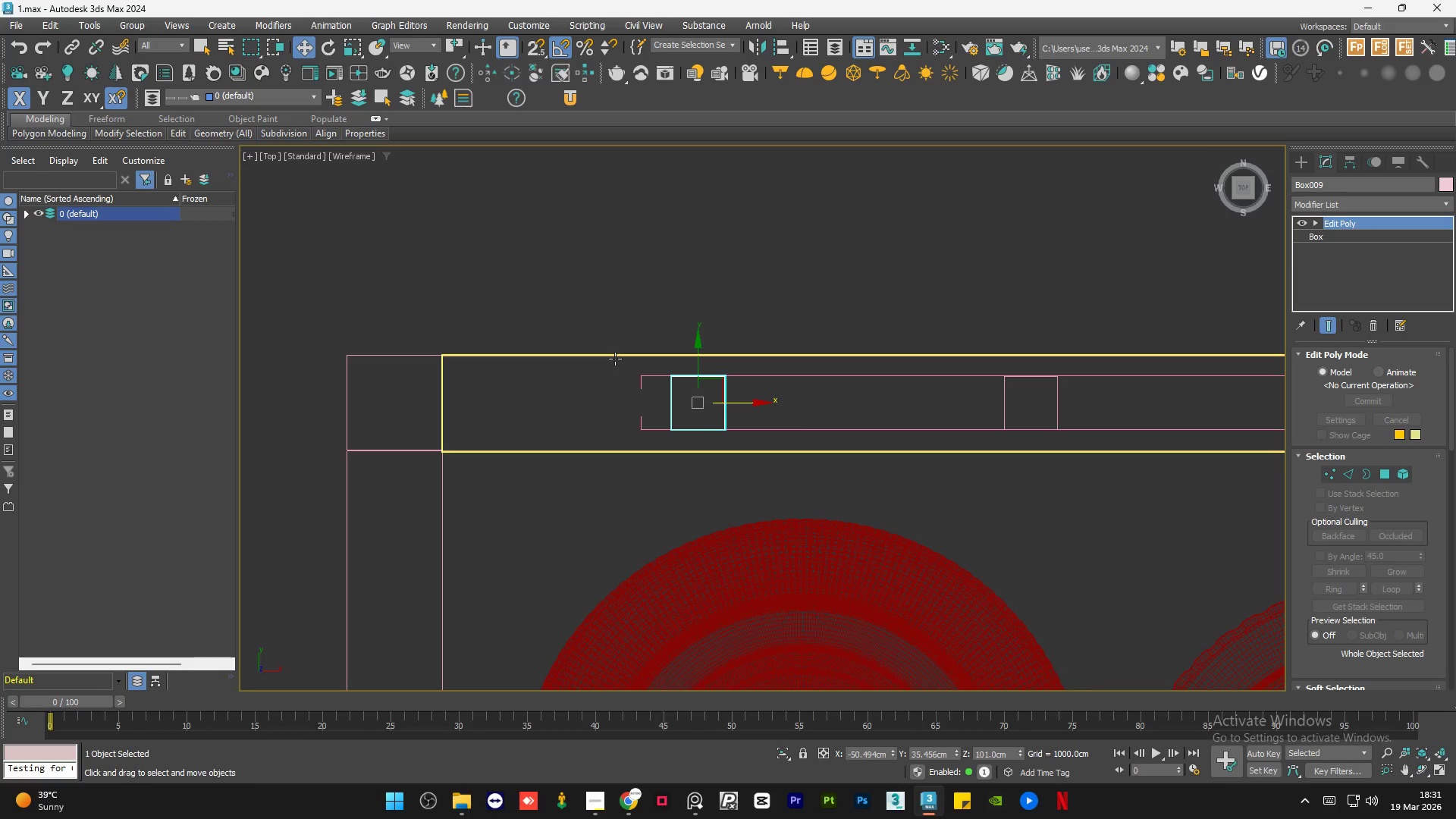 
scroll: coordinate [615, 359], scroll_direction: down, amount: 5.0
 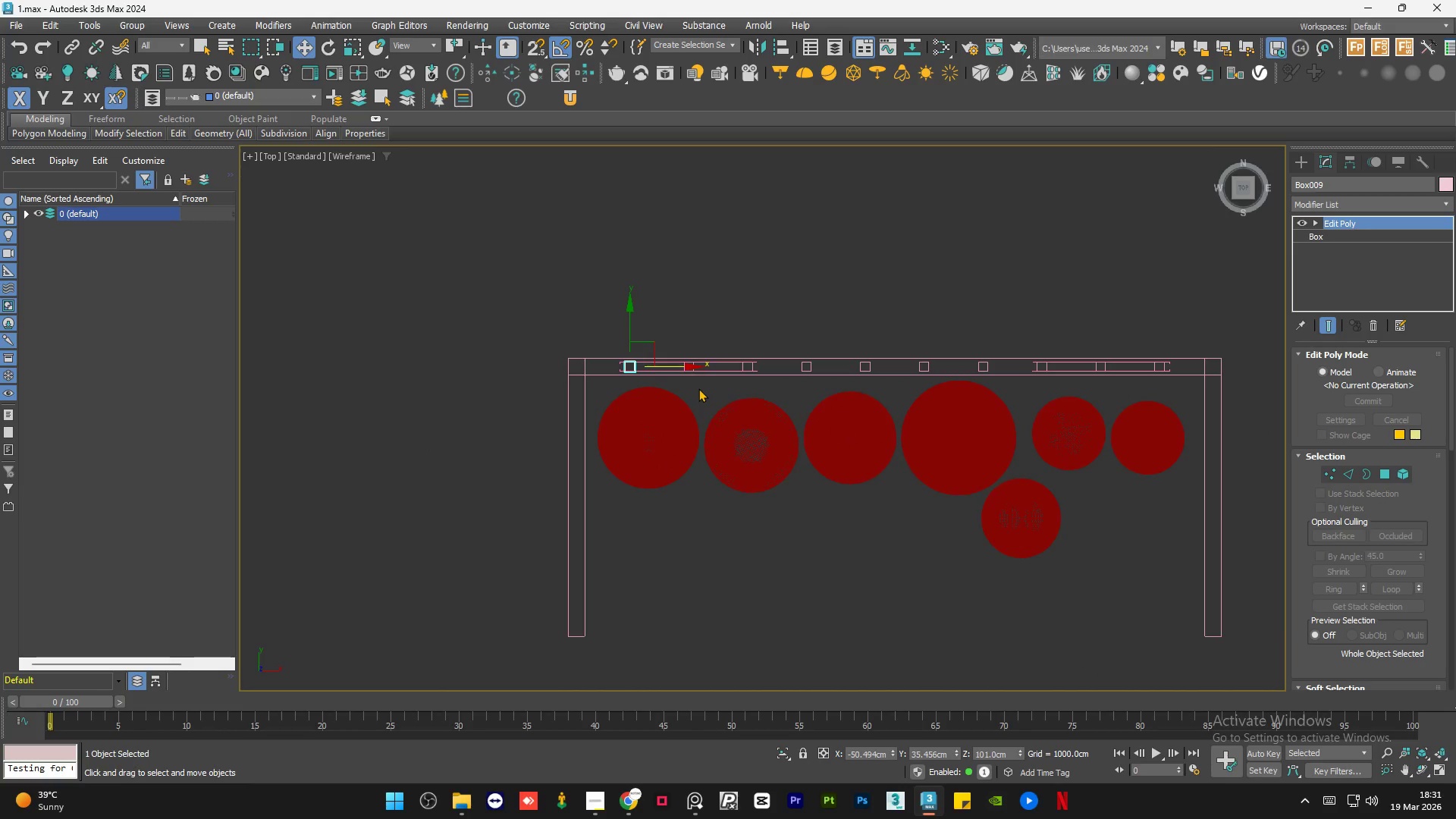 
hold_key(key=ShiftLeft, duration=1.16)
left_click_drag(start_coordinate=[673, 368], to_coordinate=[595, 369])
 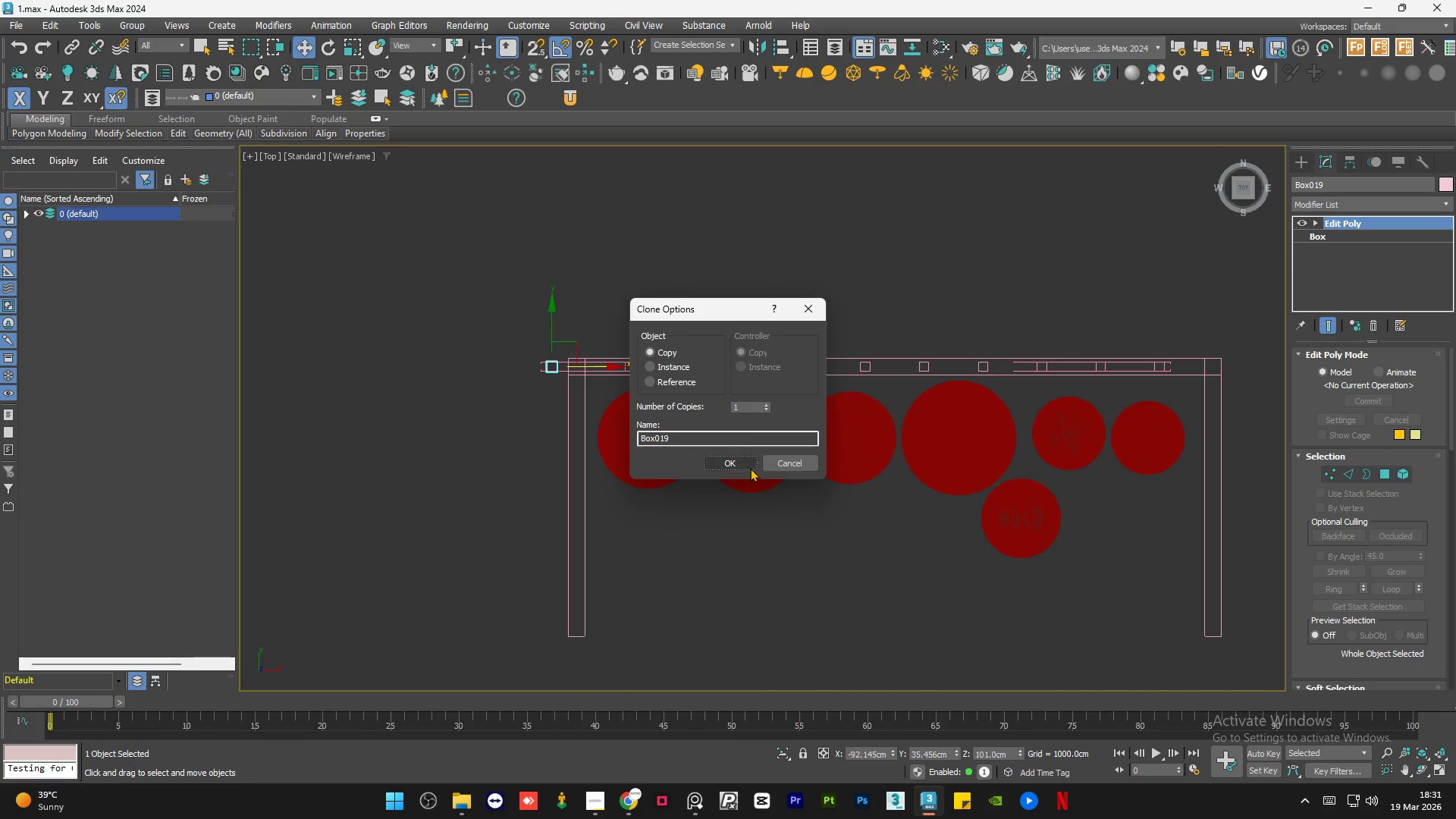 
left_click([736, 463])
 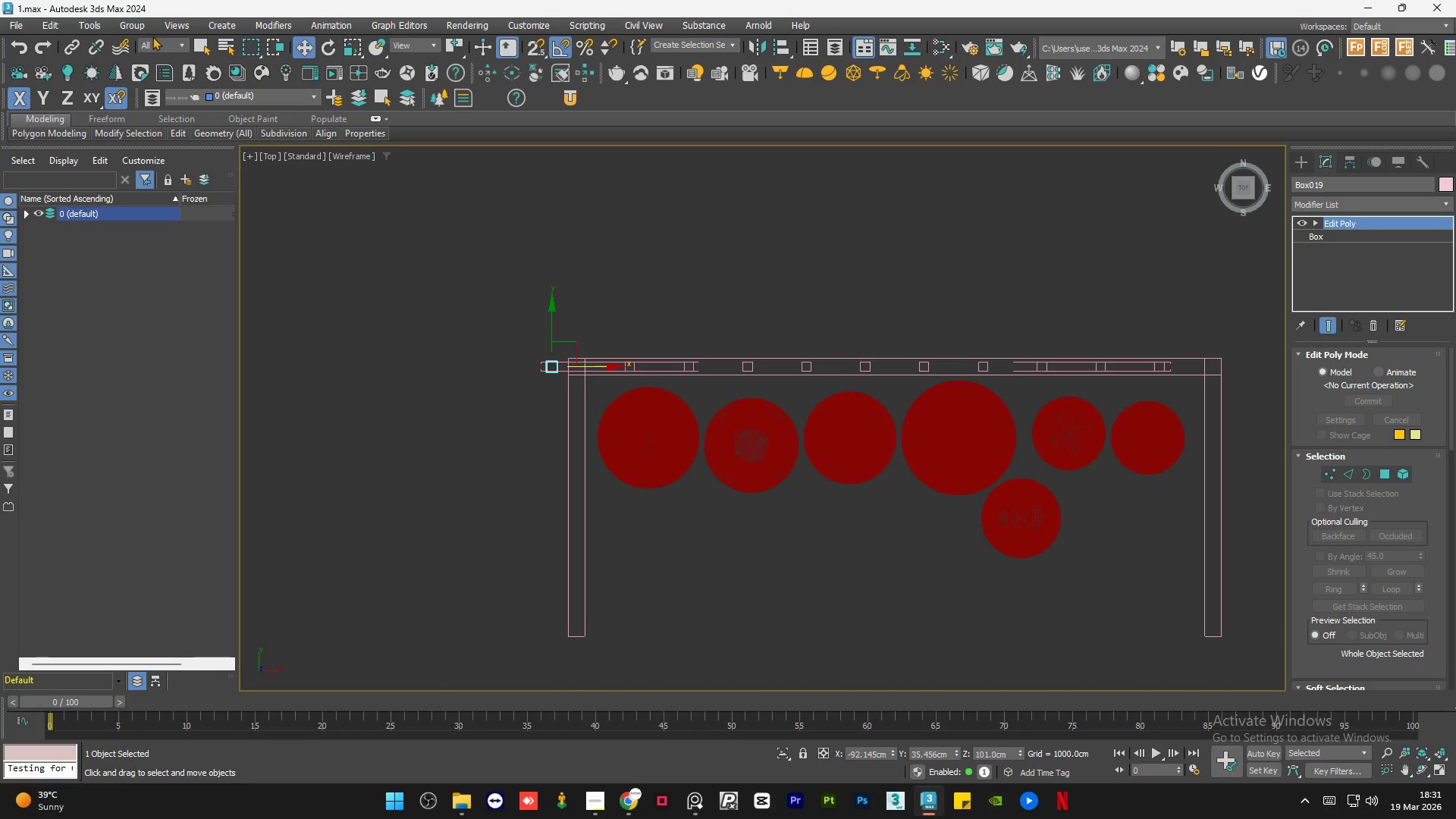 
left_click([125, 27])
 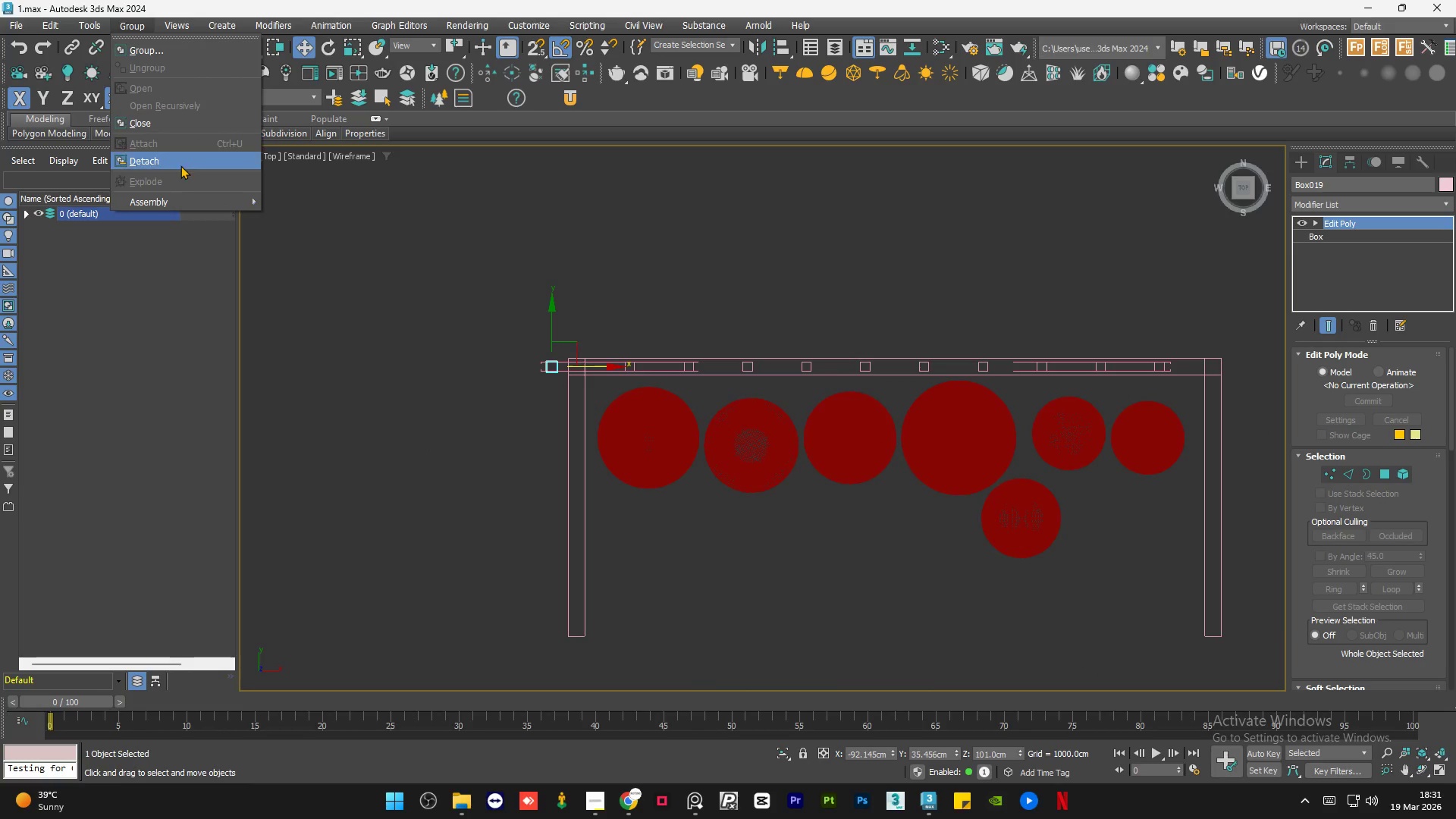 
left_click([180, 162])
 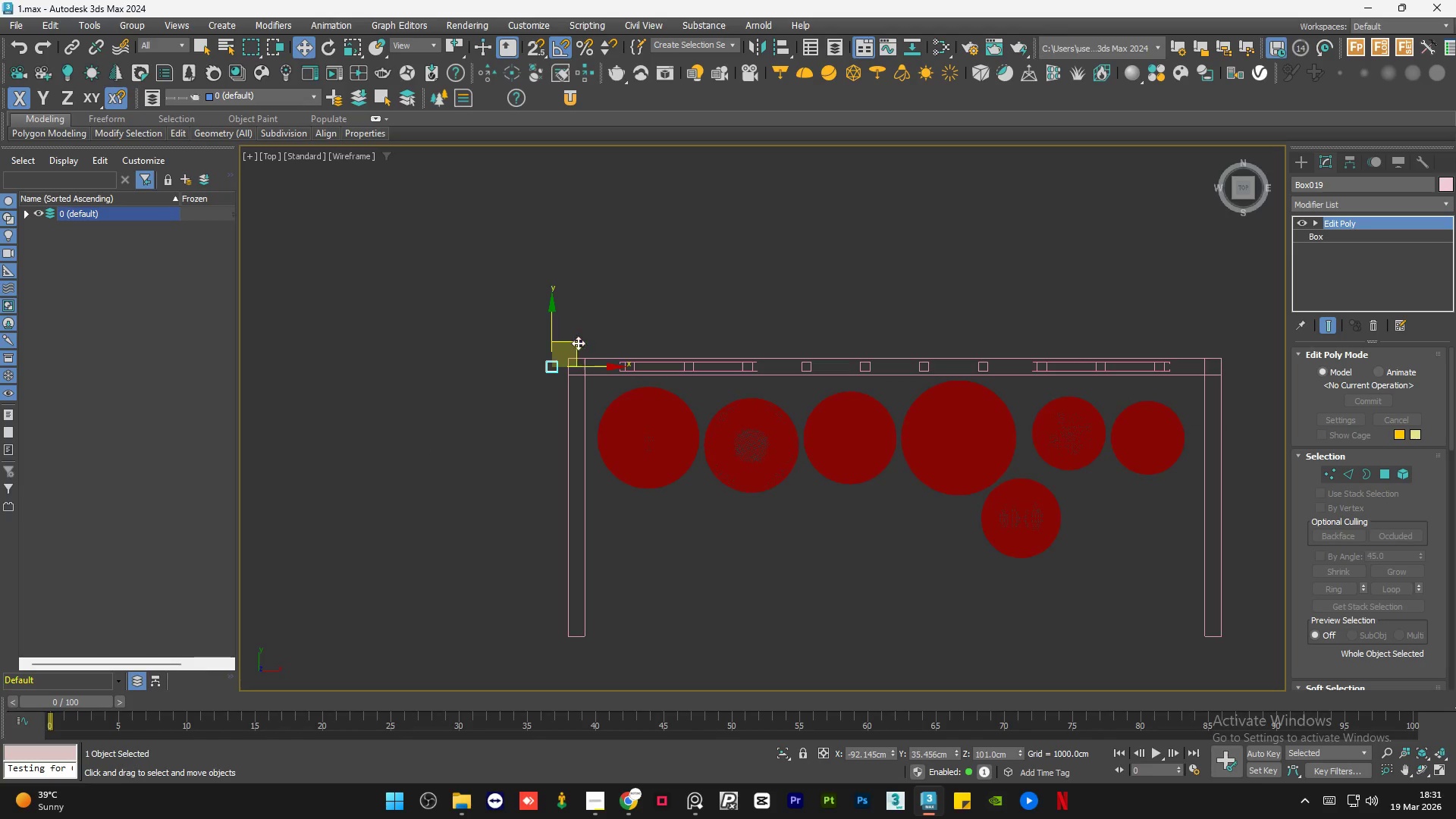 
scroll: coordinate [570, 366], scroll_direction: up, amount: 3.0
 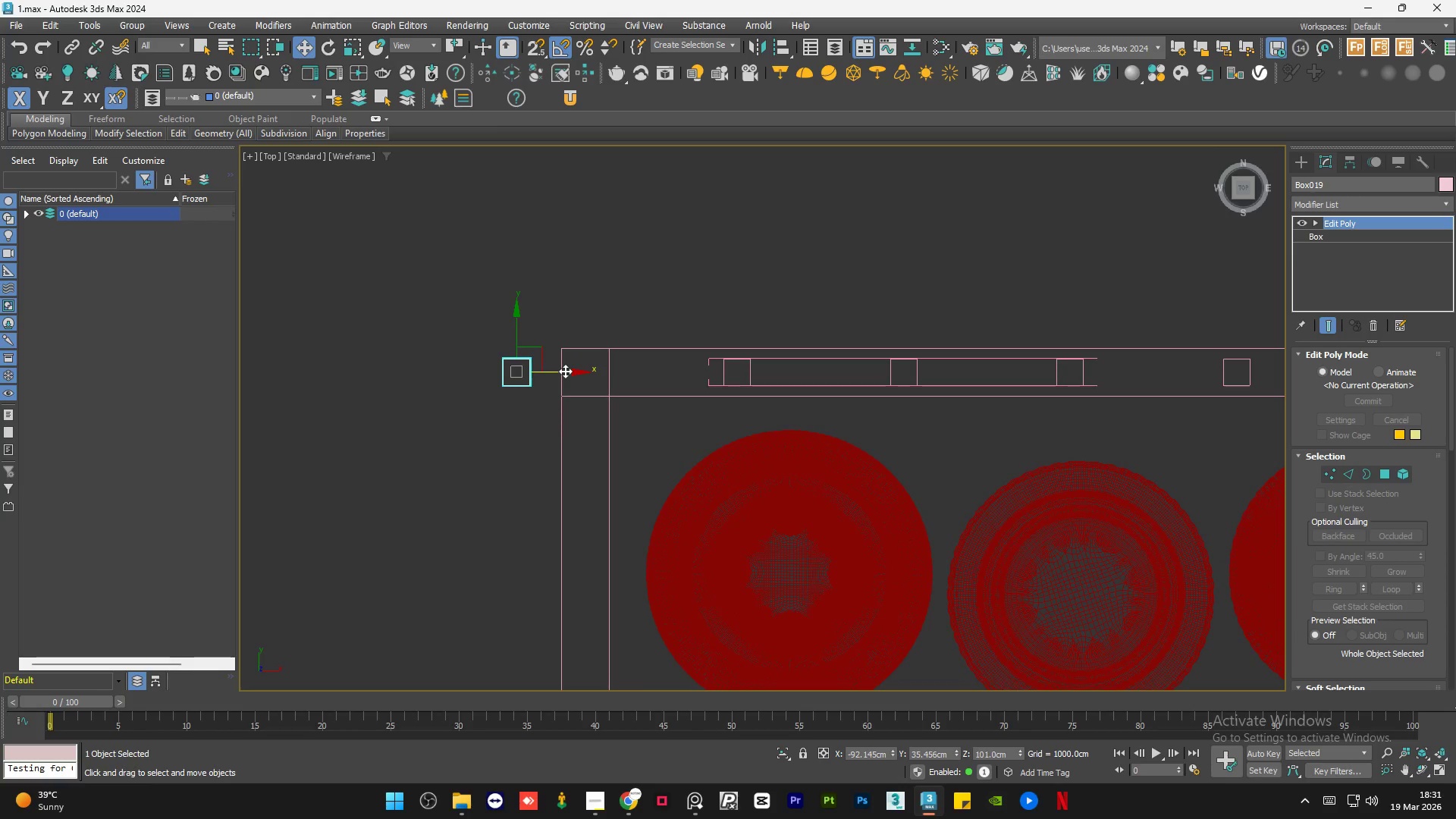 
key(S)
 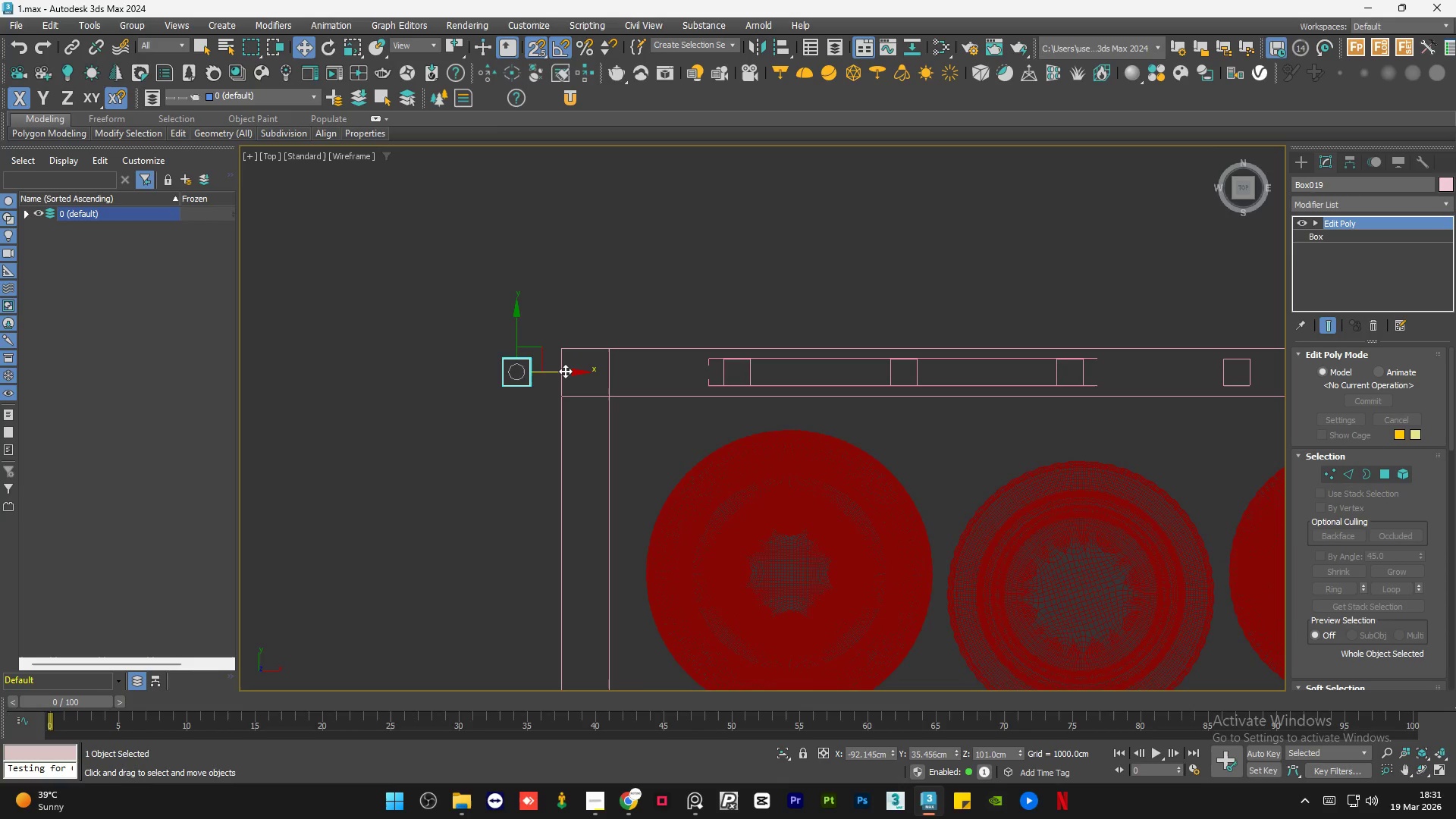 
left_click_drag(start_coordinate=[565, 371], to_coordinate=[582, 355])
 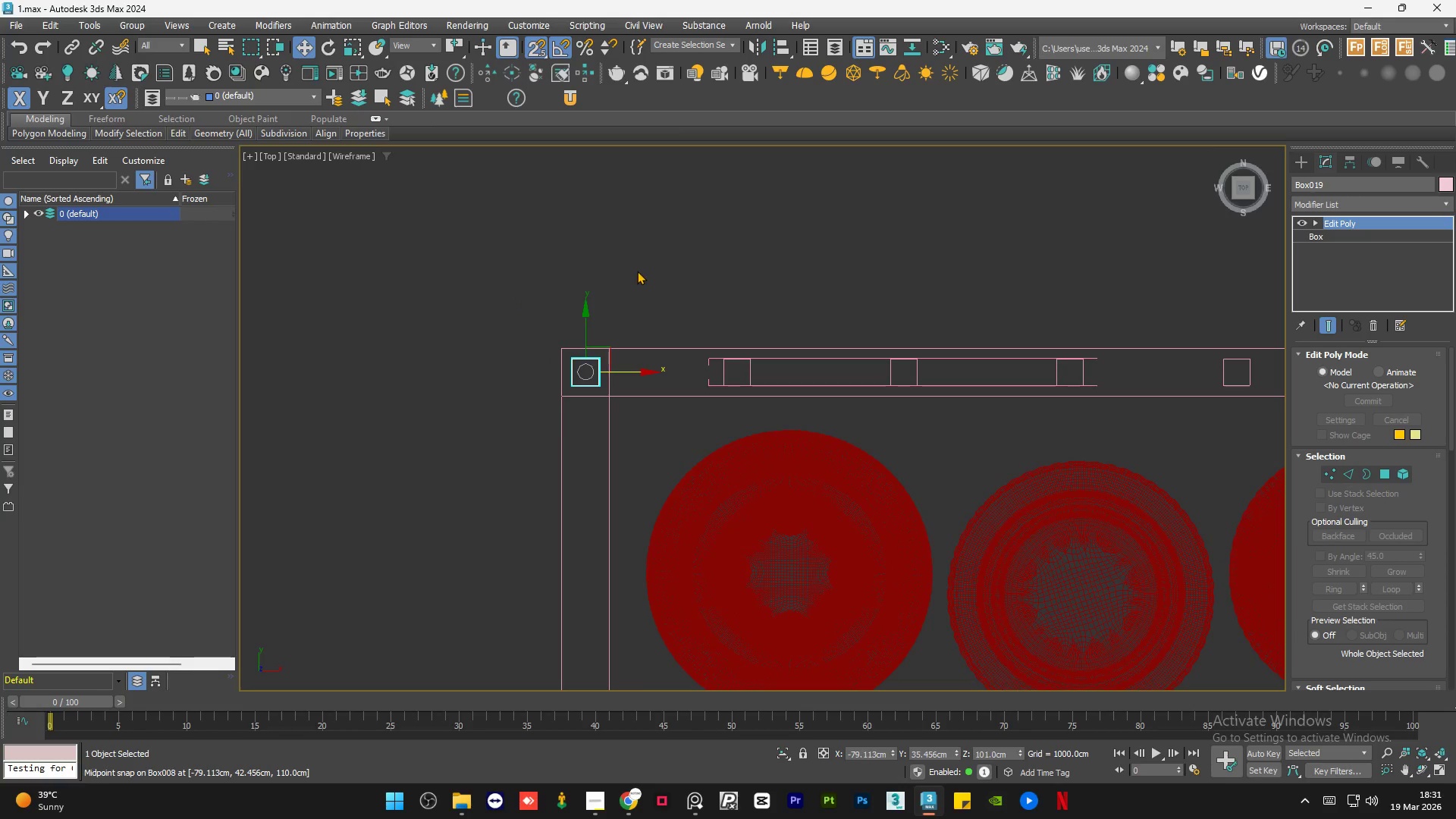 
left_click([637, 271])
 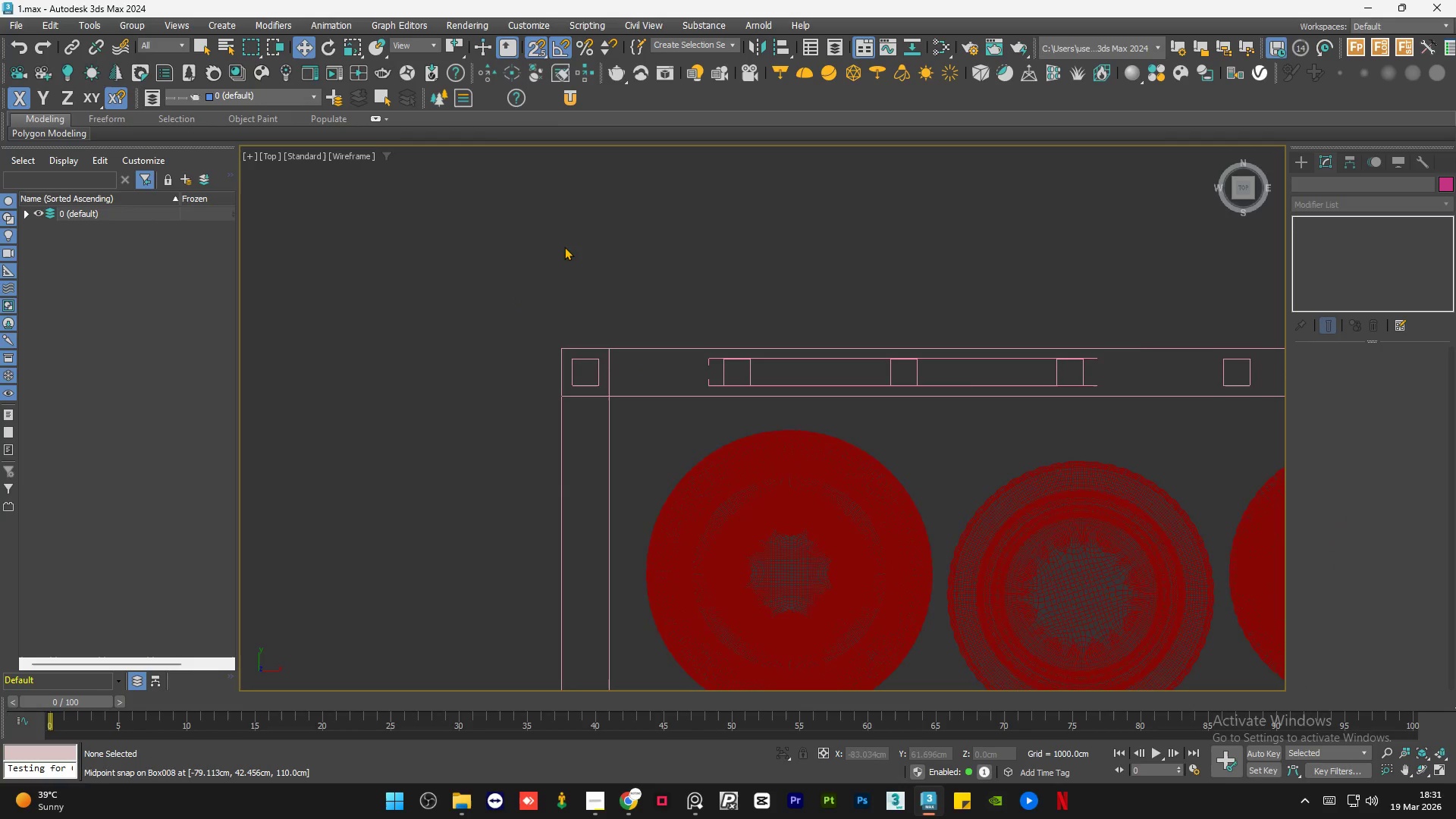 
scroll: coordinate [551, 249], scroll_direction: down, amount: 1.0
 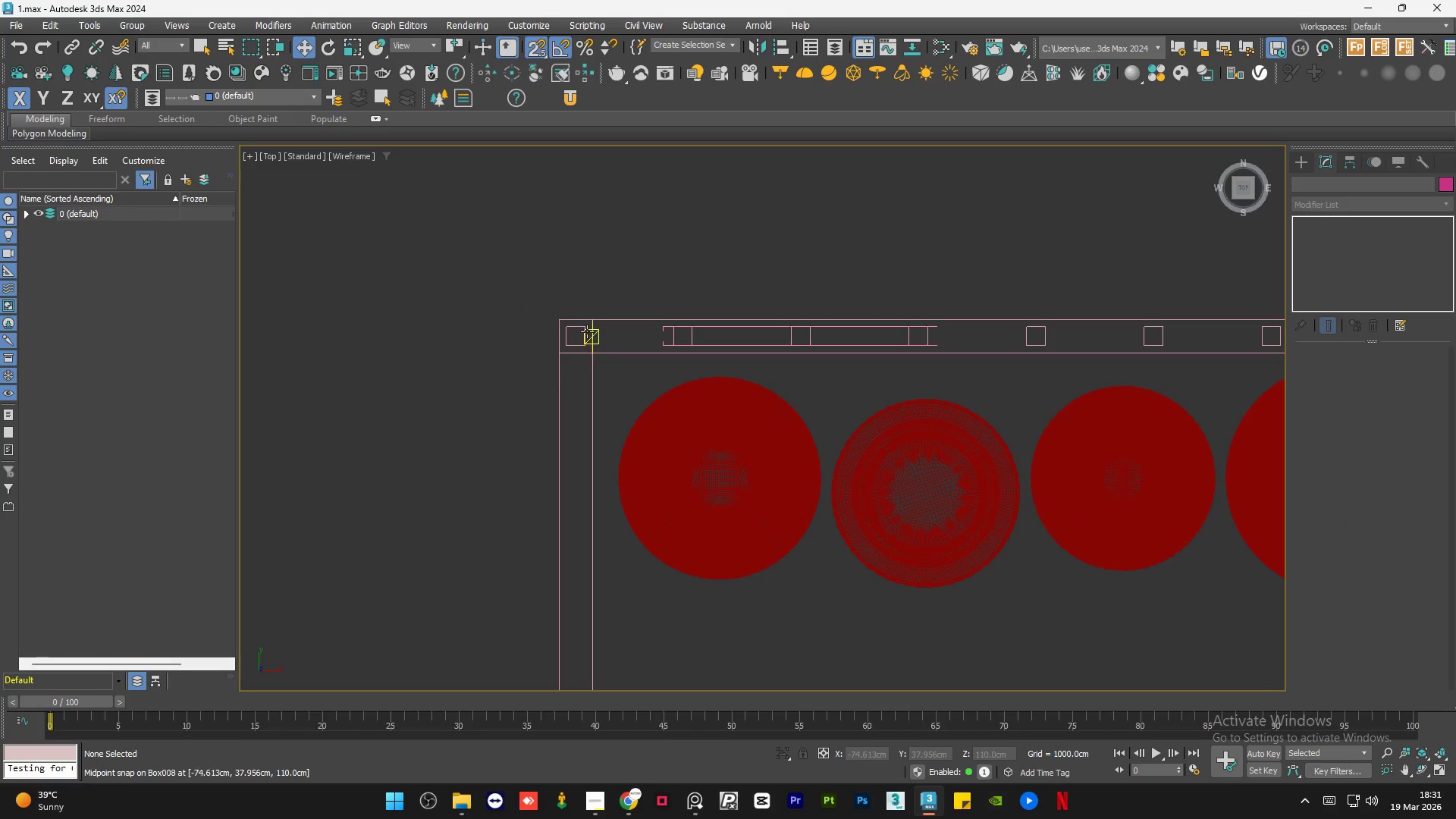 
key(S)
 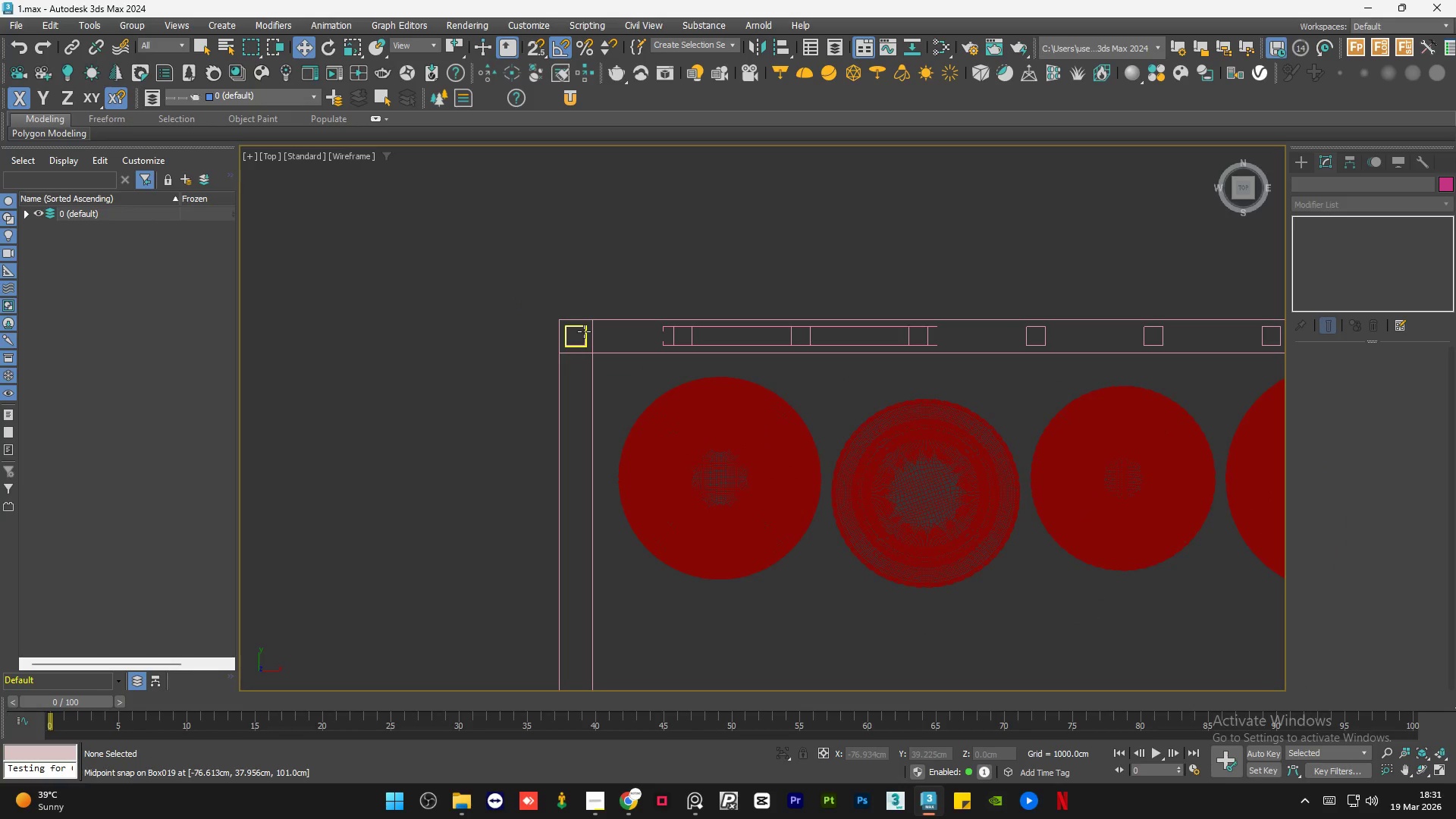 
left_click([584, 331])
 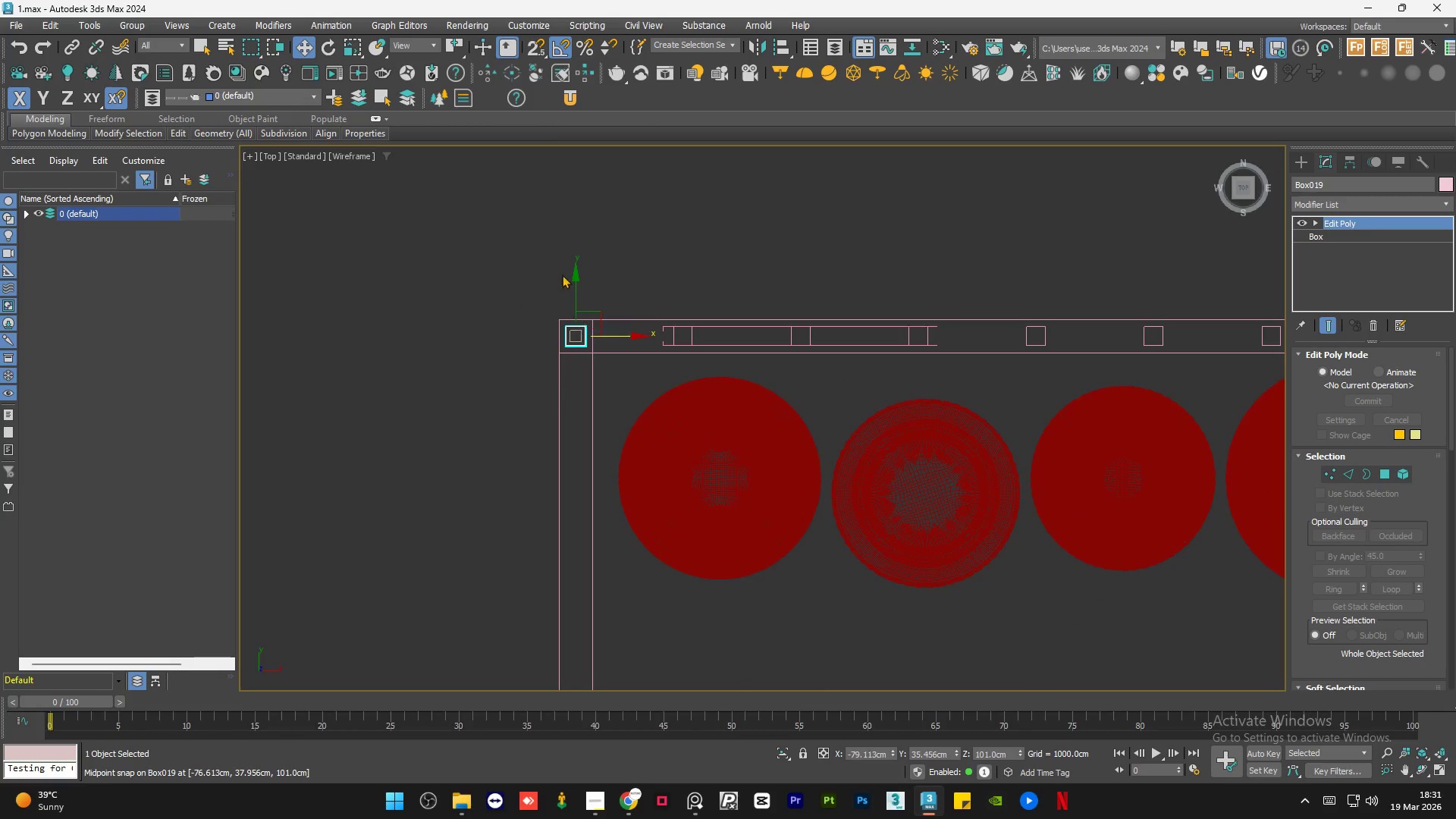 
scroll: coordinate [551, 254], scroll_direction: down, amount: 1.0
 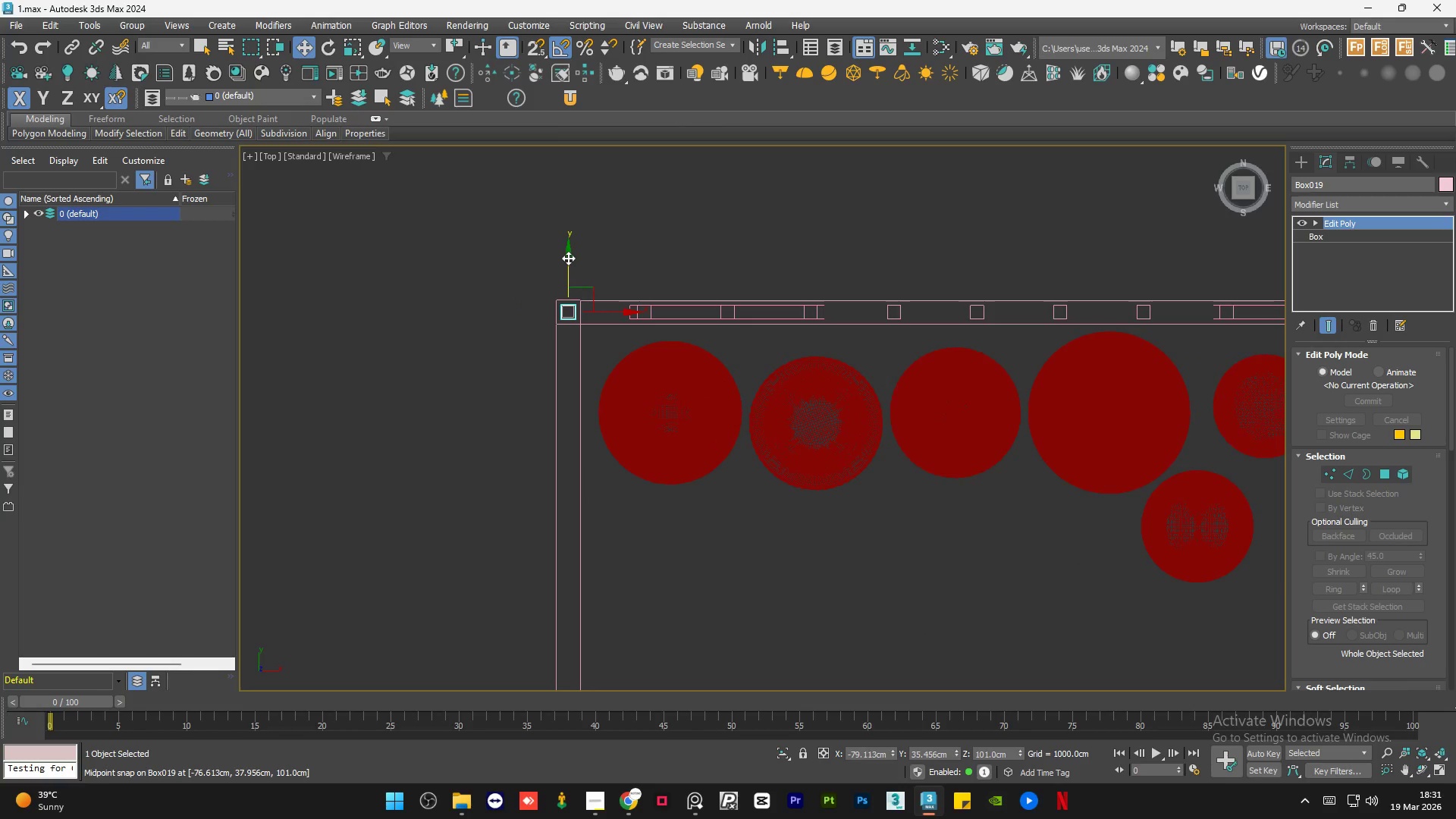 
left_click_drag(start_coordinate=[568, 258], to_coordinate=[589, 317])
 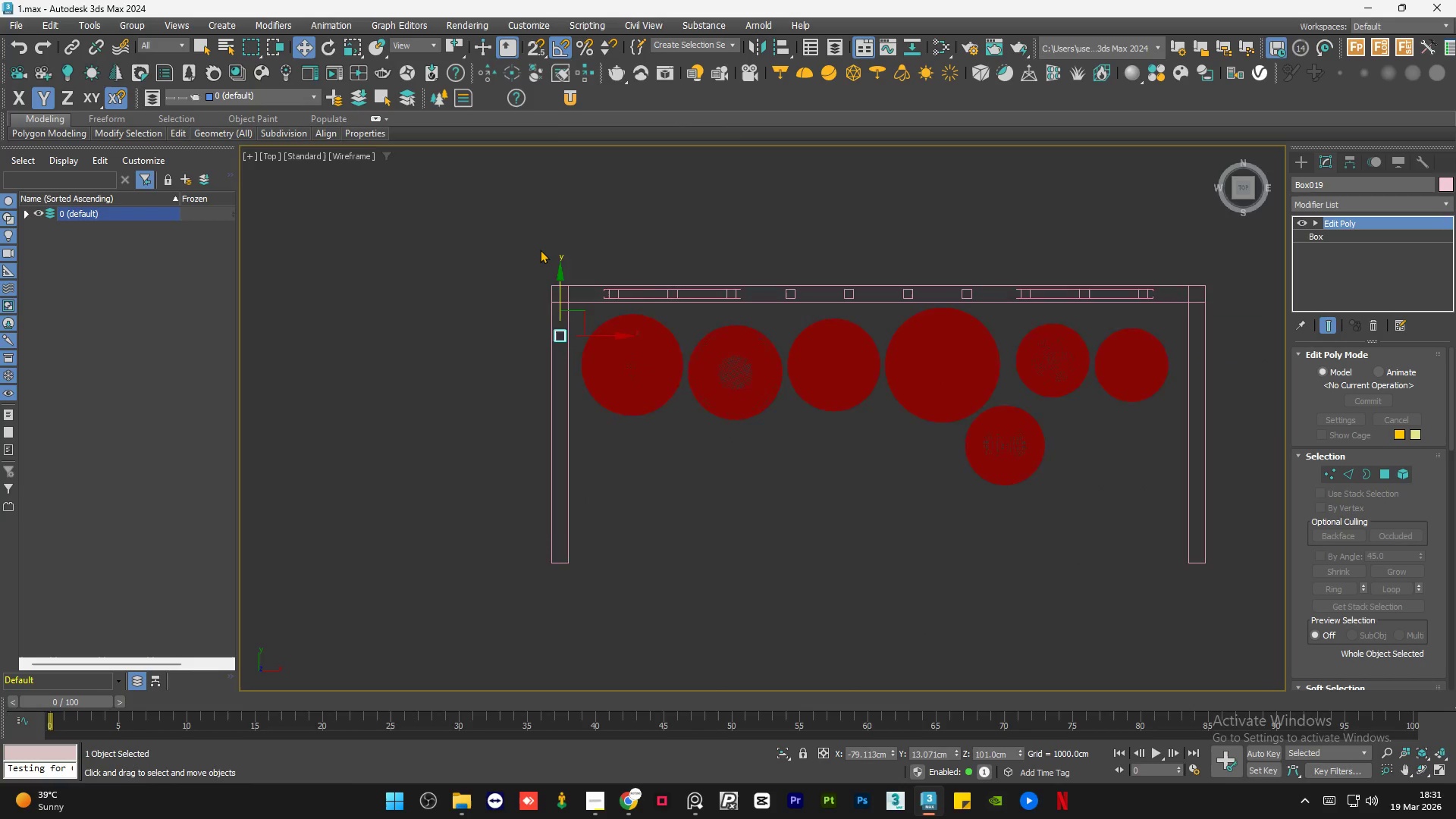 
scroll: coordinate [557, 288], scroll_direction: down, amount: 1.0
 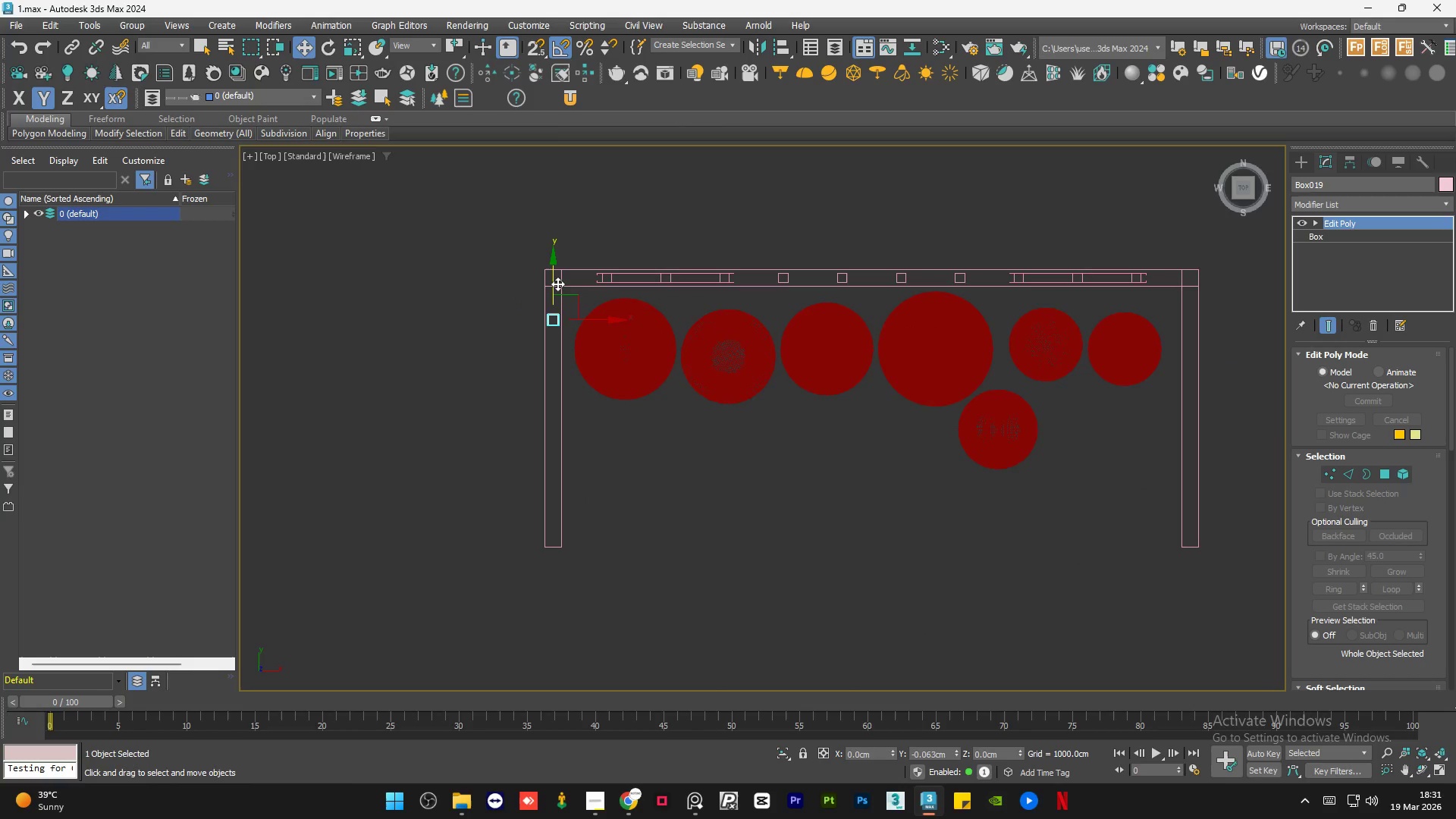 
hold_key(key=ShiftLeft, duration=1.5)
left_click_drag(start_coordinate=[553, 284], to_coordinate=[578, 347])
 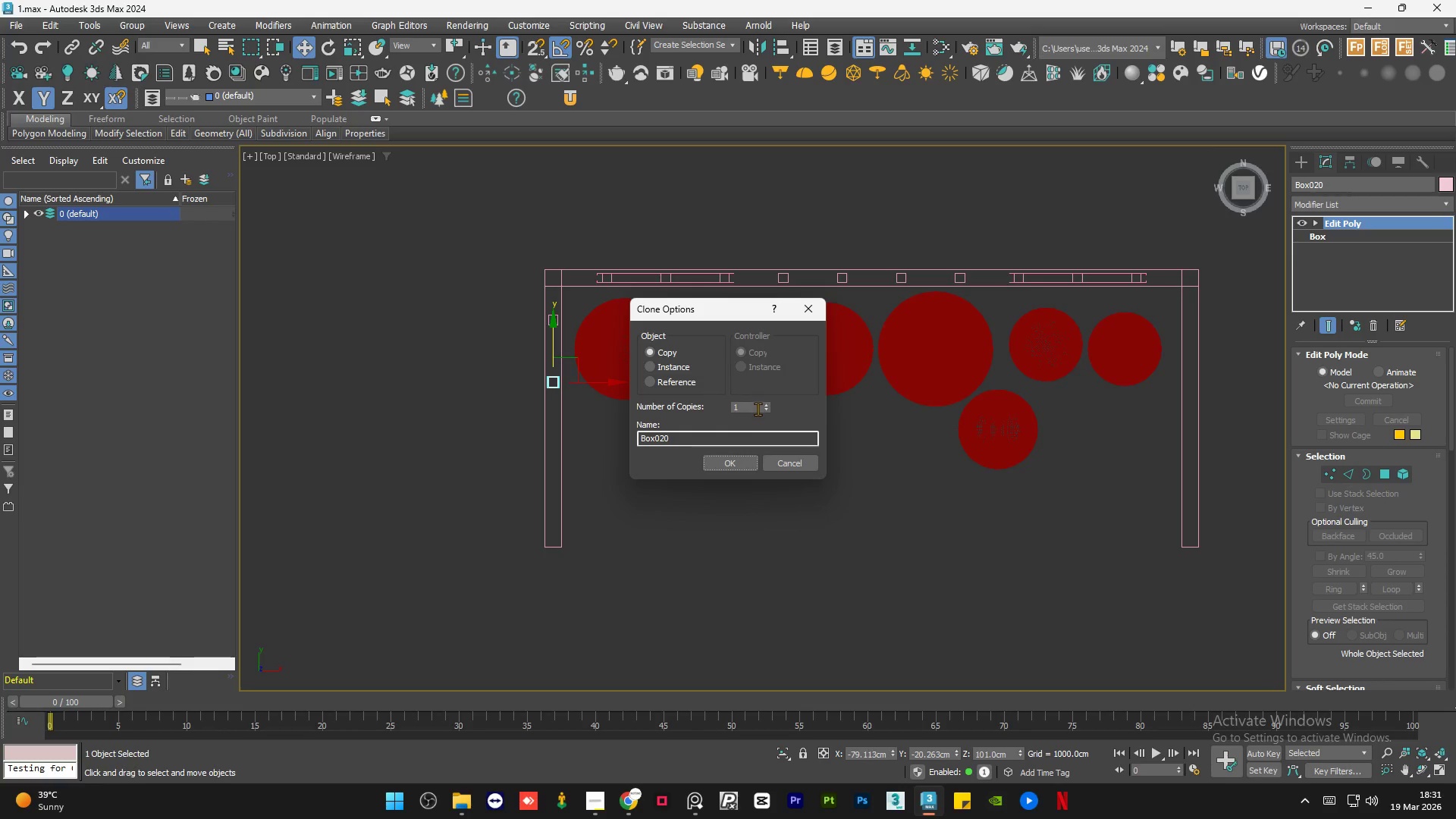 
hold_key(key=ShiftLeft, duration=1.52)
 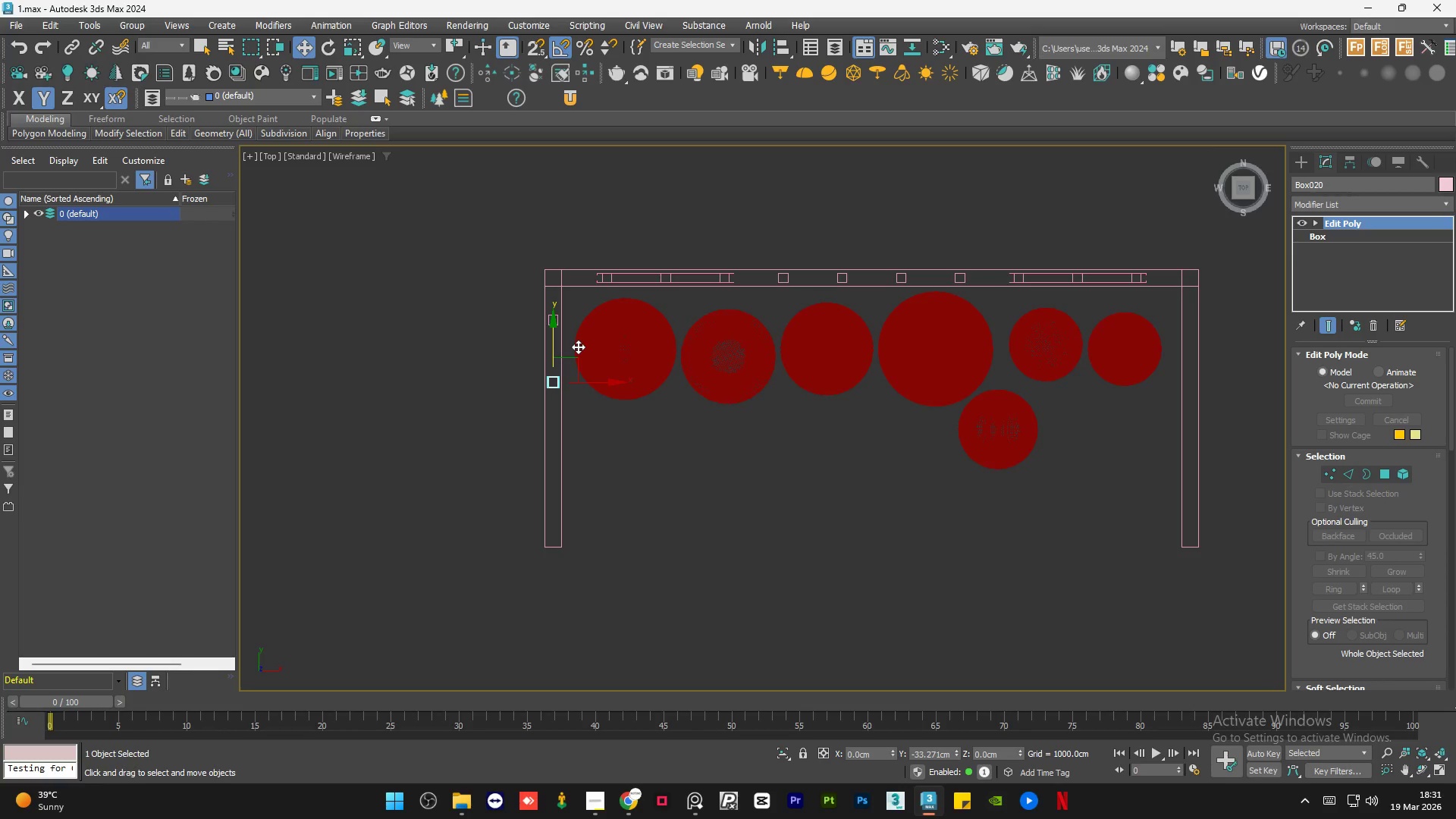 
hold_key(key=ShiftLeft, duration=0.77)
 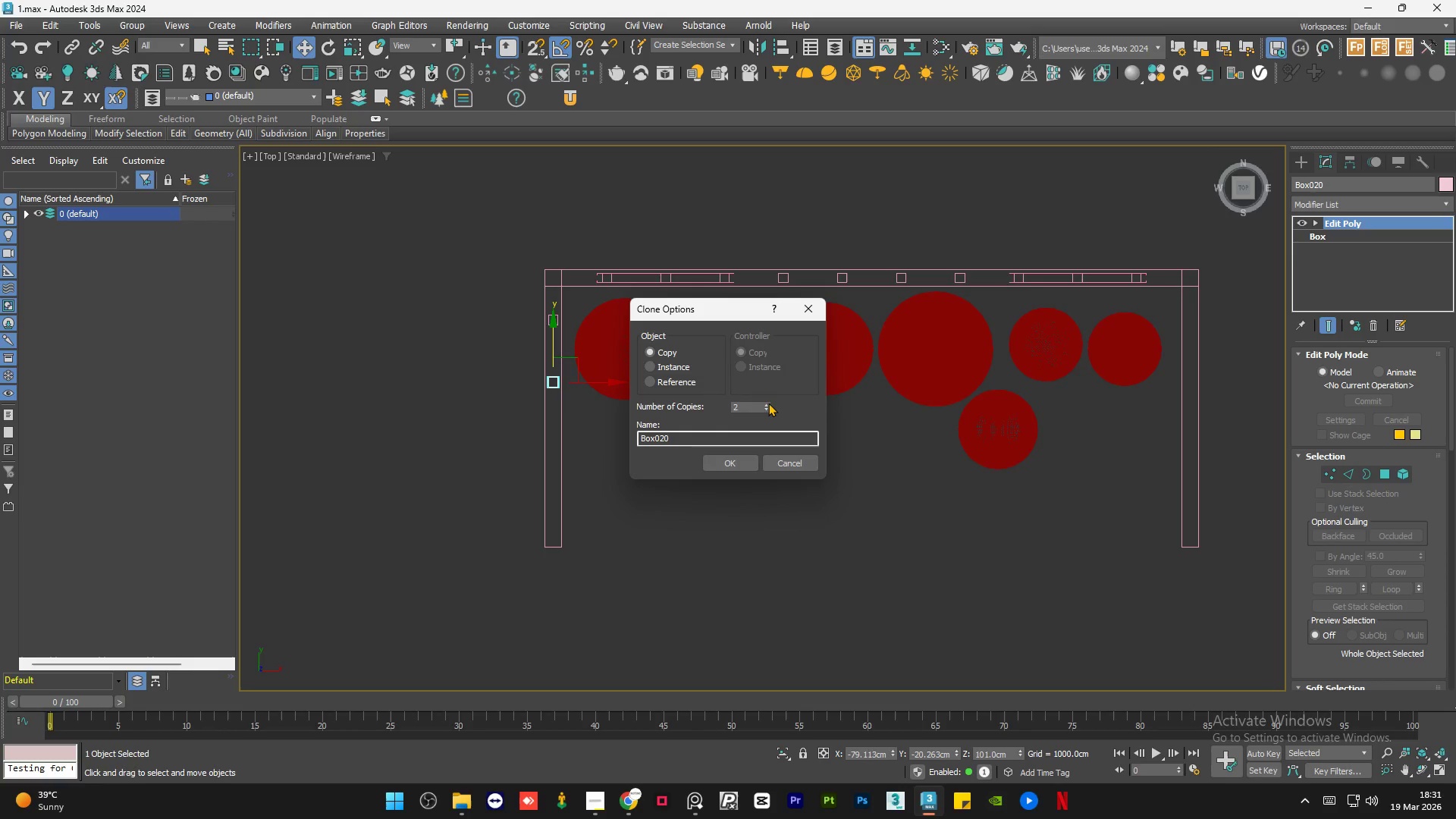 
double_click([766, 403])
 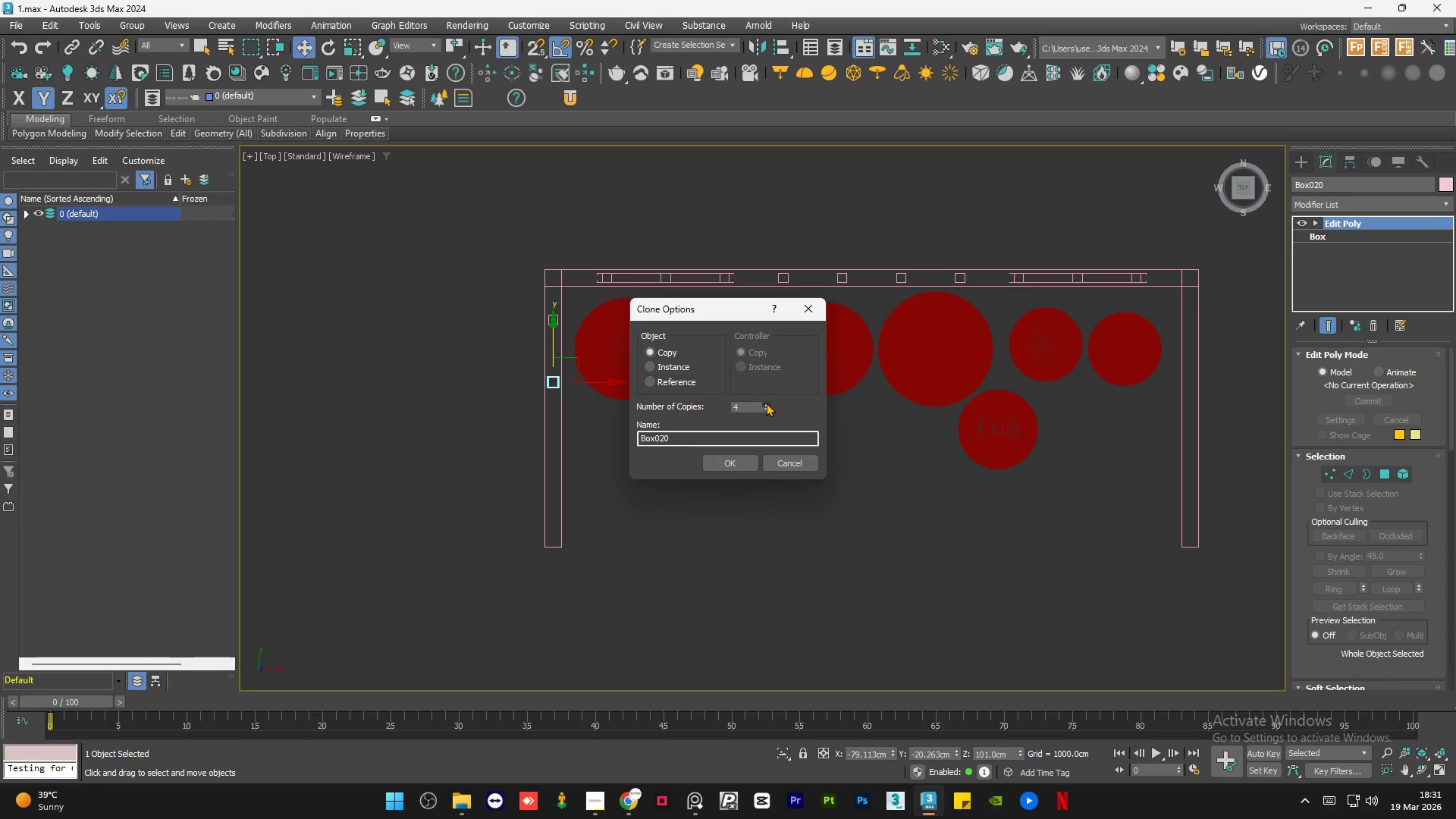 
triple_click([766, 403])
 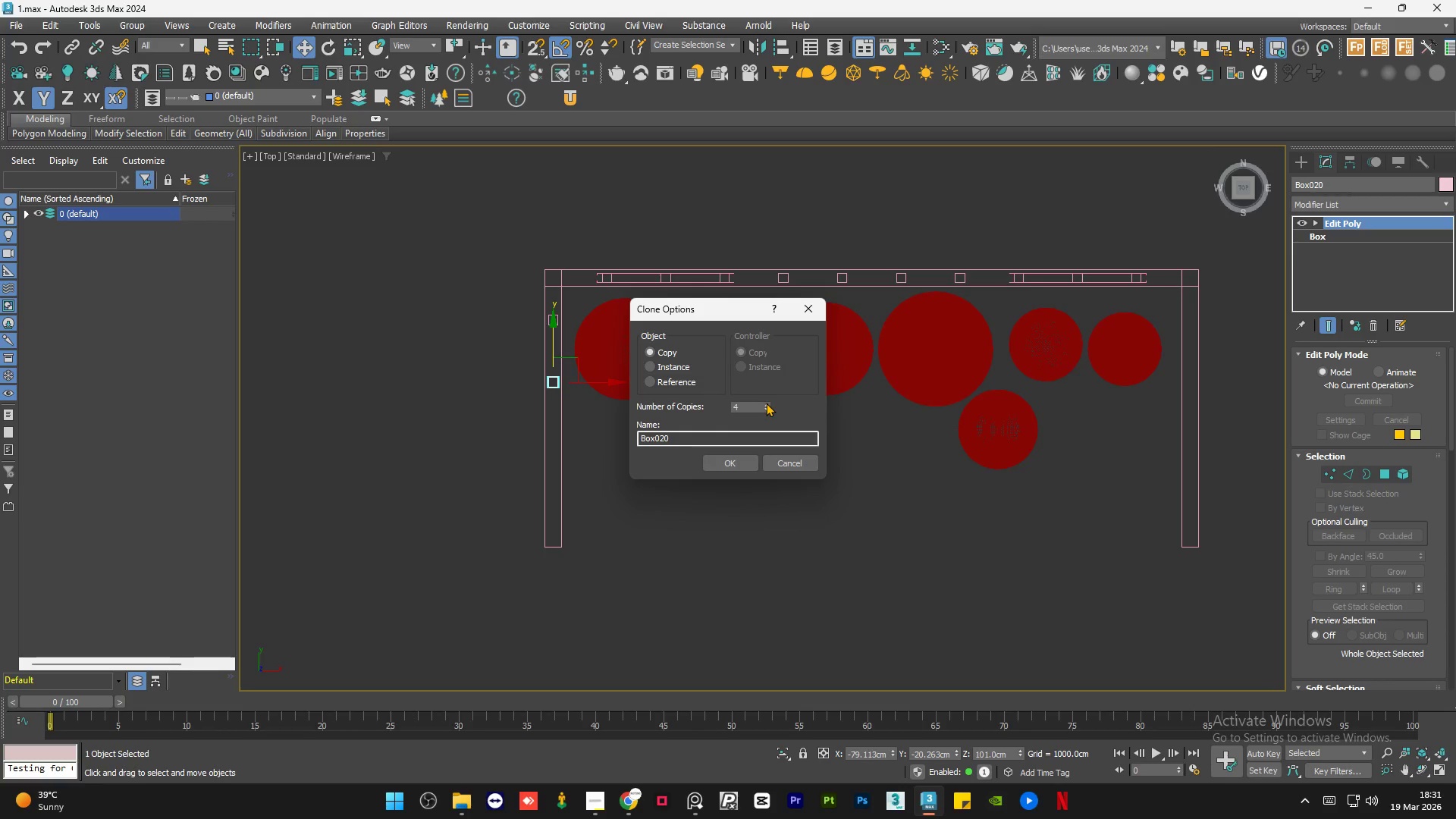 
triple_click([766, 403])
 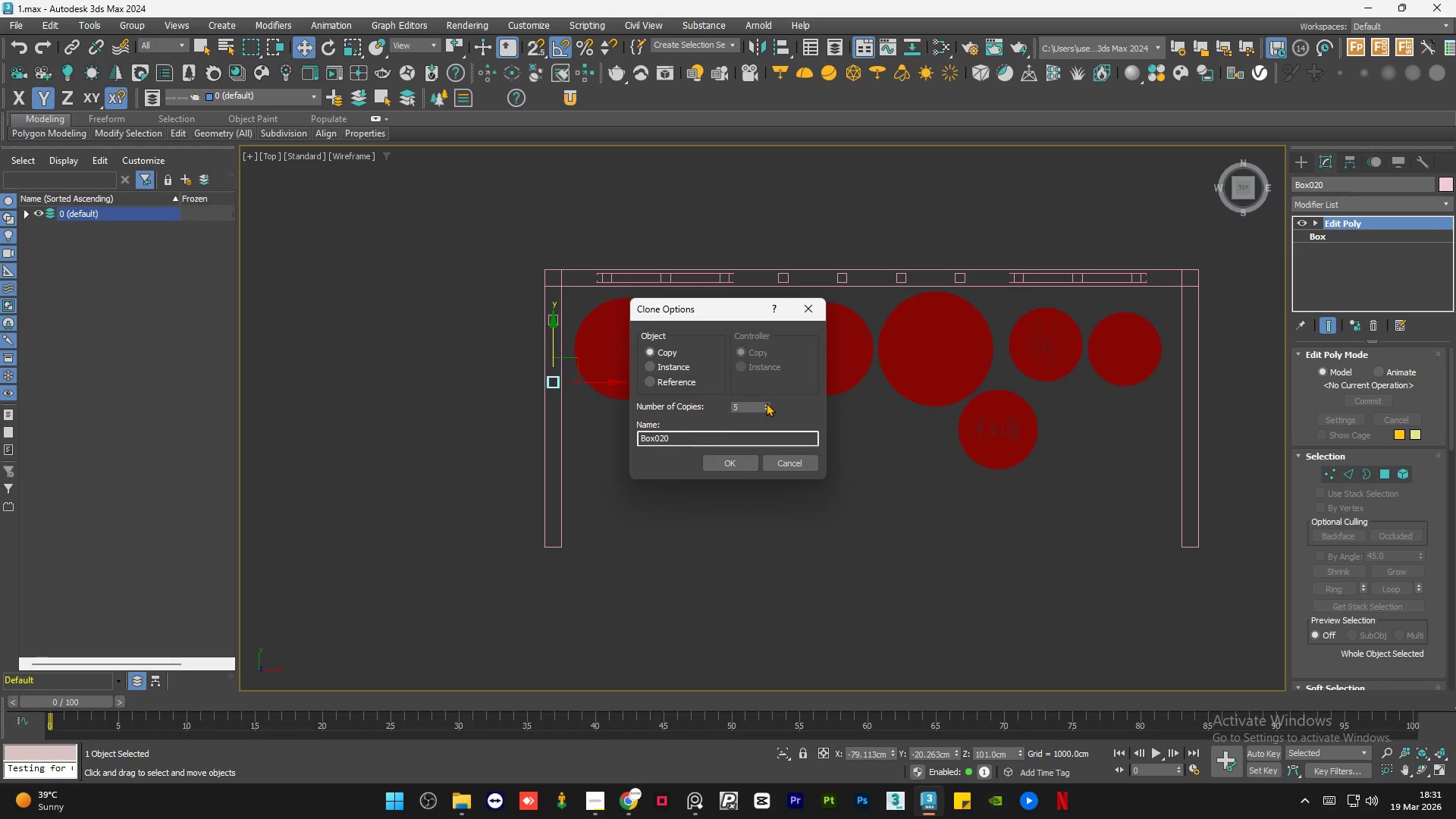 
triple_click([766, 403])
 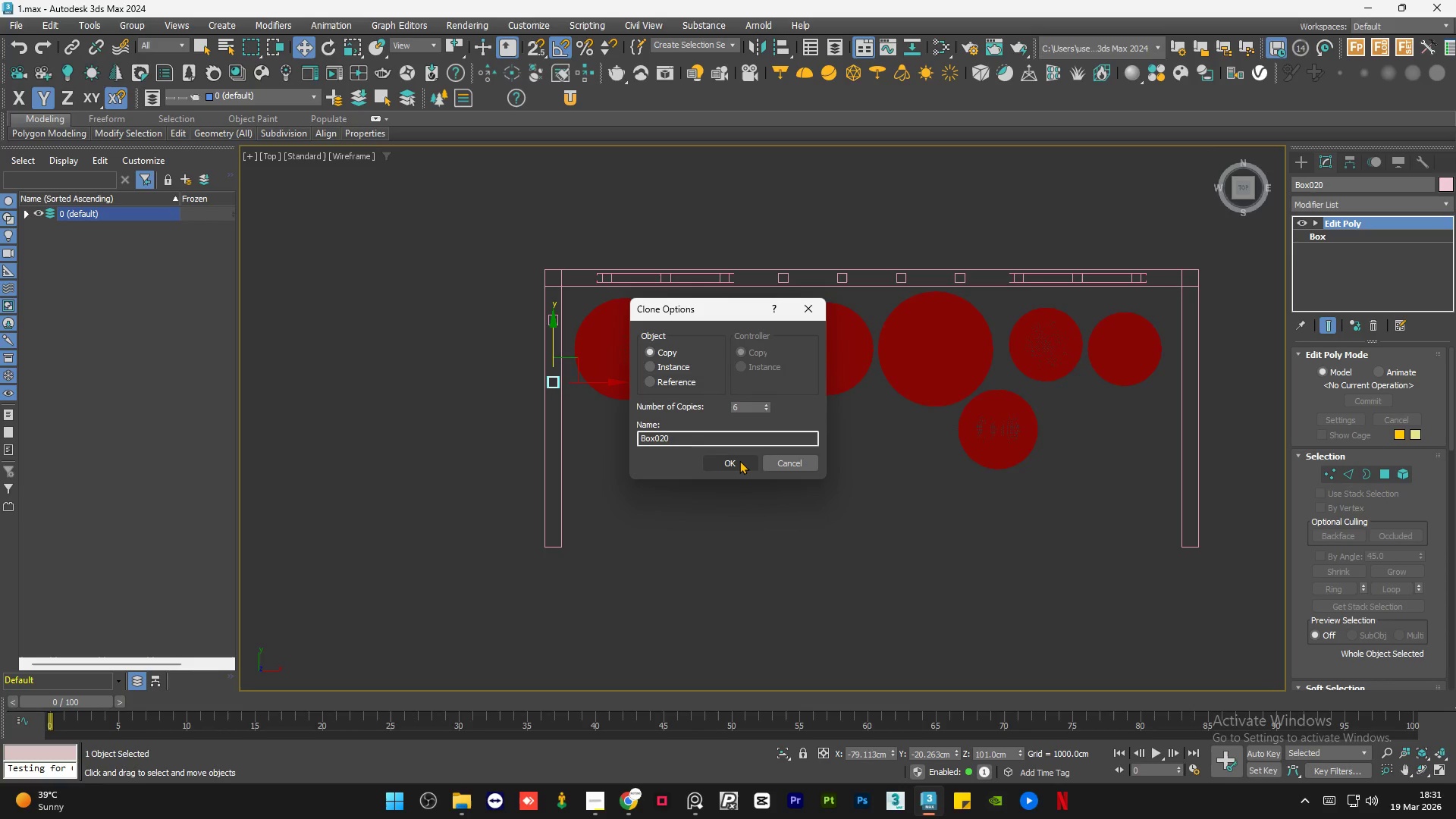 
left_click([739, 460])
 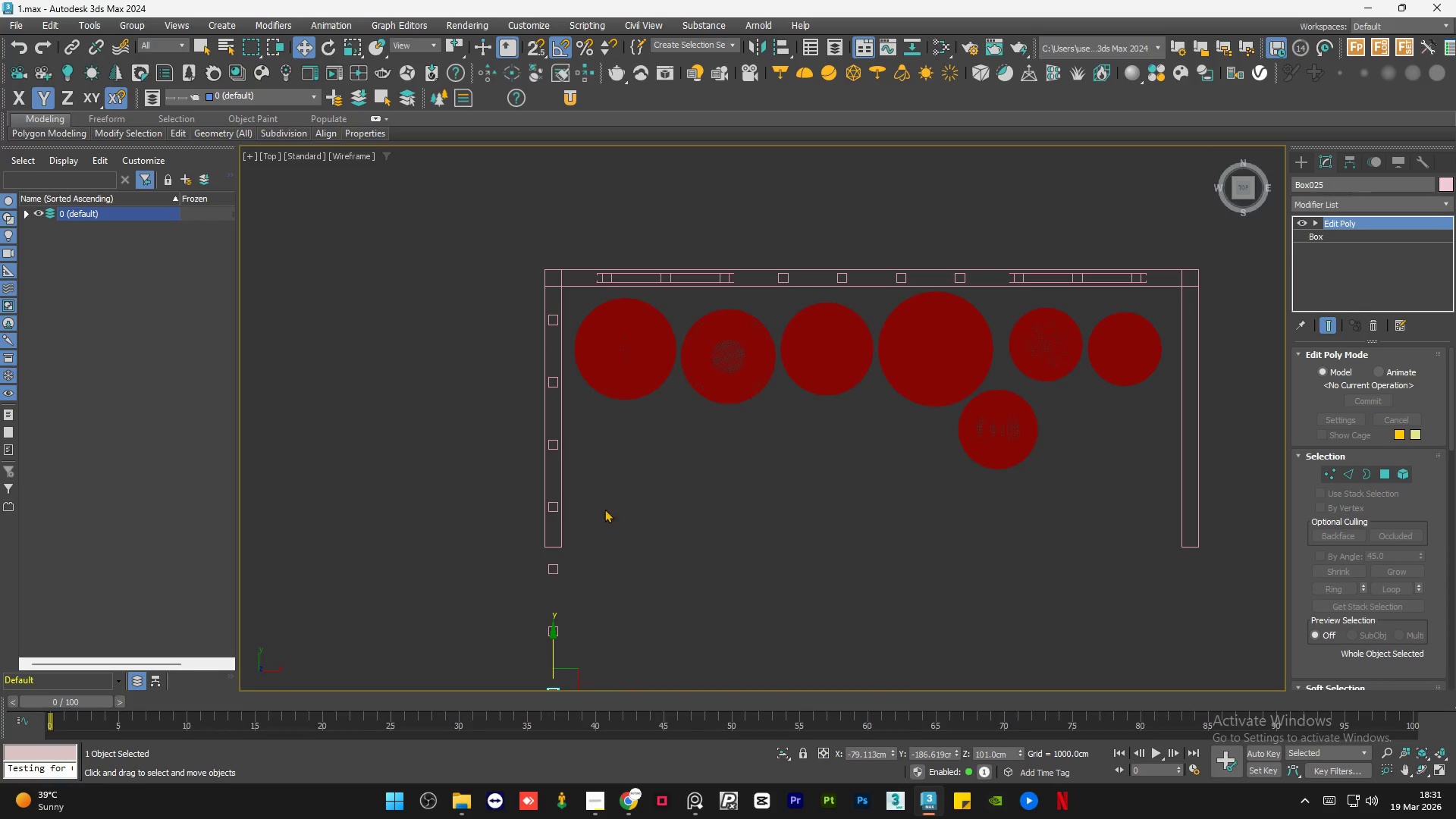 
left_click([617, 593])
 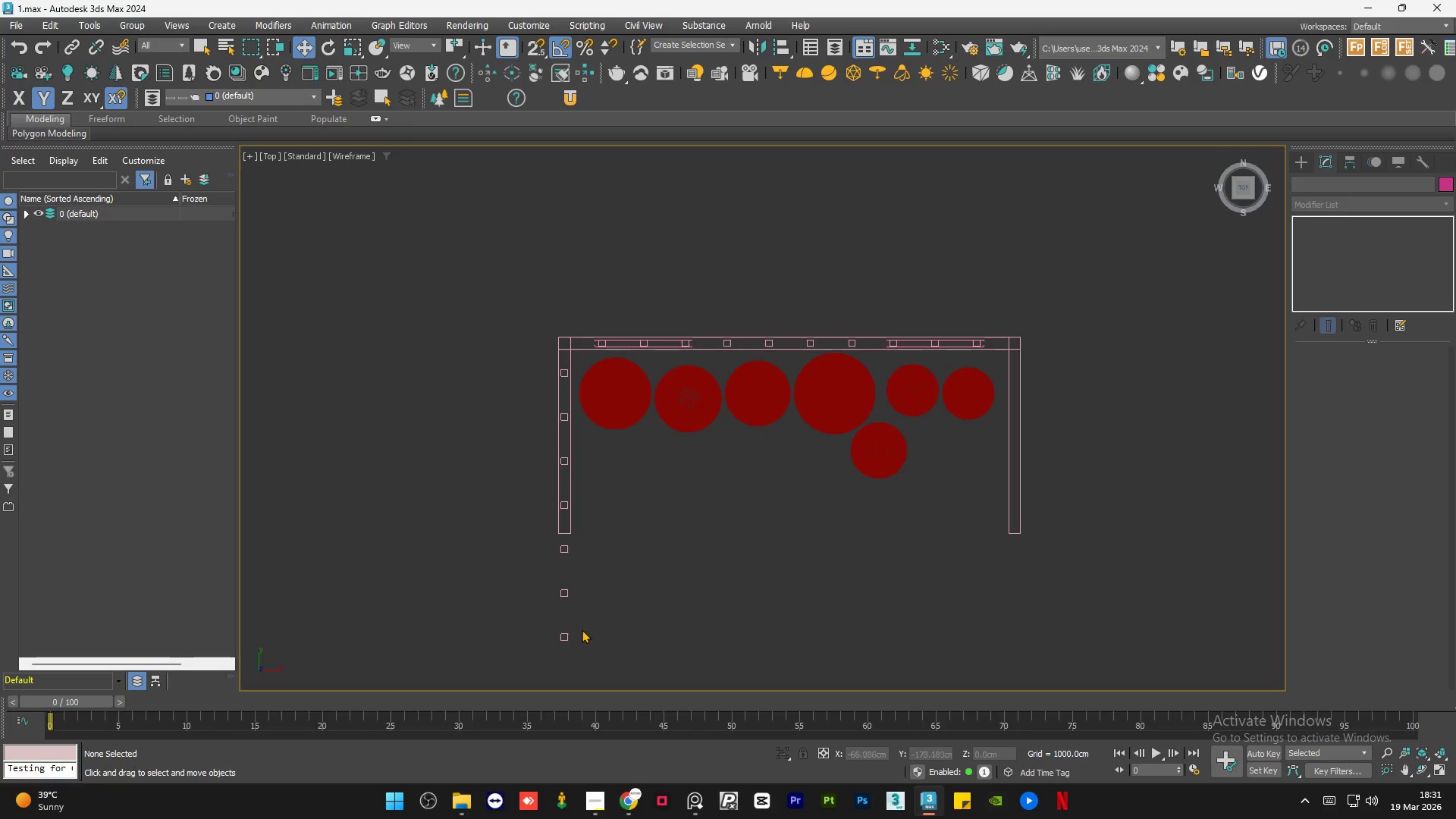 
scroll: coordinate [591, 500], scroll_direction: down, amount: 1.0
 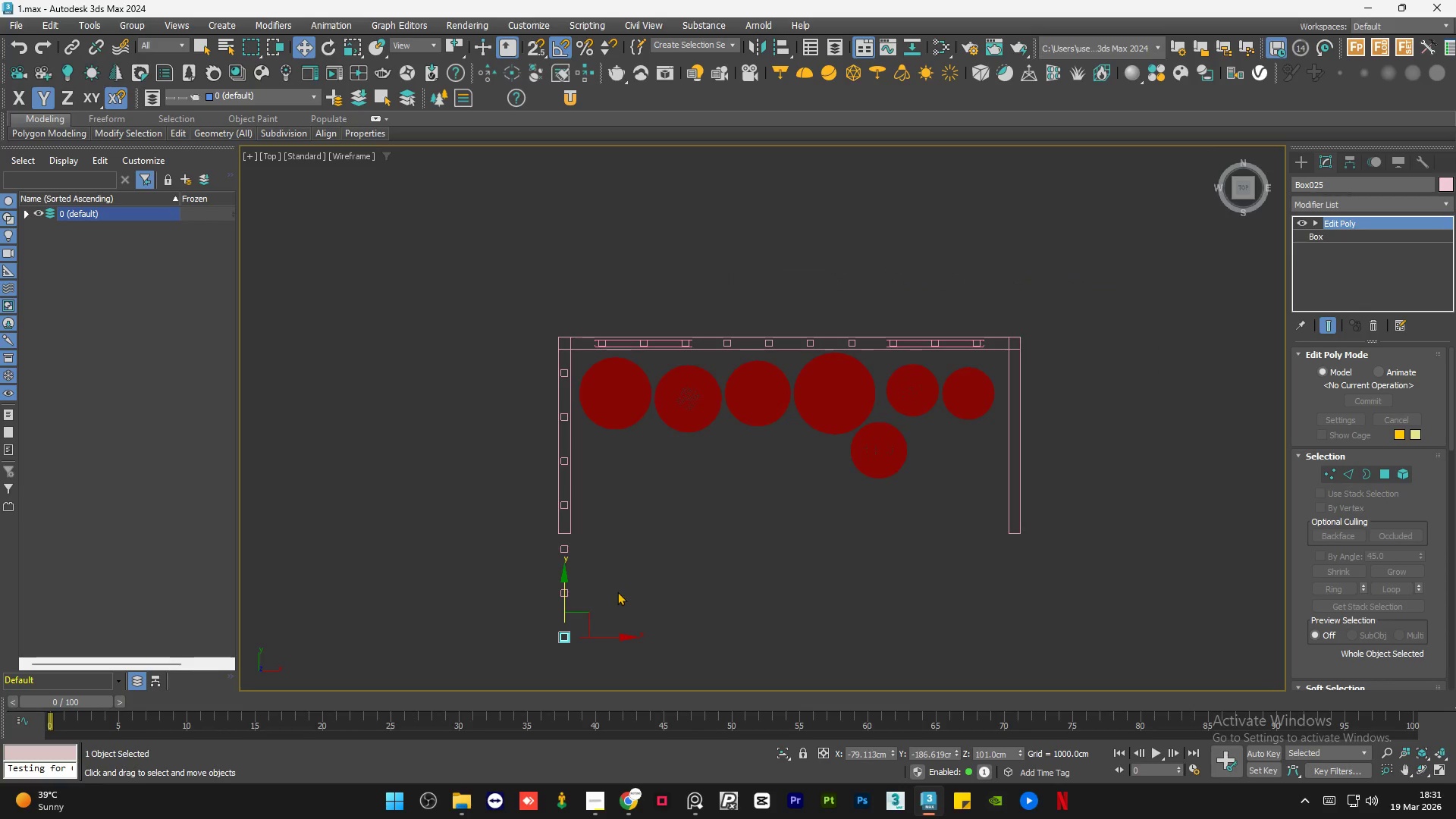 
left_click_drag(start_coordinate=[603, 677], to_coordinate=[532, 513])
 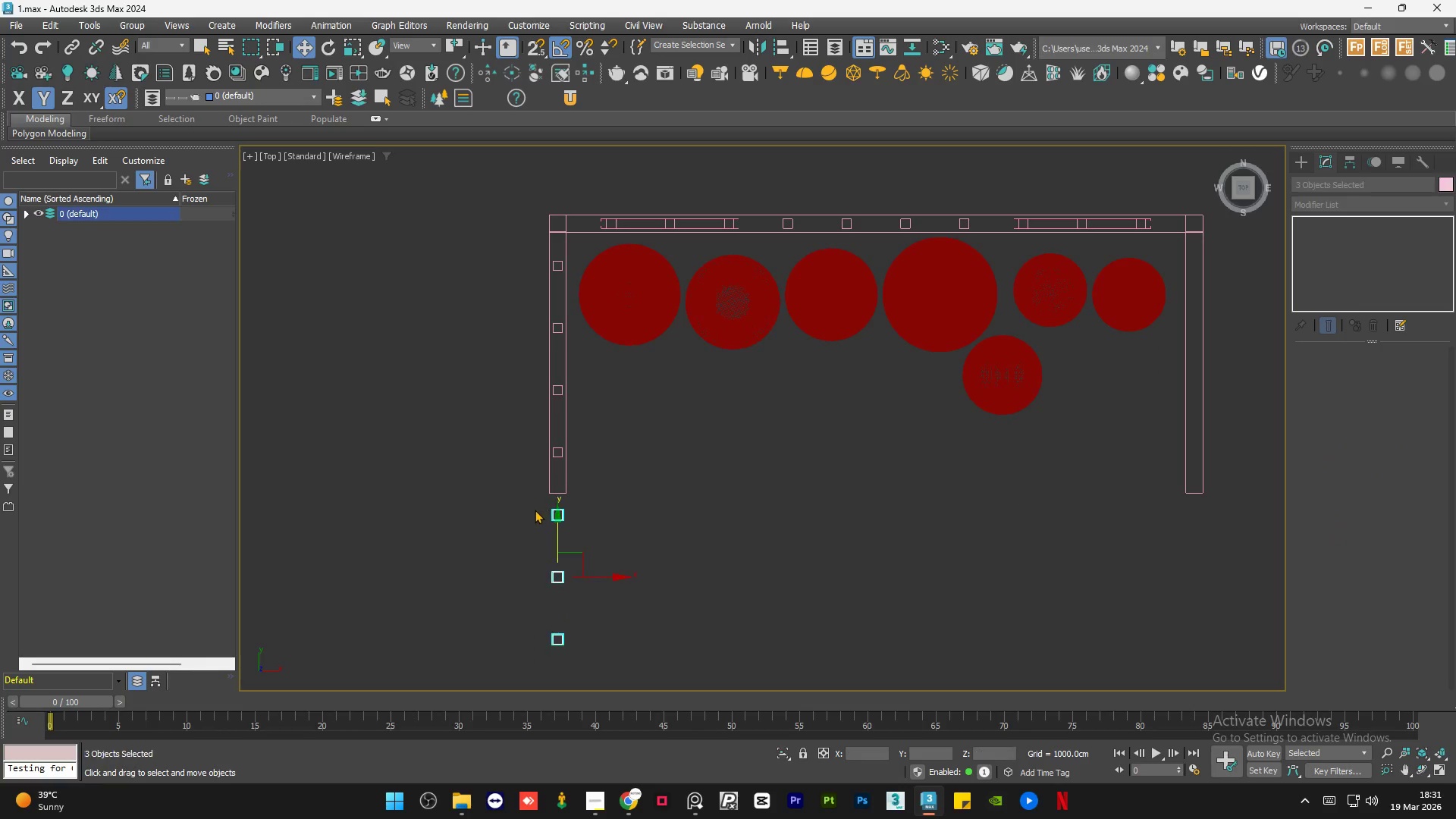 
scroll: coordinate [580, 632], scroll_direction: up, amount: 1.0
 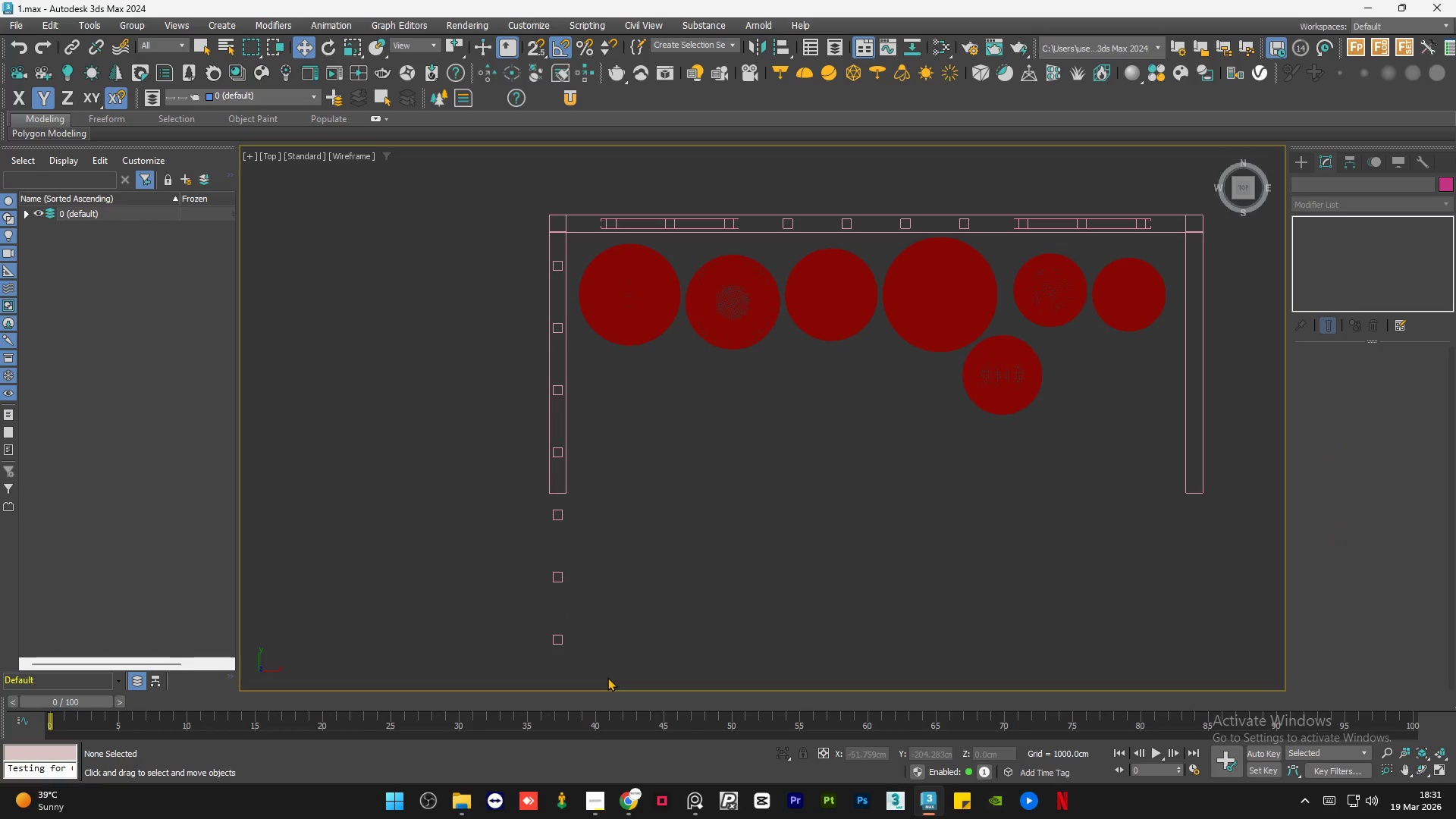 
key(Alt+AltLeft)
 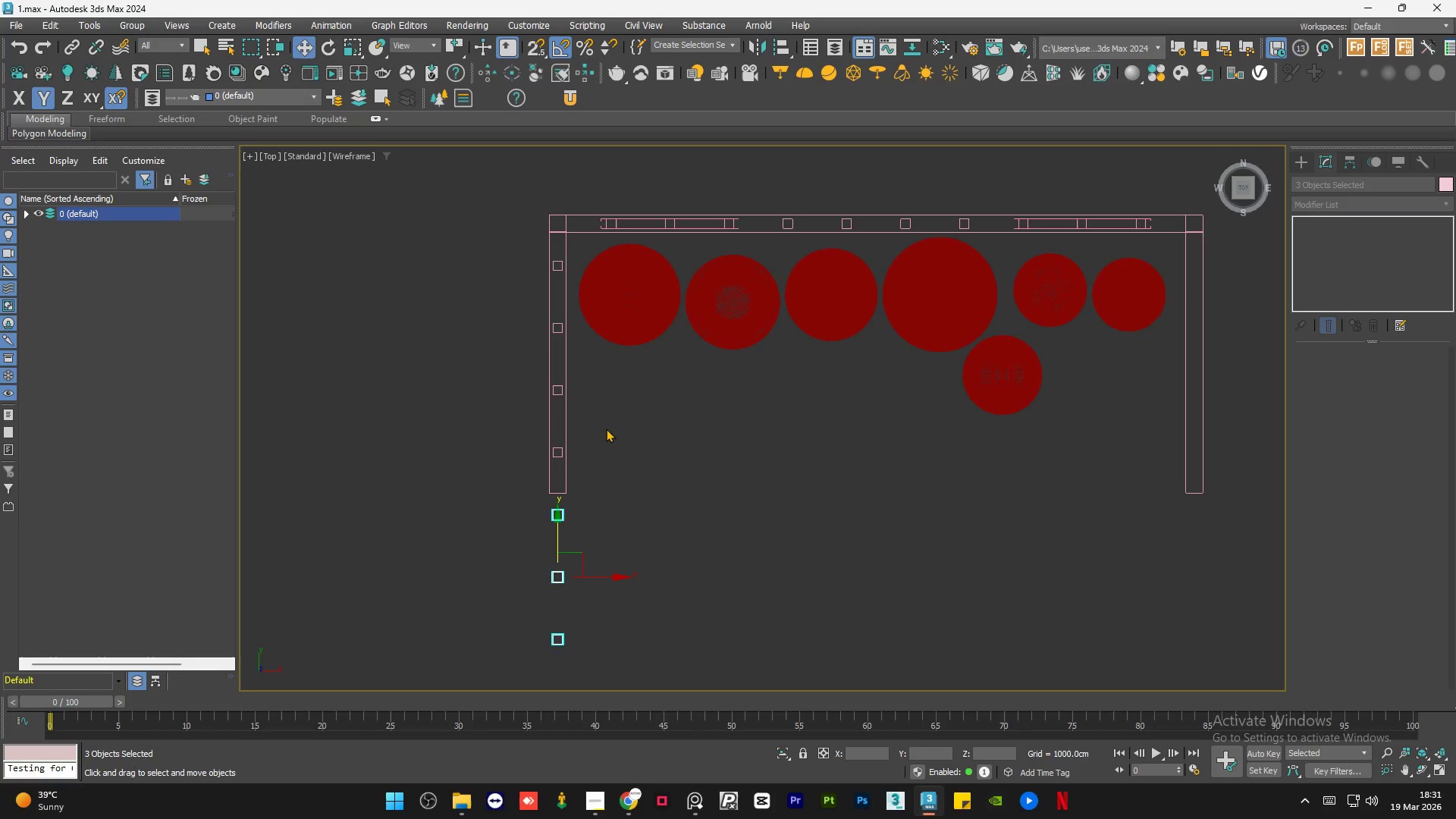 
key(Delete)
 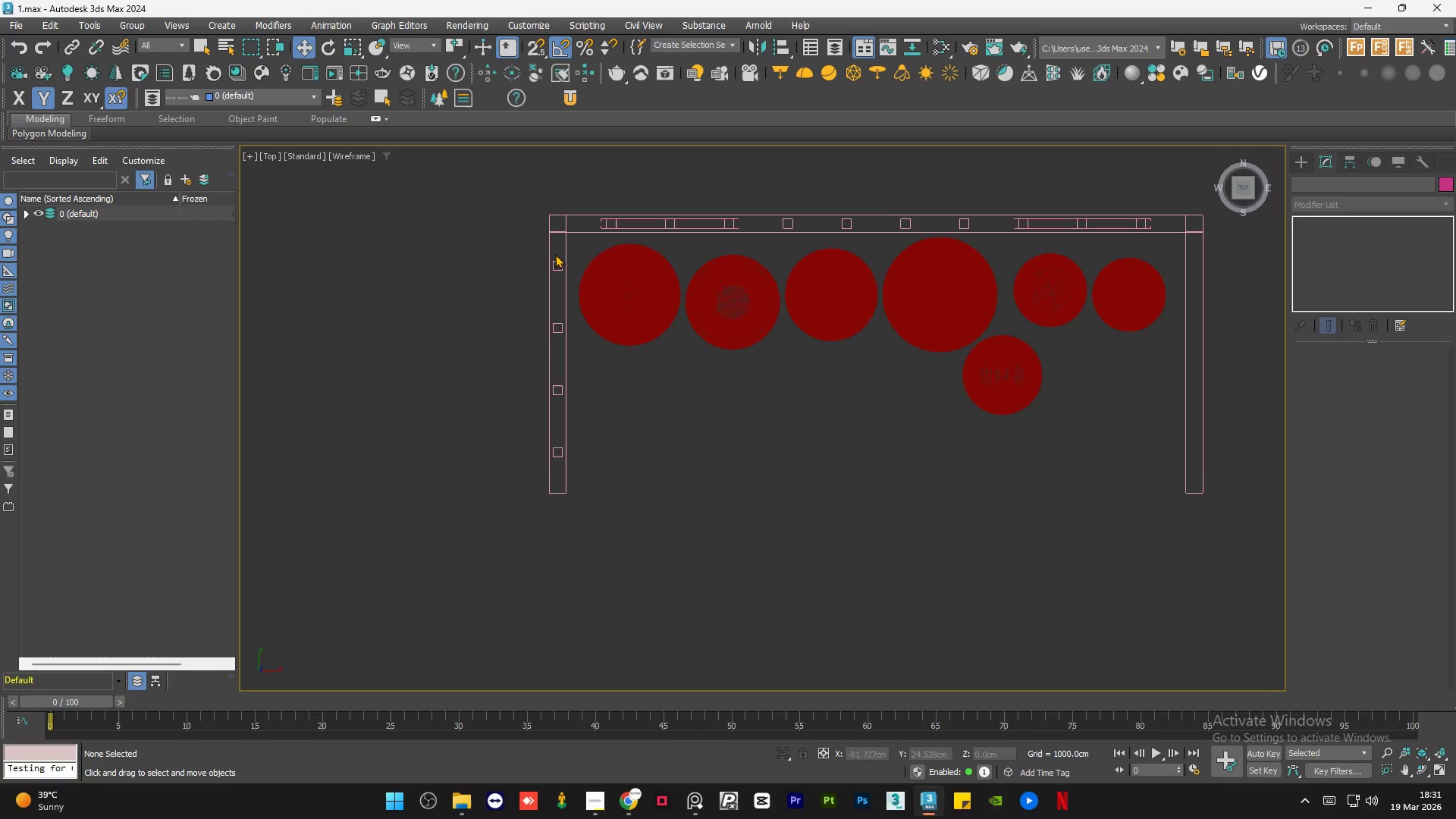 
scroll: coordinate [564, 266], scroll_direction: up, amount: 2.0
 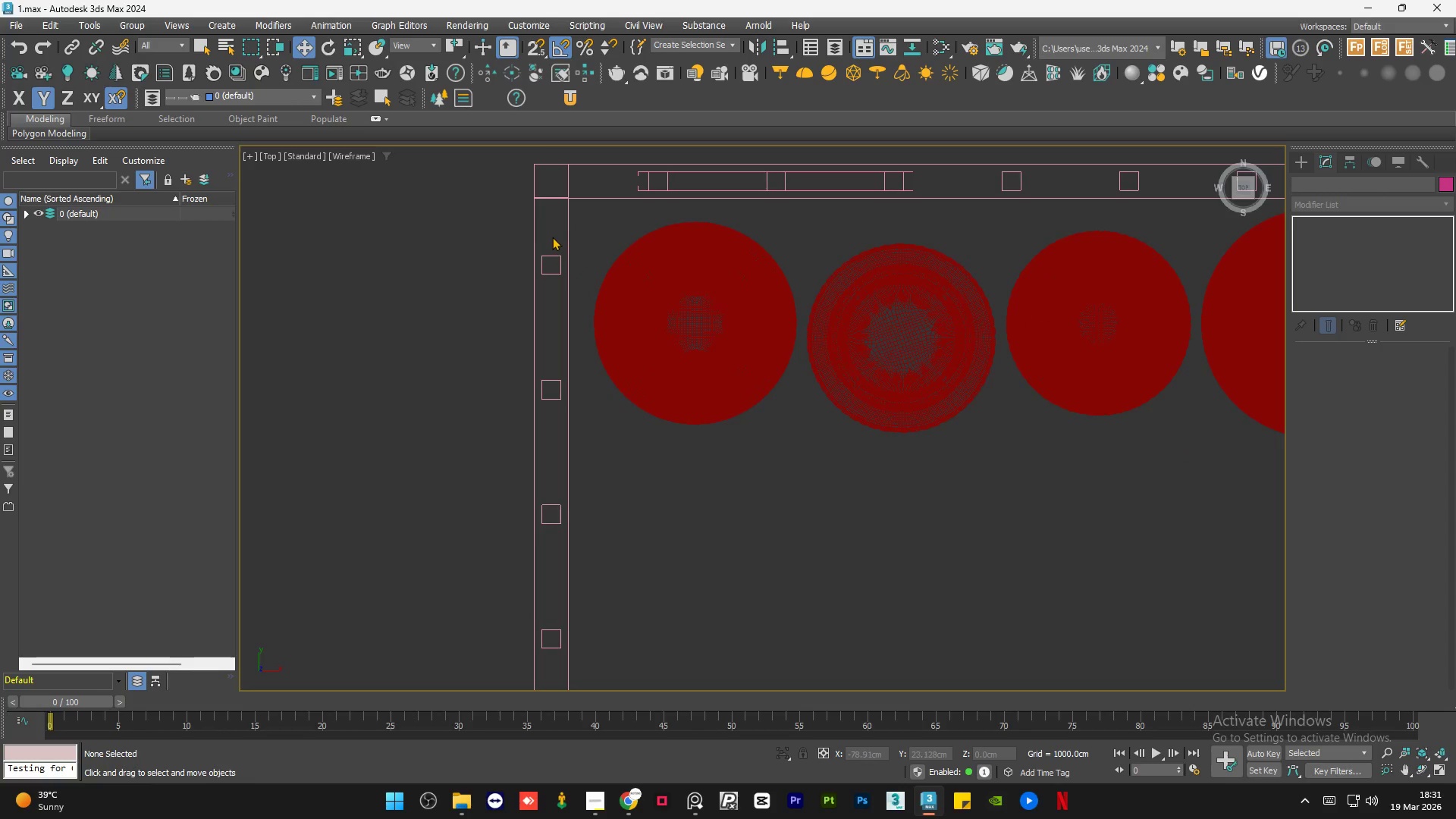 
left_click_drag(start_coordinate=[551, 225], to_coordinate=[555, 548])
 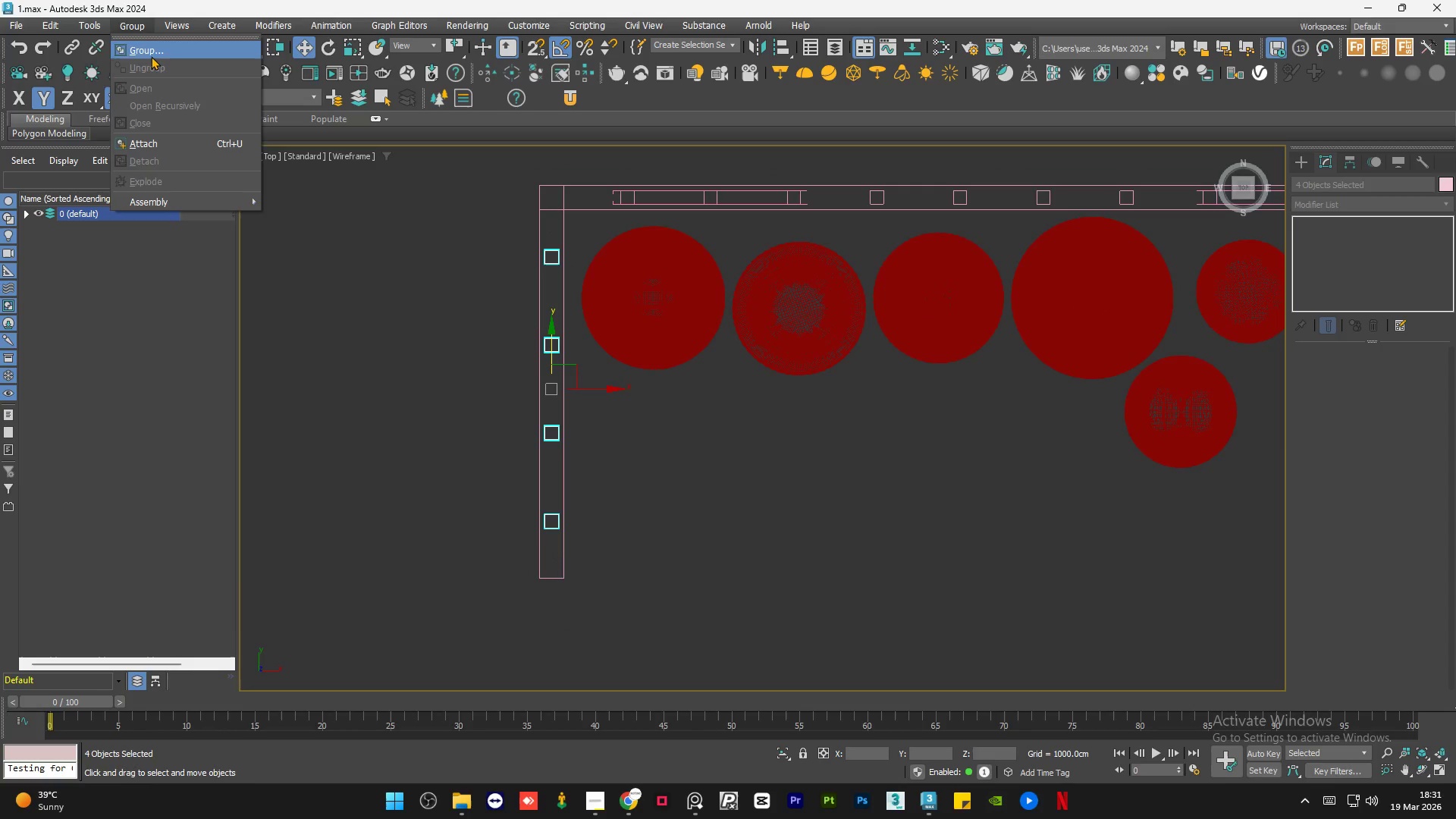 
scroll: coordinate [552, 237], scroll_direction: down, amount: 1.0
 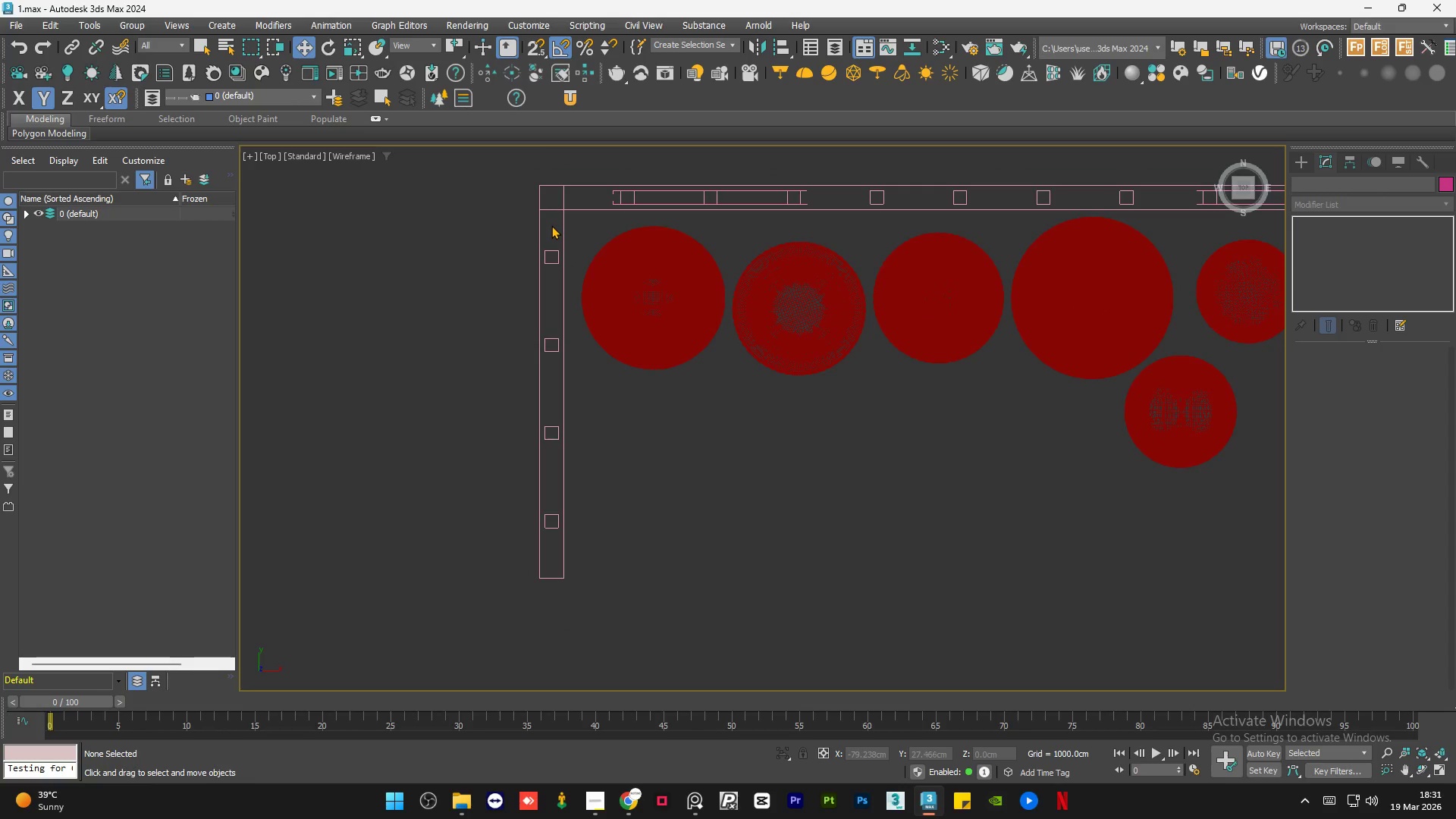 
left_click([163, 51])
 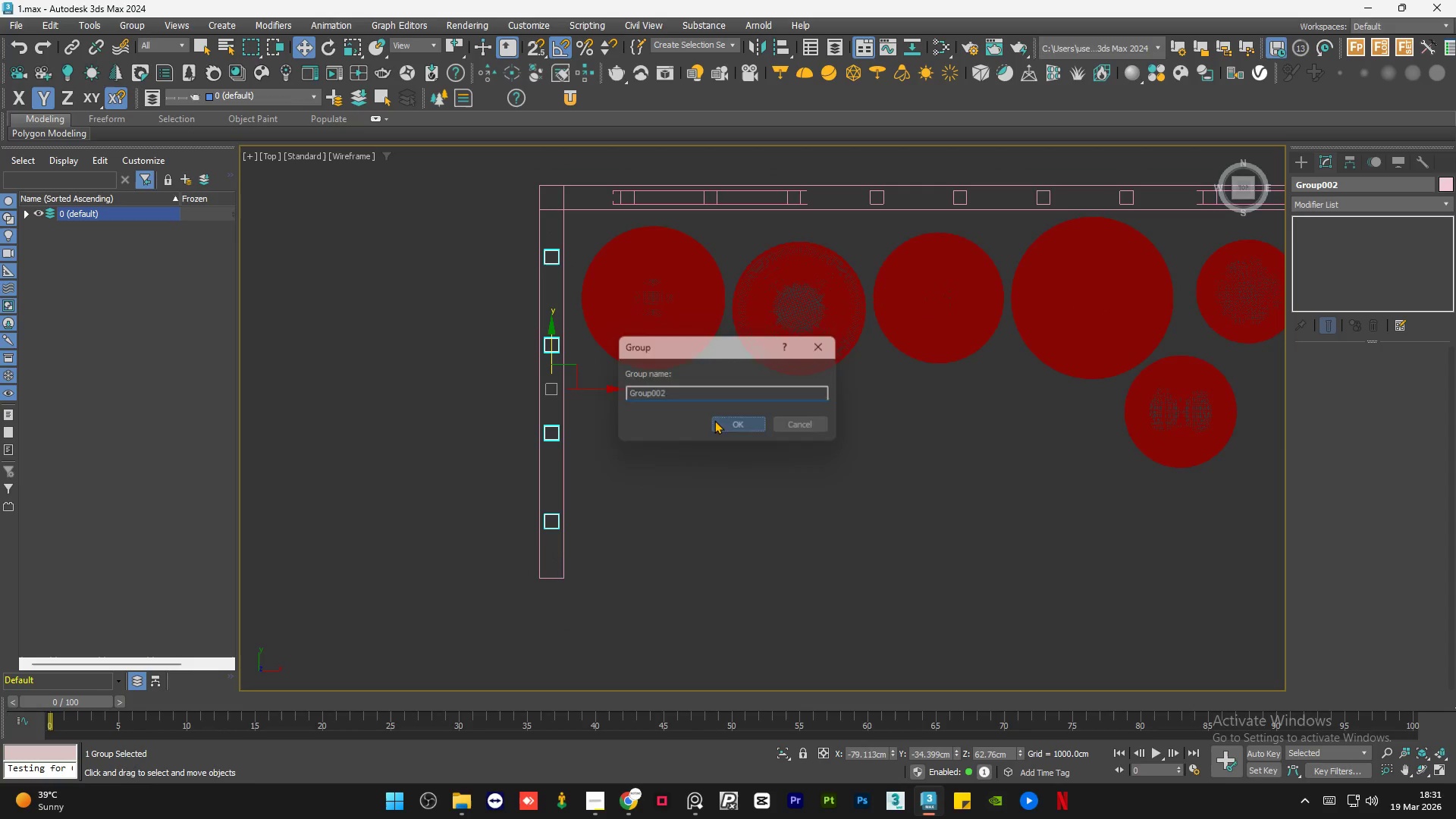 
scroll: coordinate [387, 386], scroll_direction: down, amount: 2.0
 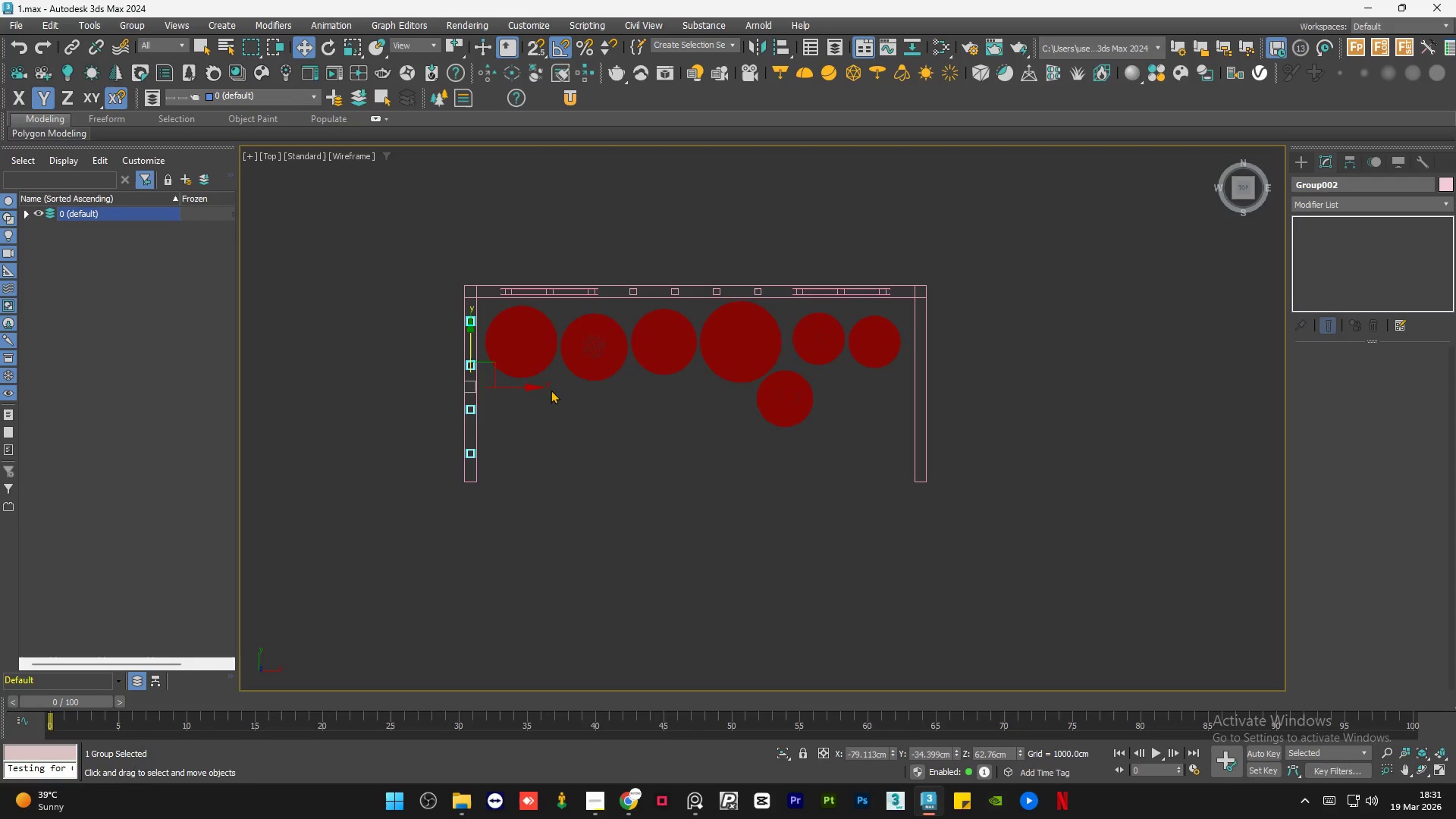 
hold_key(key=ShiftLeft, duration=1.16)
left_click_drag(start_coordinate=[513, 389], to_coordinate=[921, 308])
 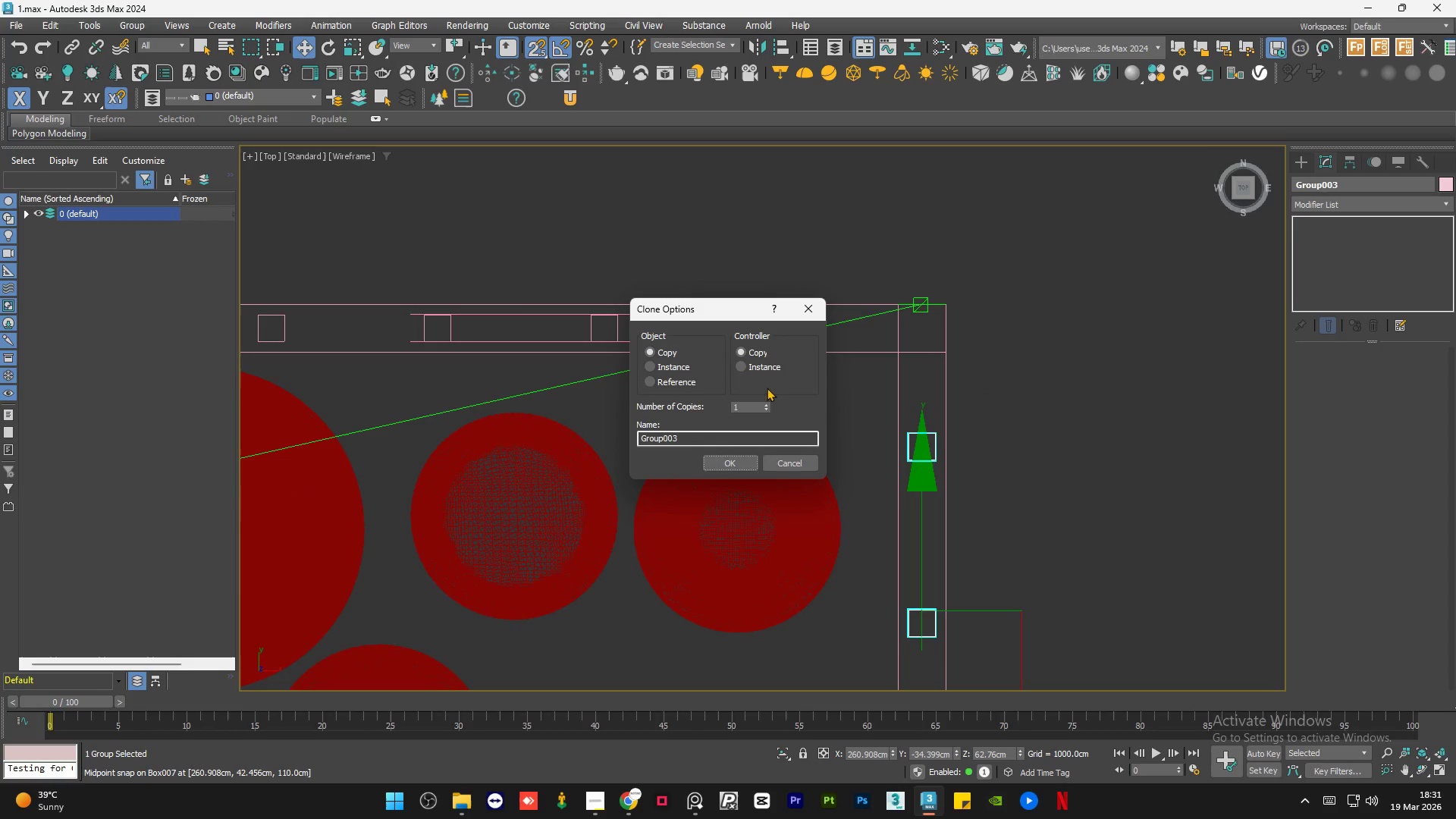 
key(S)
 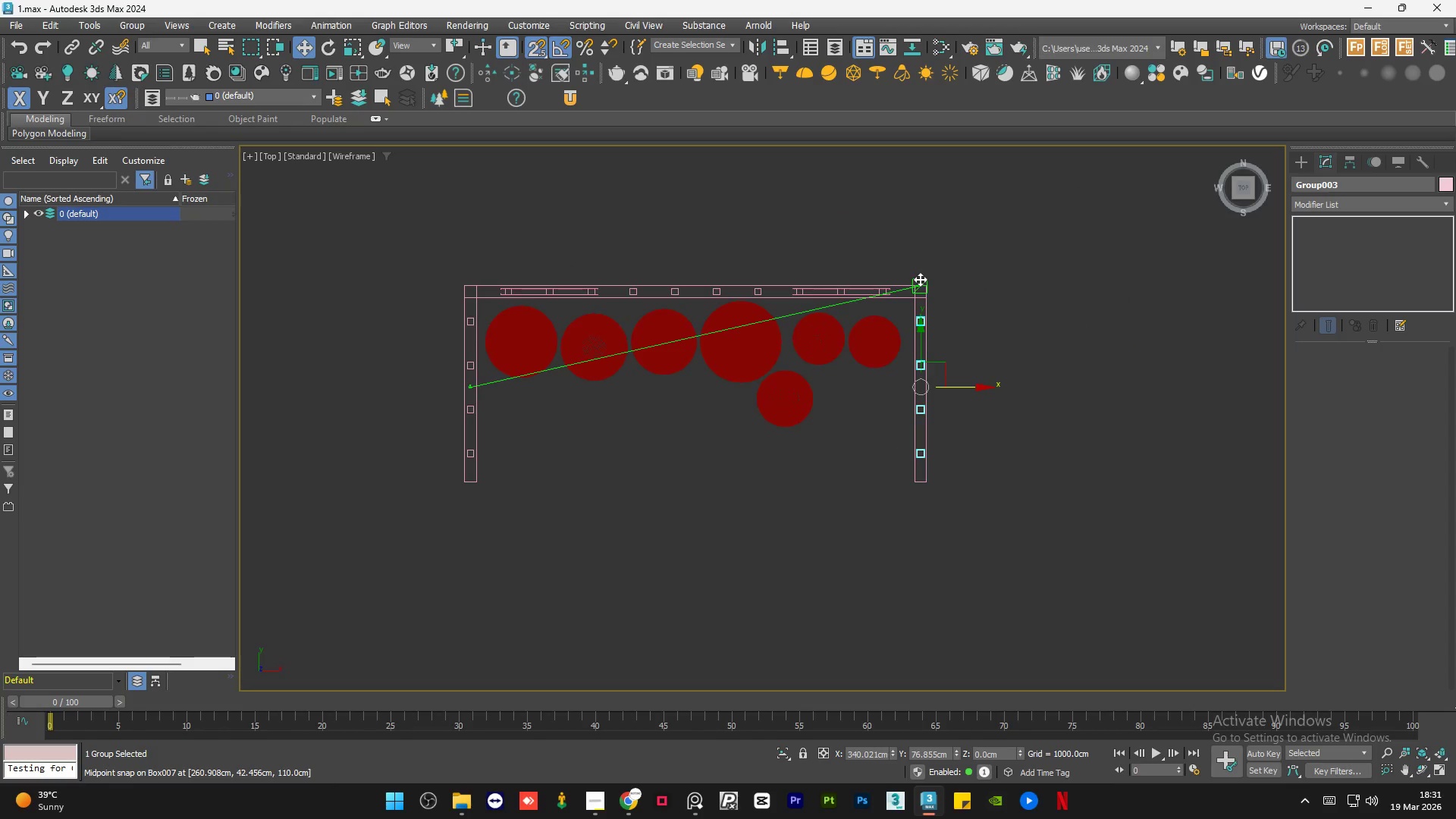 
scroll: coordinate [920, 279], scroll_direction: up, amount: 4.0
 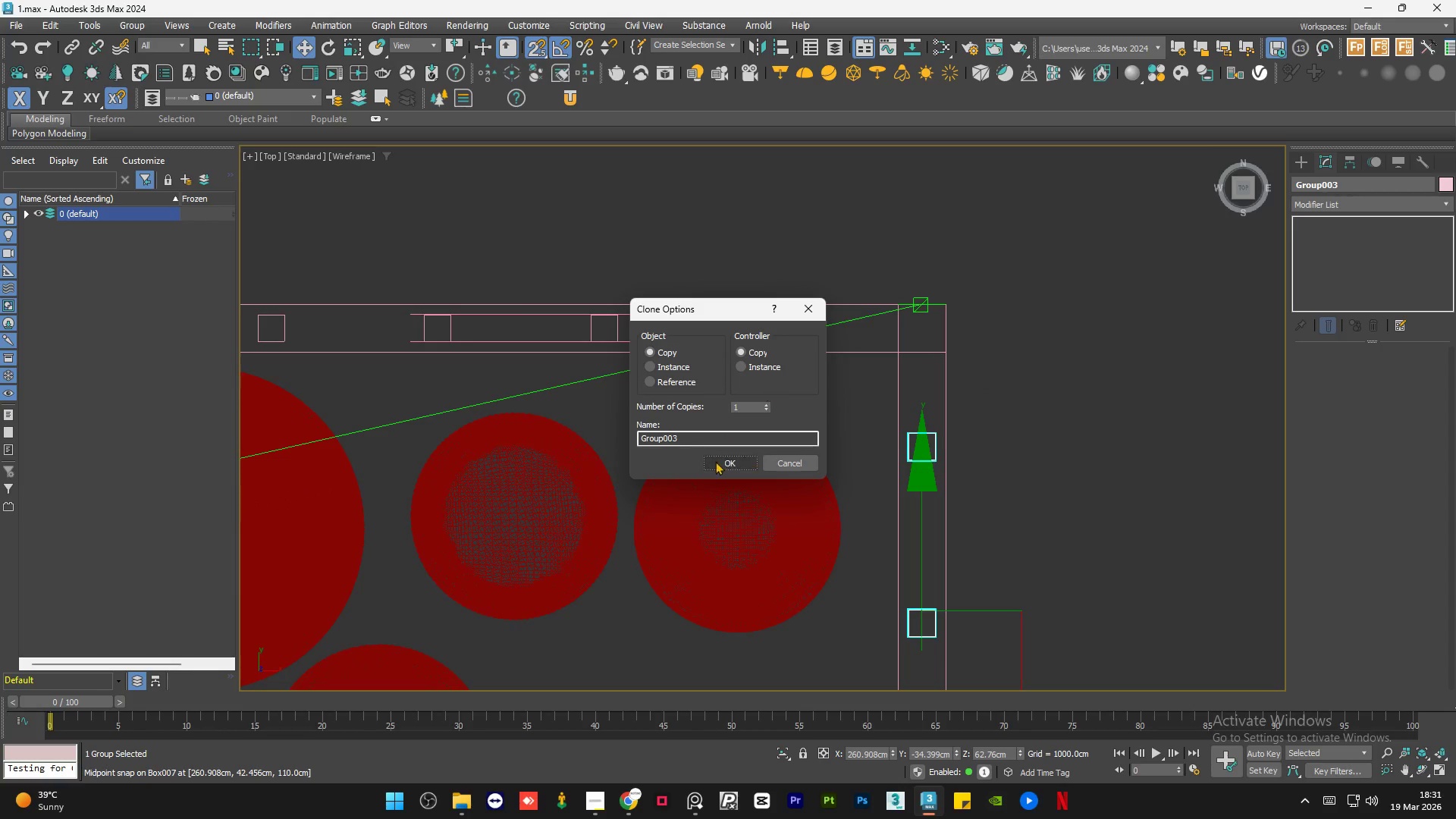 
left_click([719, 463])
 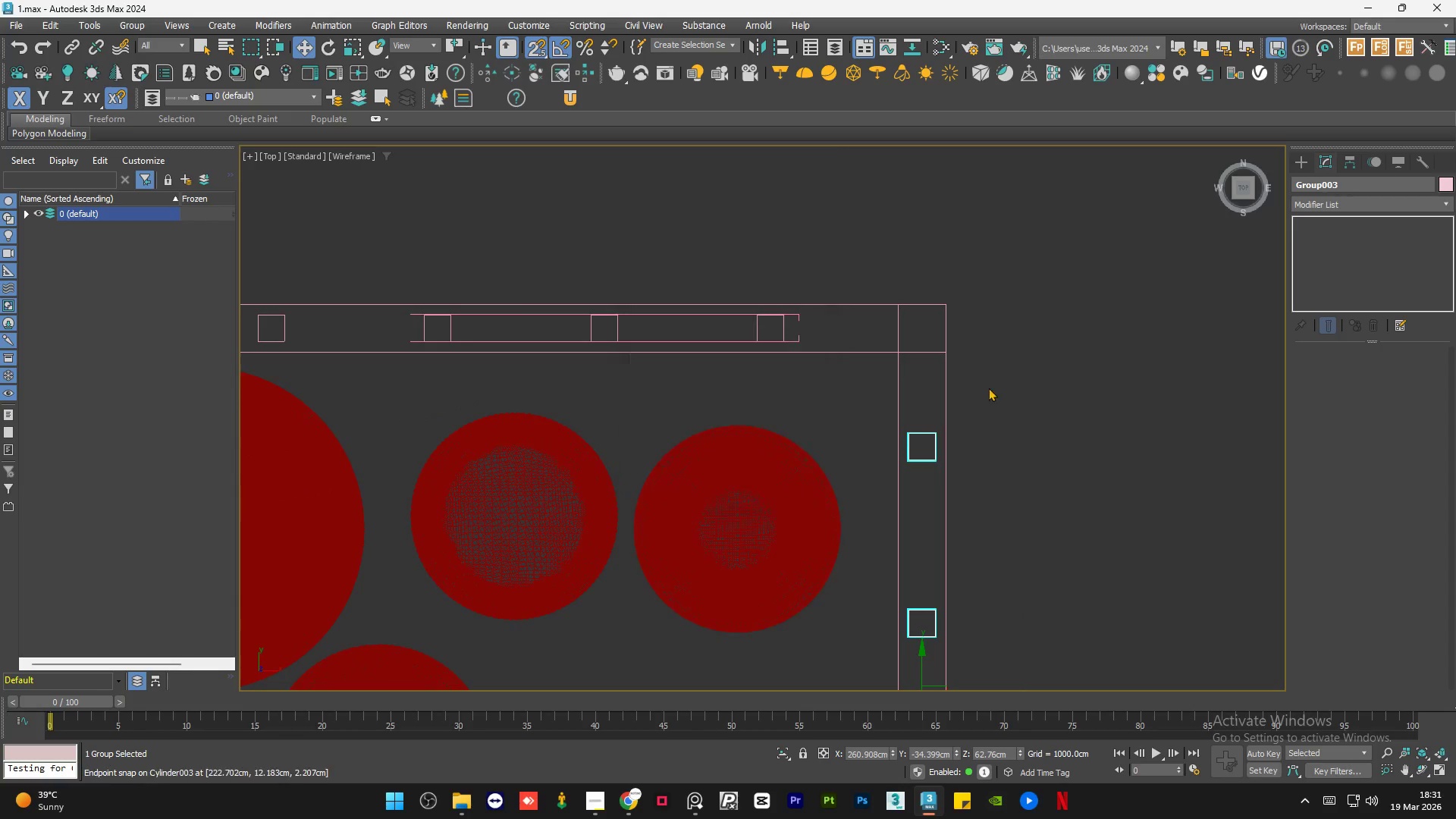 
key(S)
 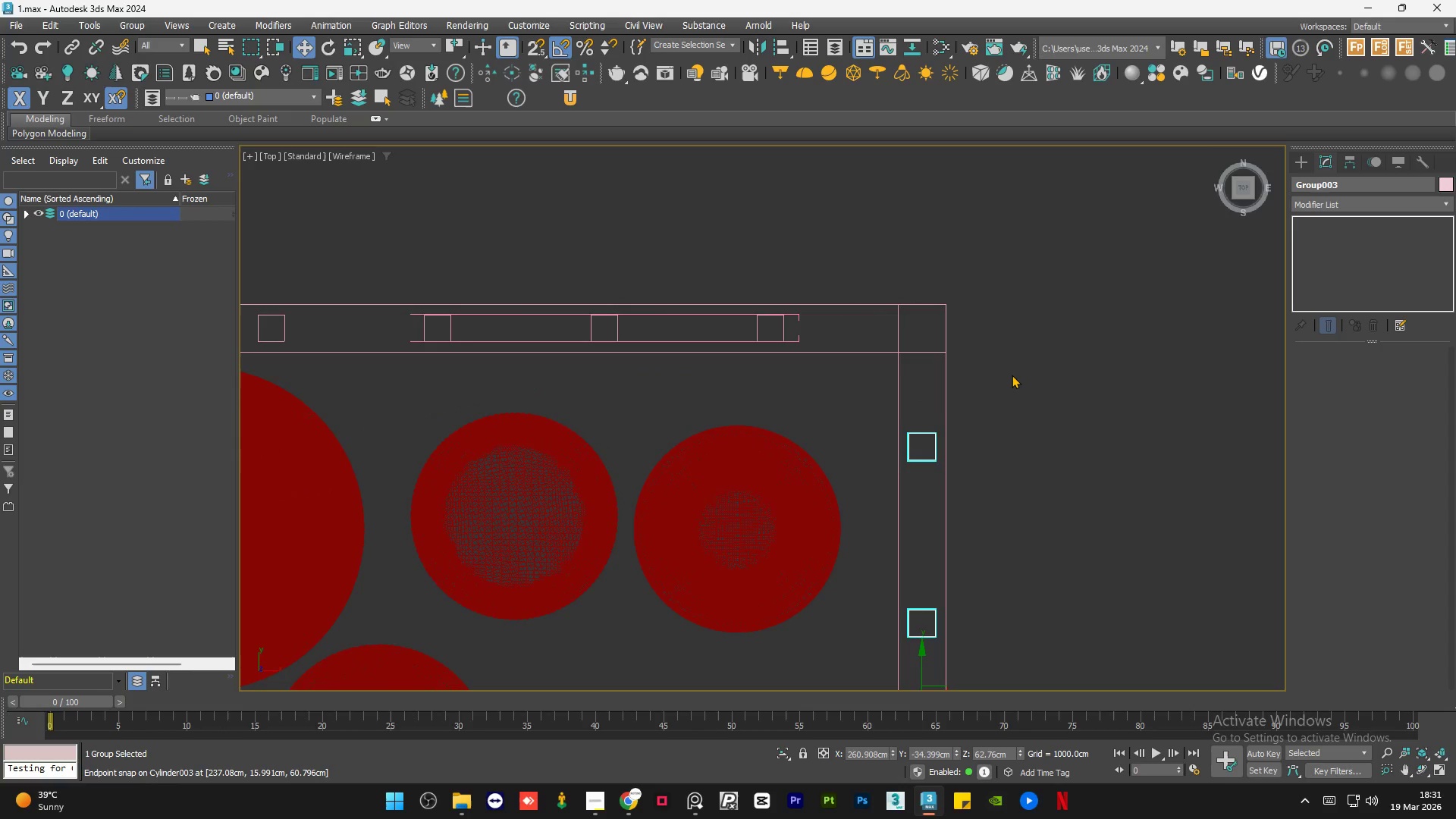 
left_click([1012, 375])
 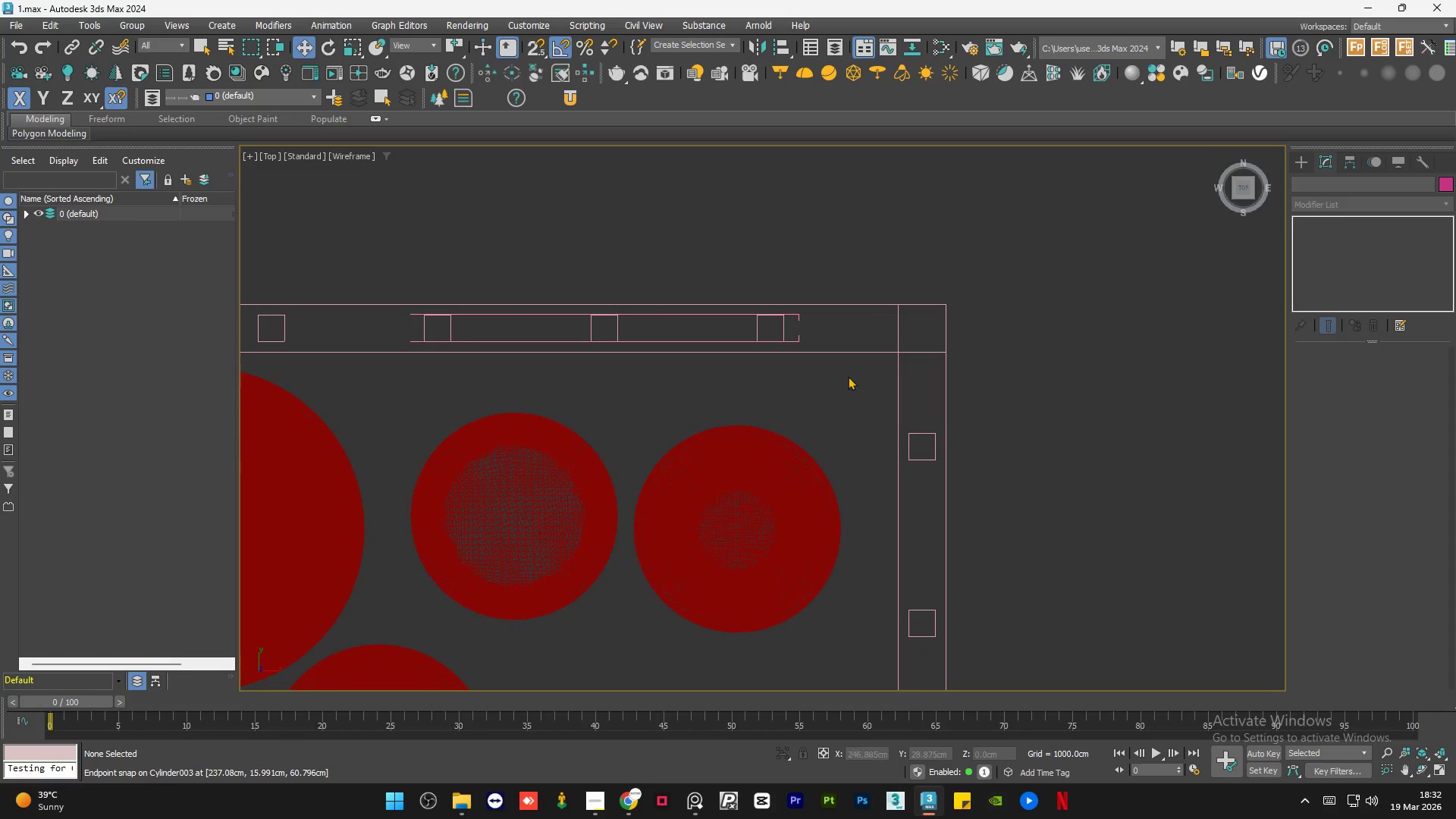 
scroll: coordinate [777, 394], scroll_direction: down, amount: 3.0
 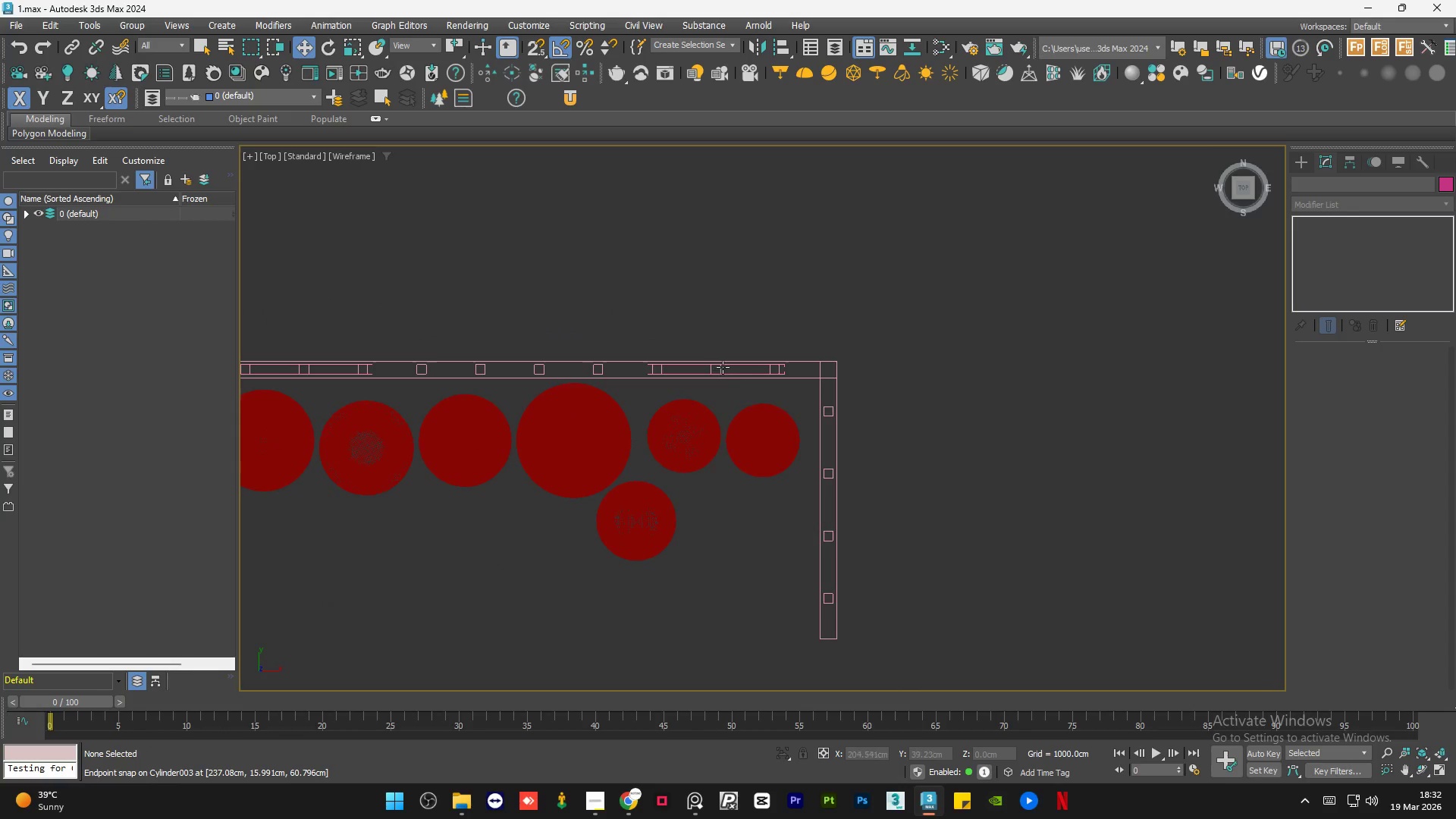 
scroll: coordinate [773, 370], scroll_direction: up, amount: 4.0
 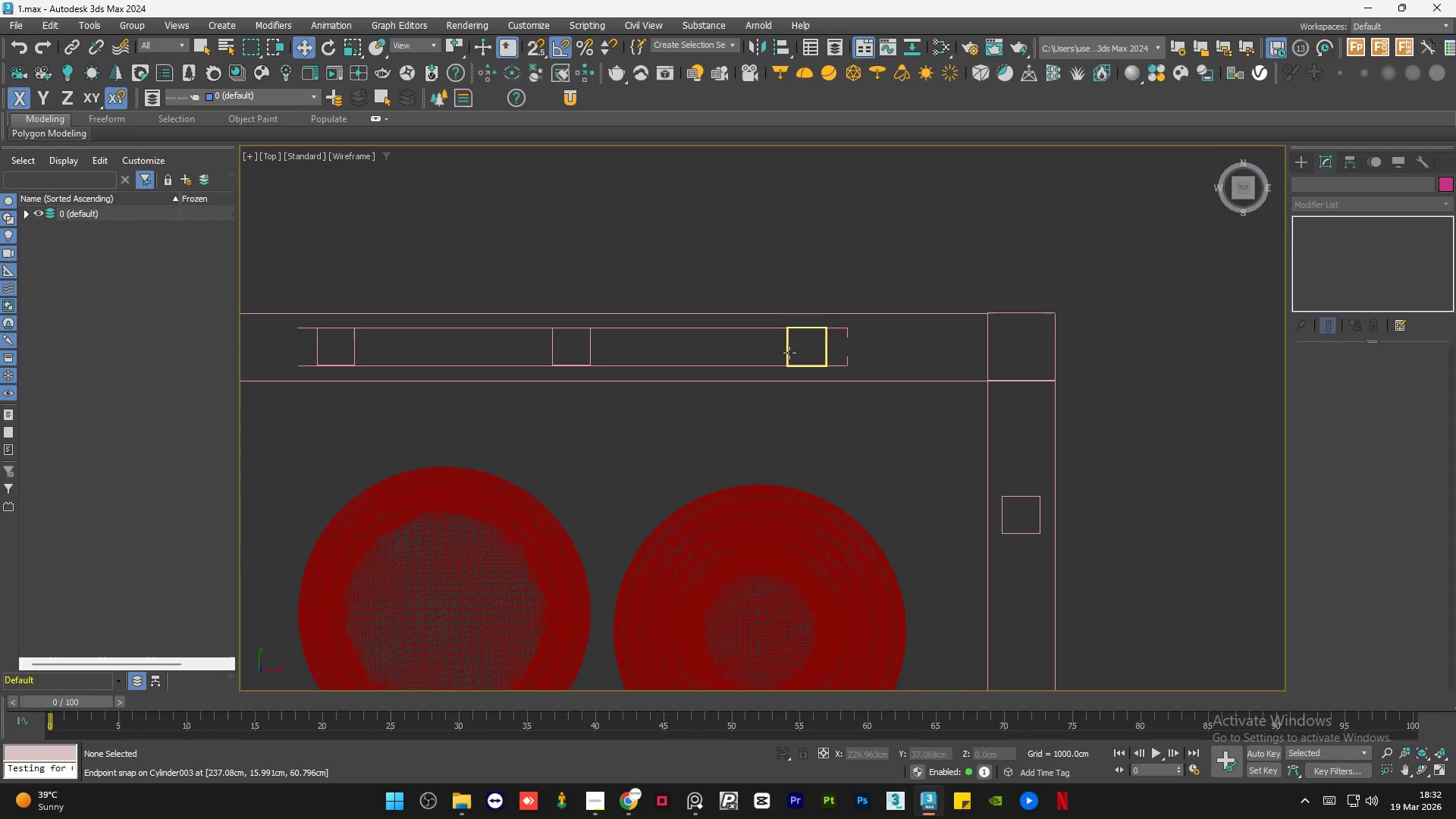 
left_click([789, 352])
 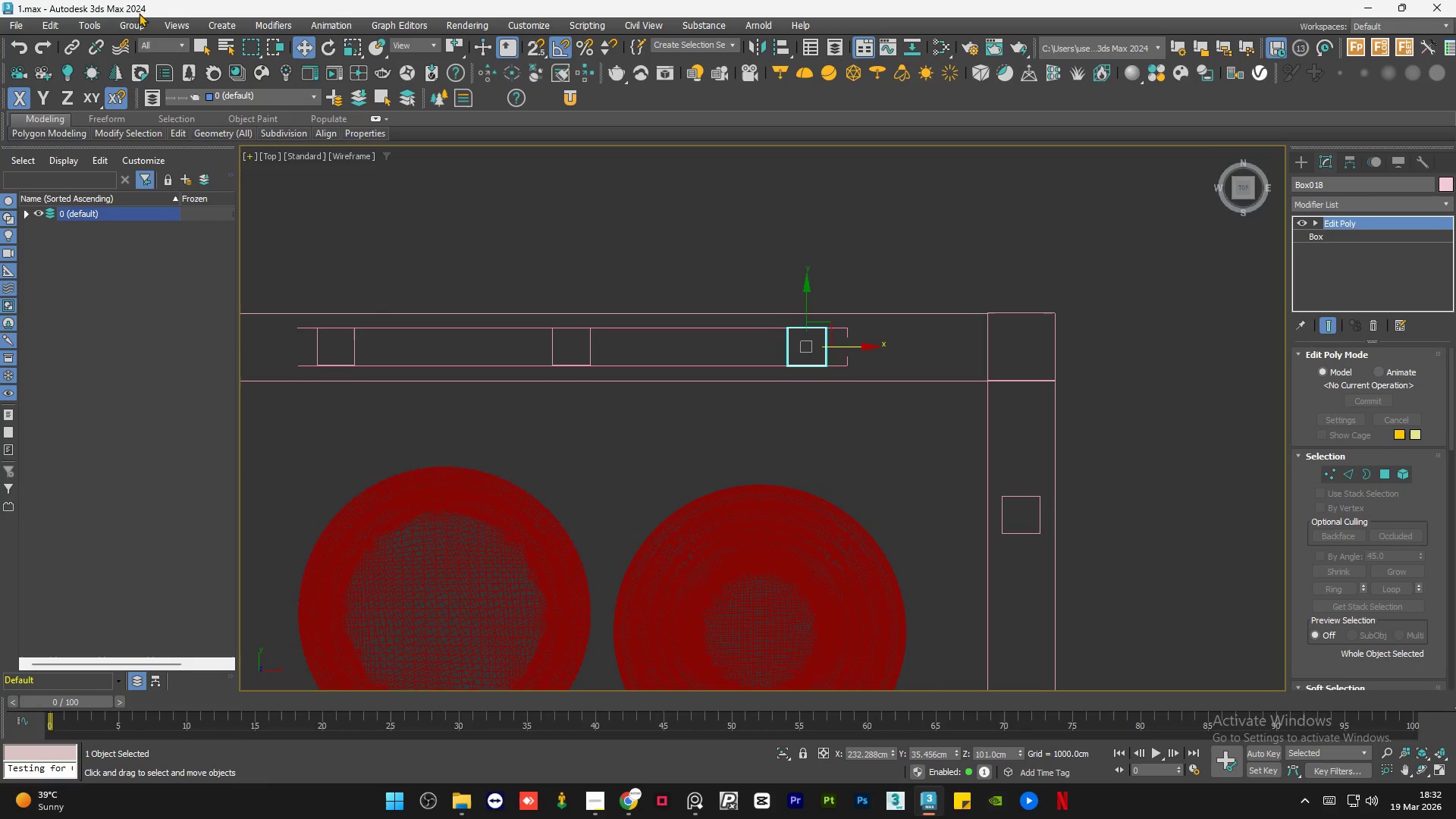 
left_click([135, 25])
 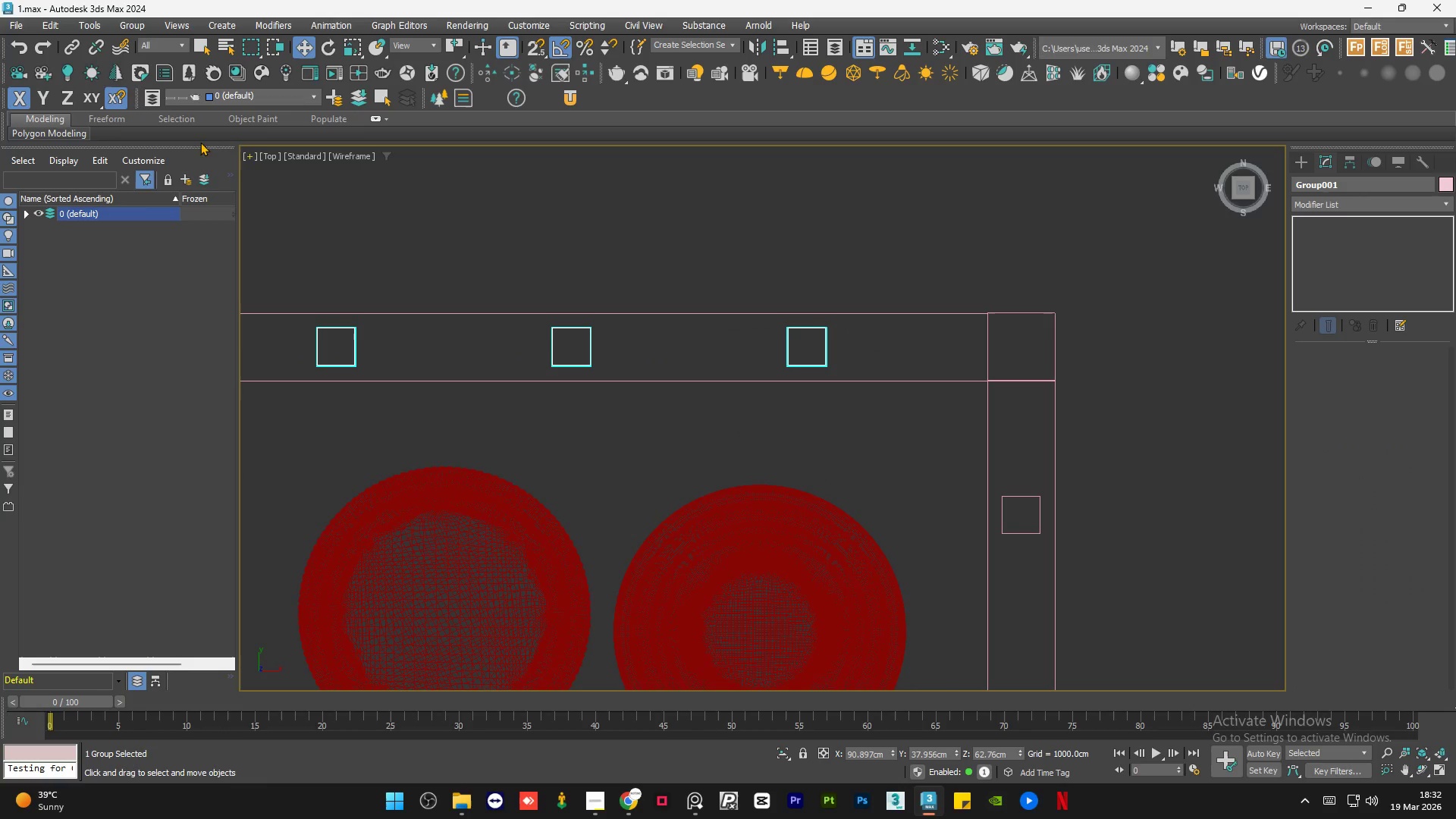 
double_click([748, 261])
 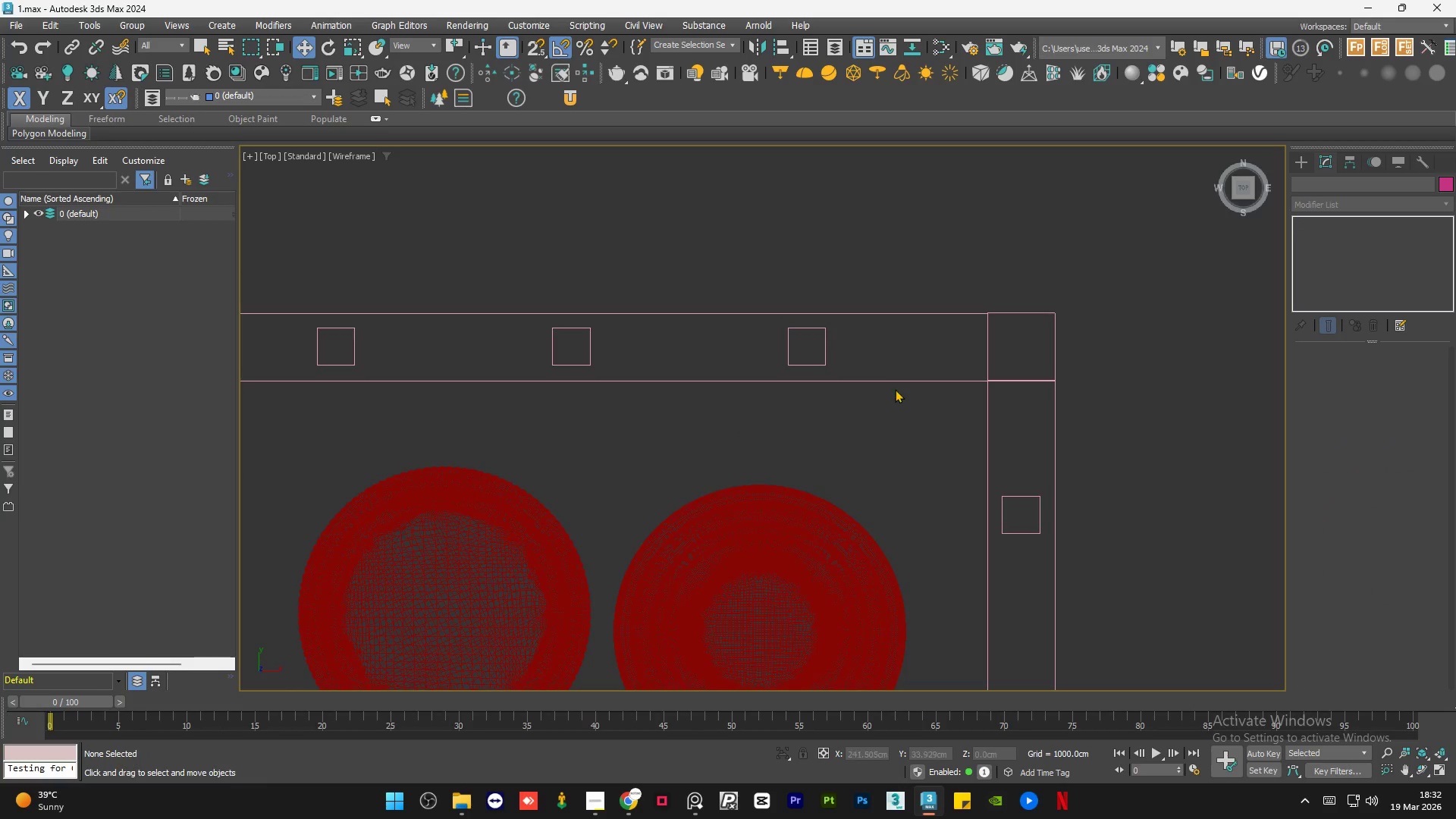 
scroll: coordinate [901, 395], scroll_direction: down, amount: 5.0
 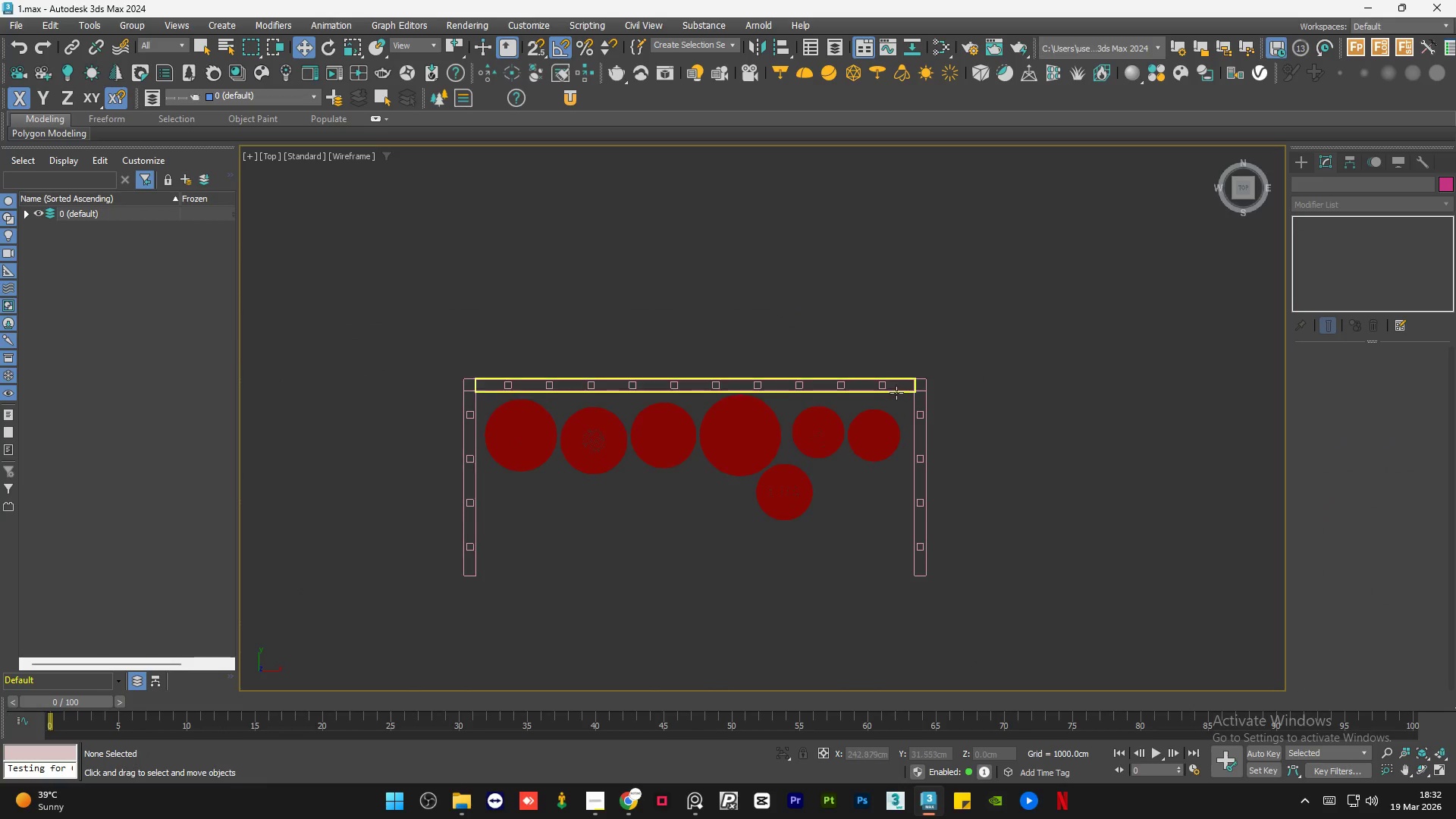 
key(F3)
 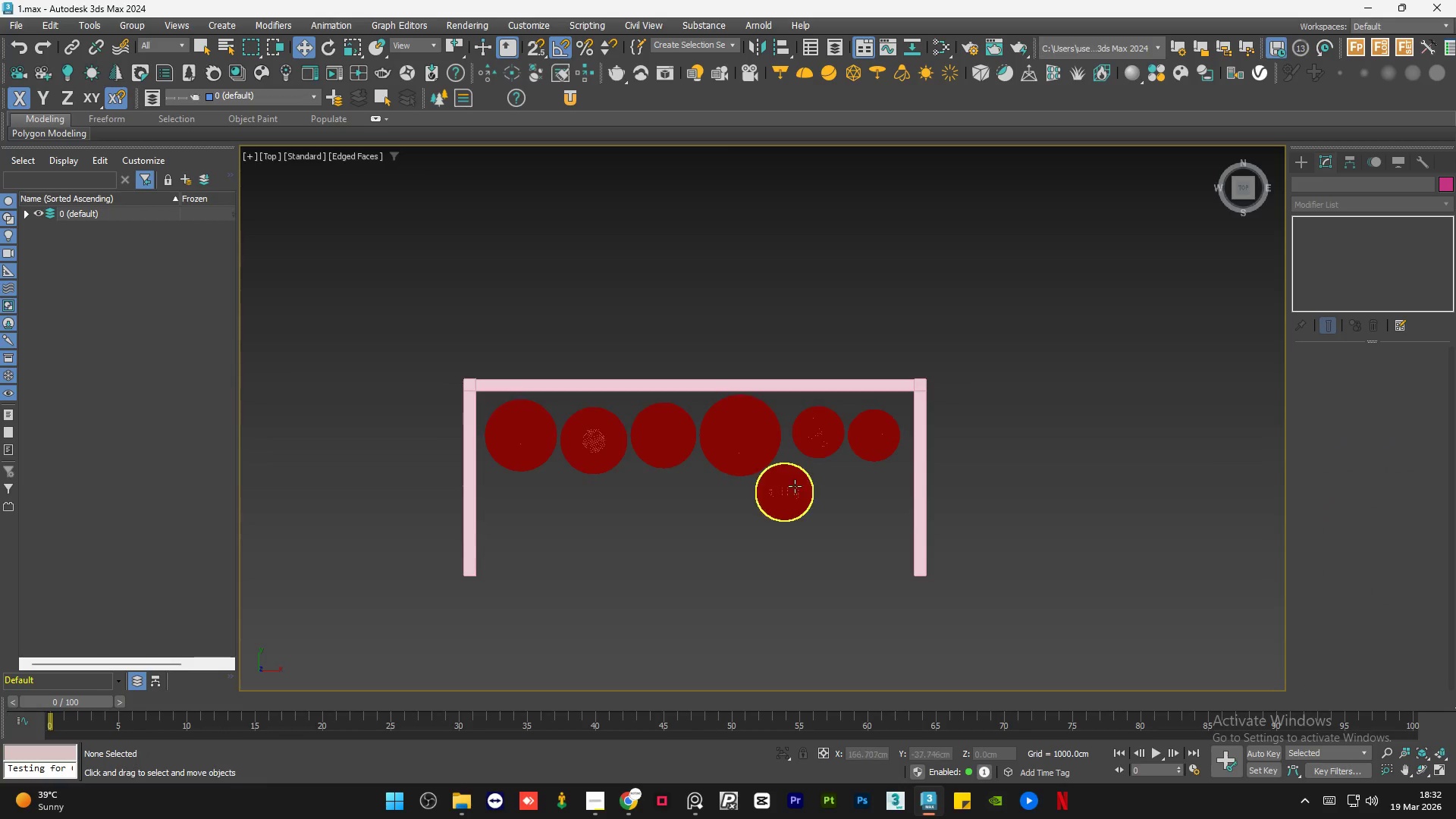 
hold_key(key=AltLeft, duration=0.91)
 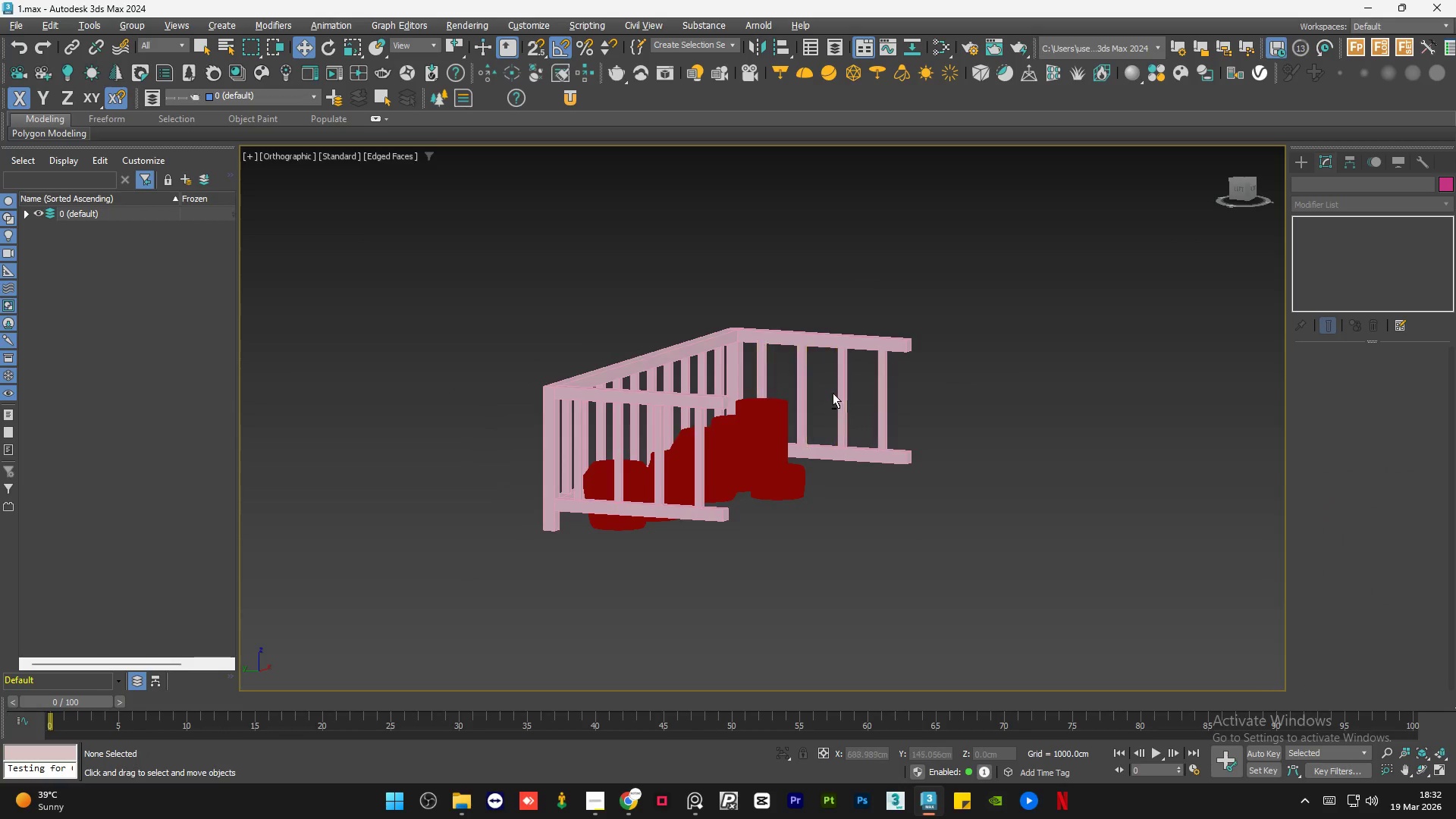 
hold_key(key=AltLeft, duration=1.14)
hold_key(key=AltLeft, duration=1.5)
scroll: coordinate [714, 392], scroll_direction: none, amount: 0.0
 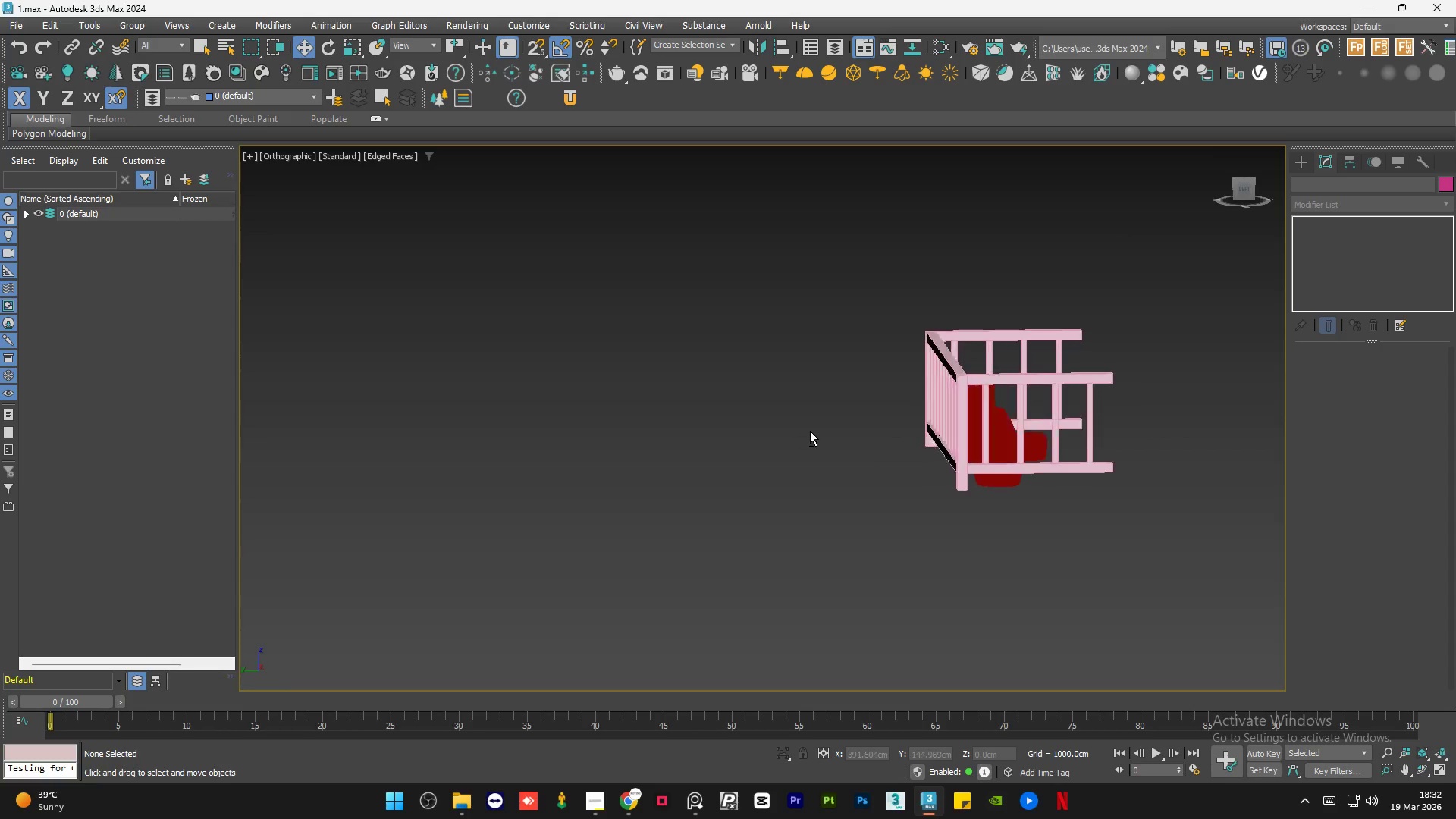 
hold_key(key=AltLeft, duration=0.47)
 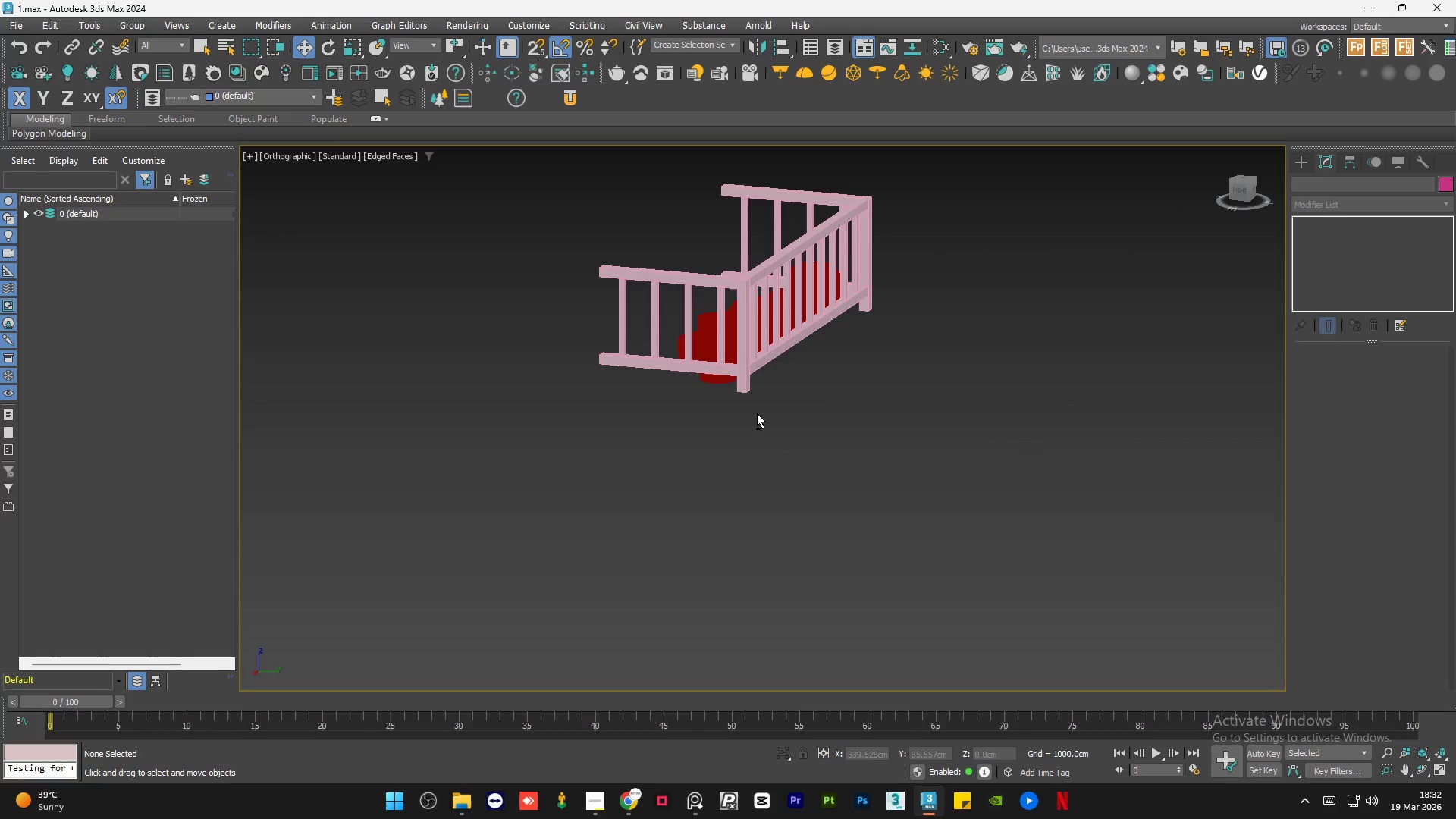 
hold_key(key=AltLeft, duration=1.01)
 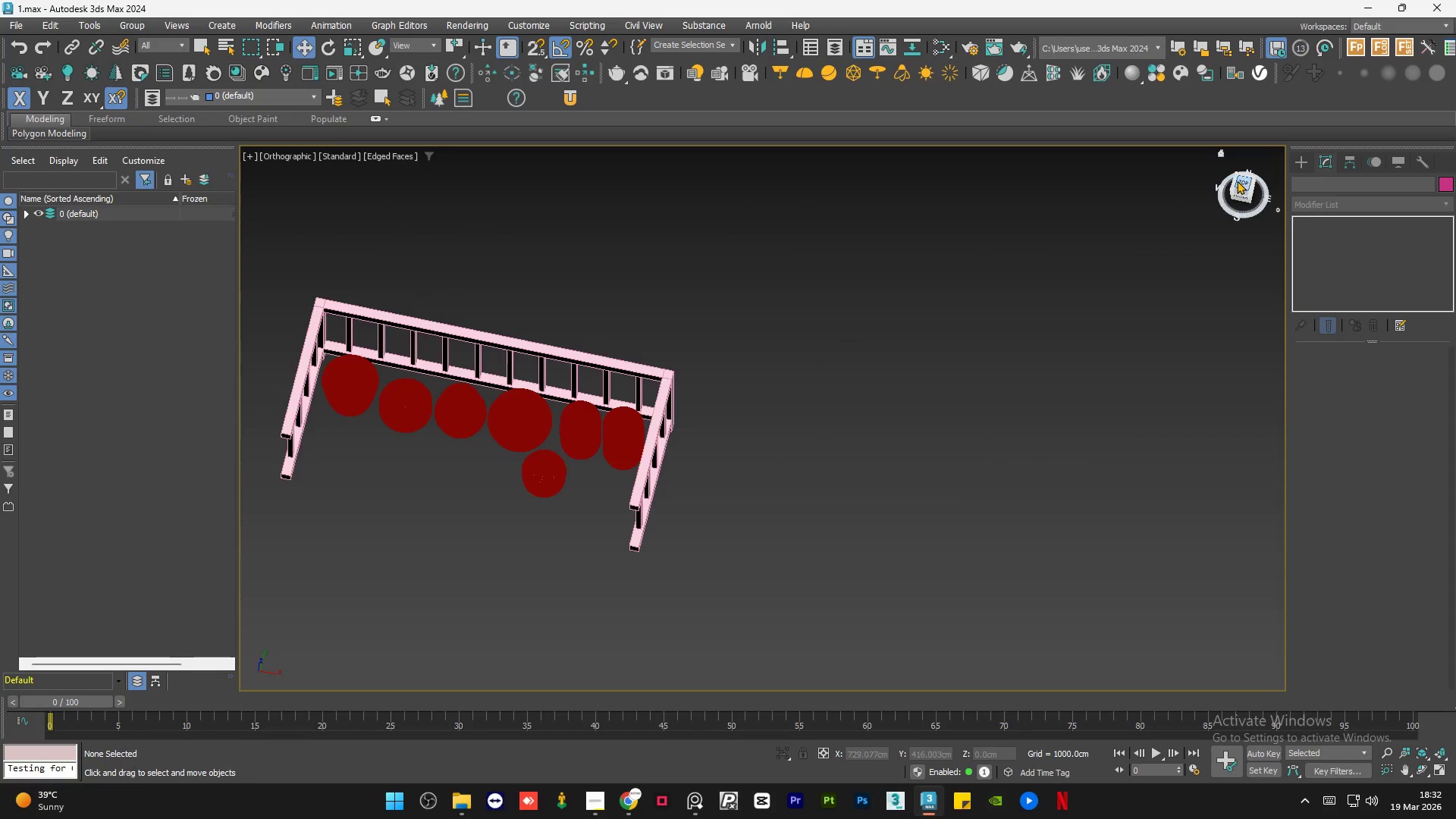 
left_click([1237, 180])
 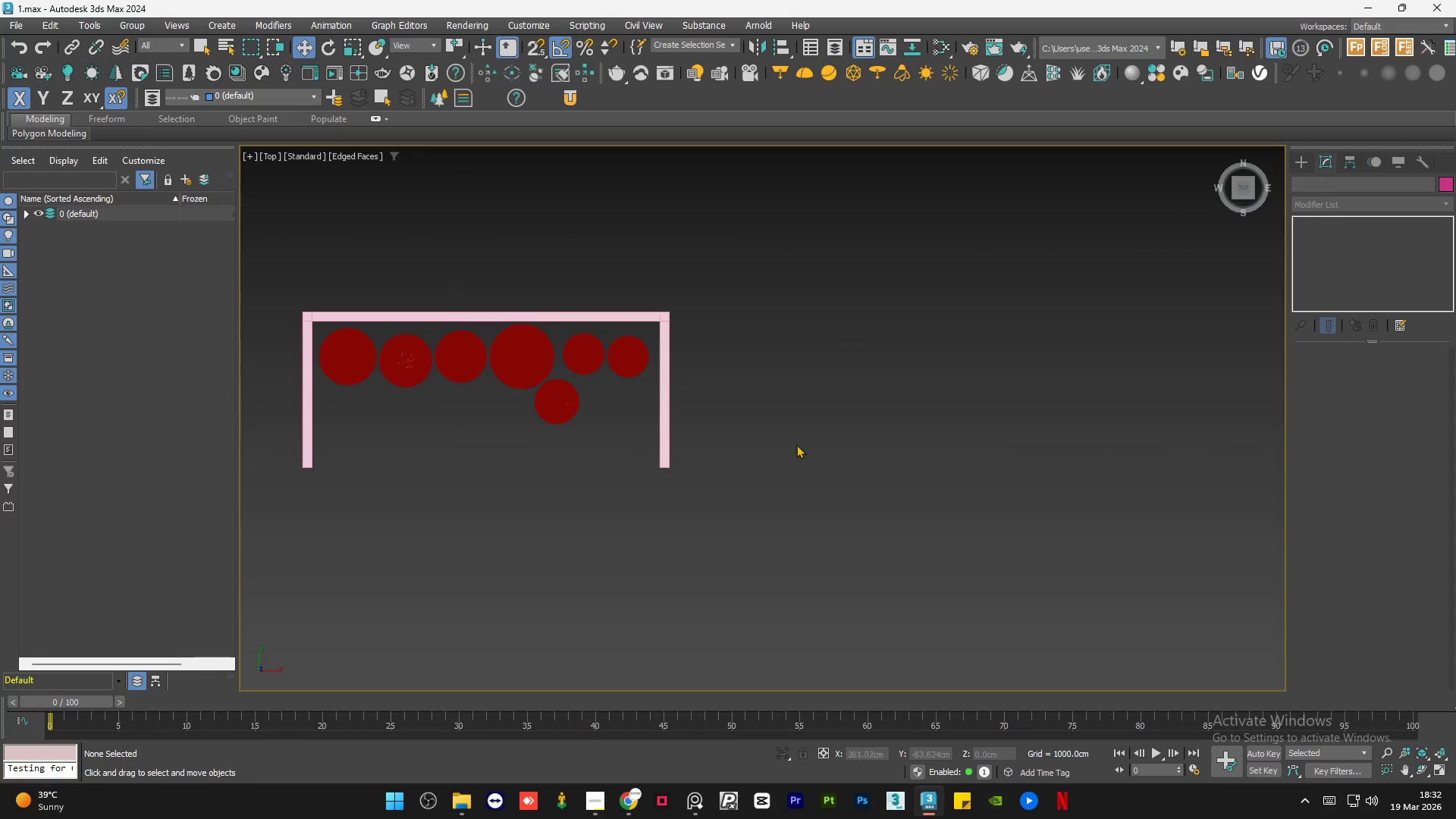 
scroll: coordinate [819, 447], scroll_direction: down, amount: 1.0
 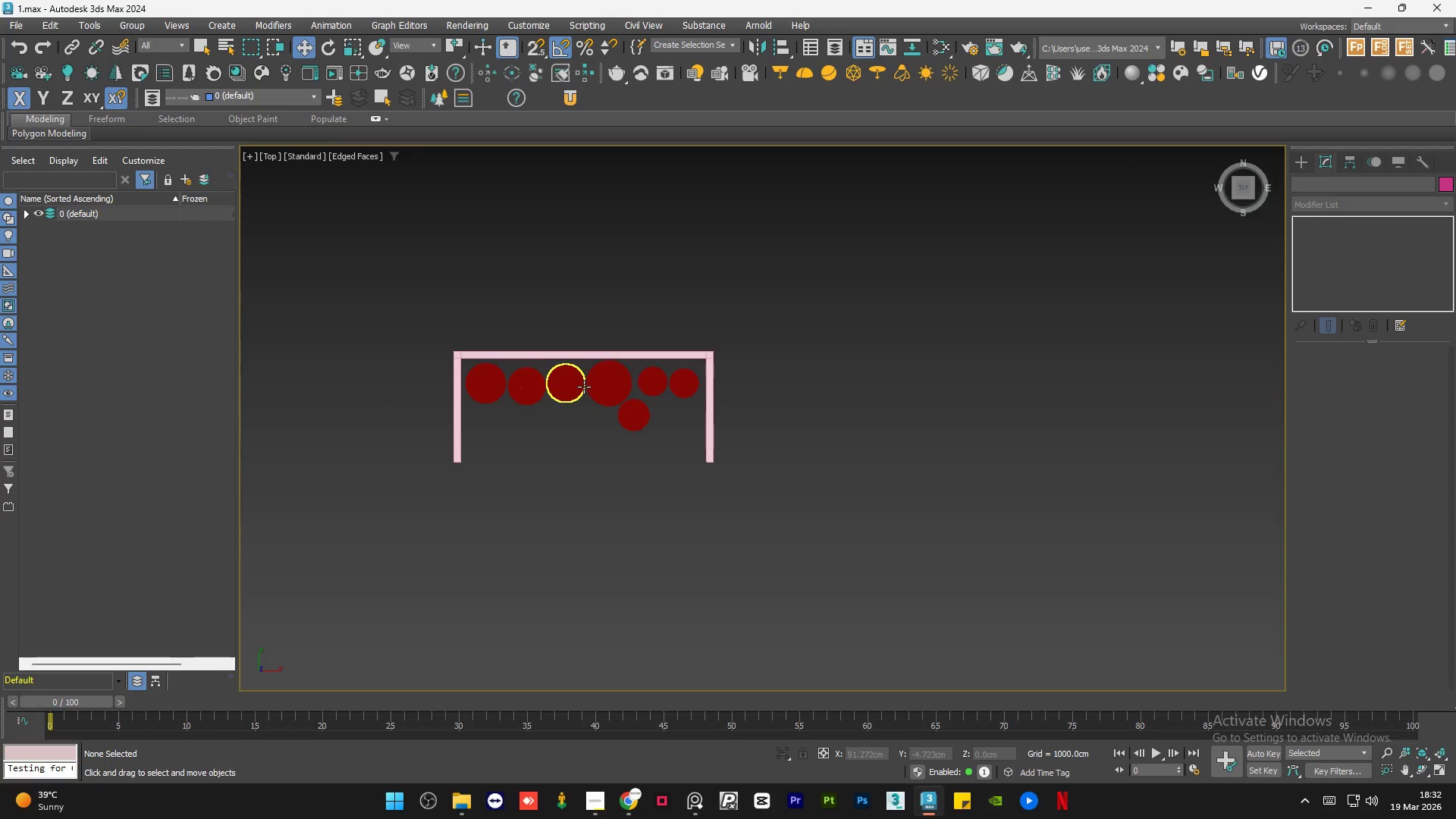 
scroll: coordinate [583, 387], scroll_direction: up, amount: 1.0
 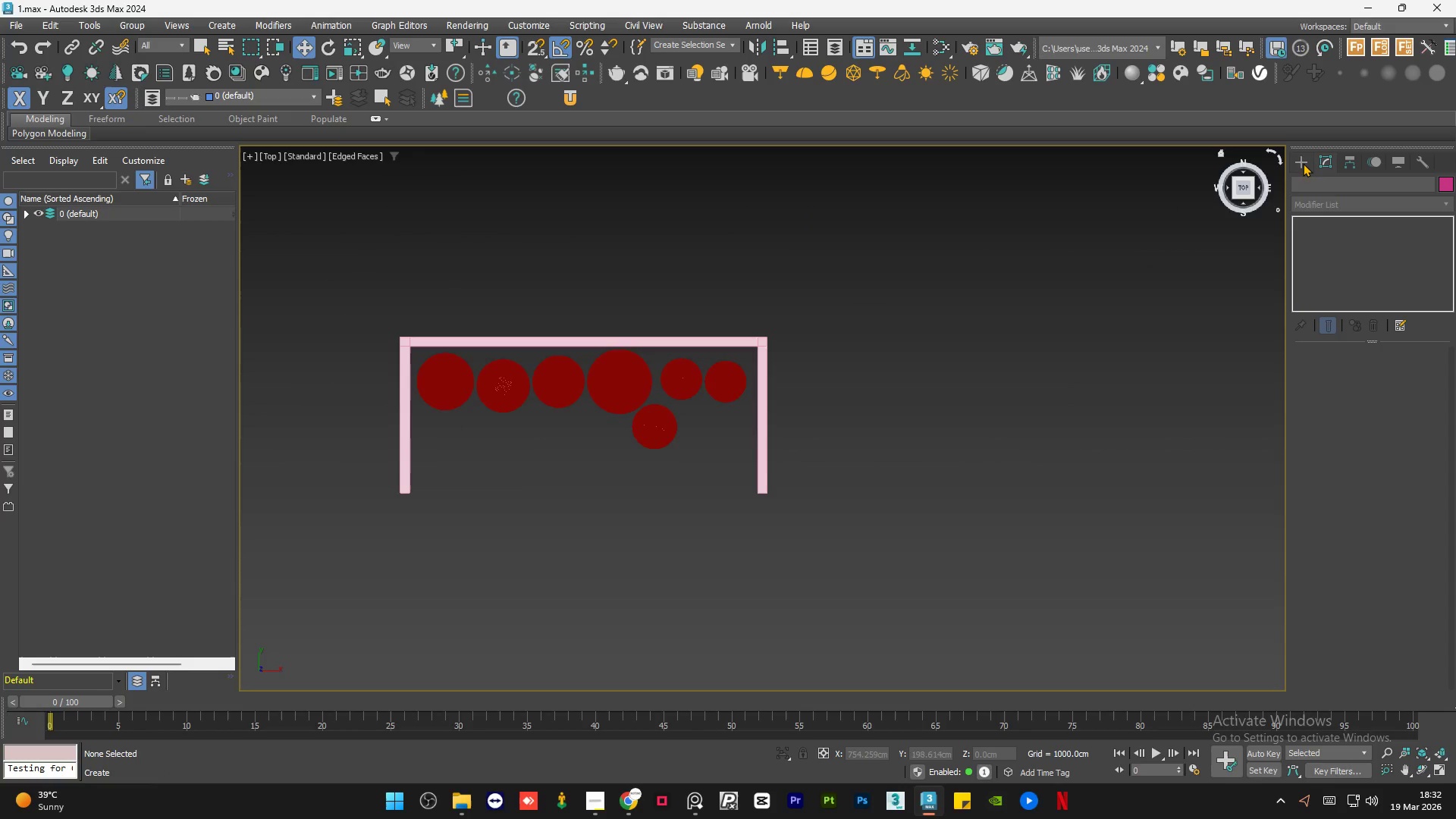 
left_click([1303, 160])
 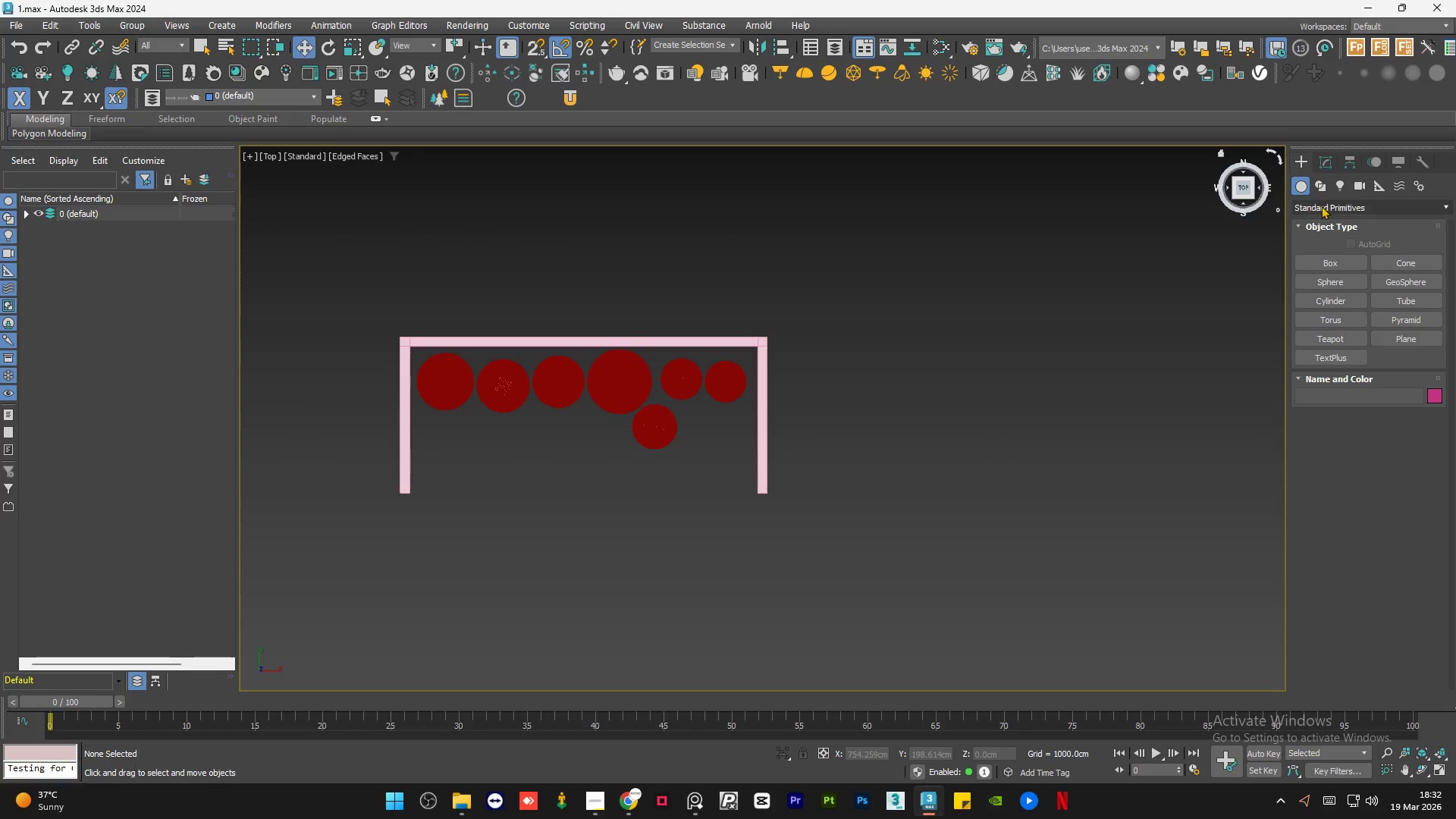 
left_click([1323, 186])
 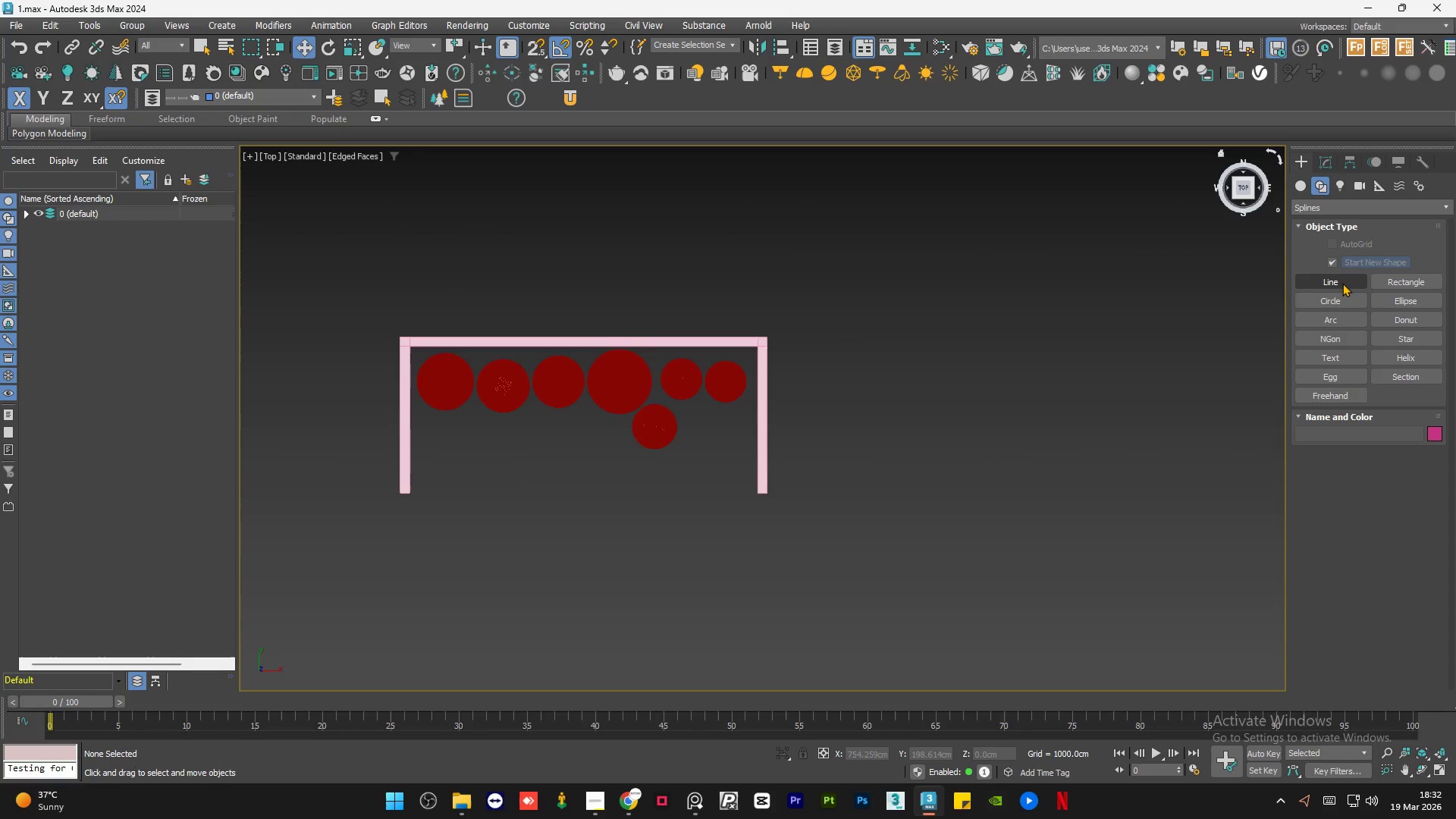 
left_click([1342, 283])
 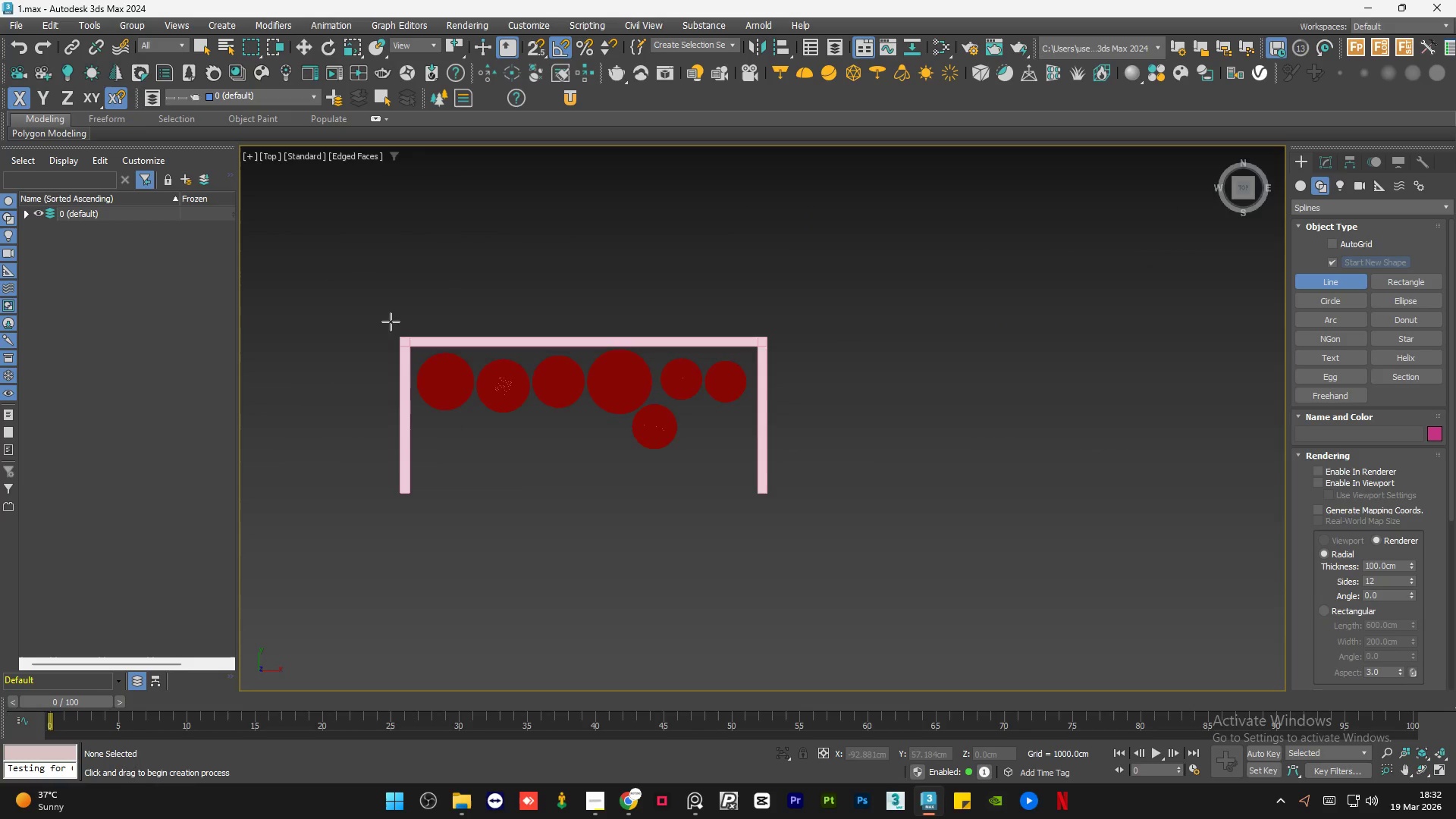 
left_click_drag(start_coordinate=[386, 322], to_coordinate=[384, 444])
 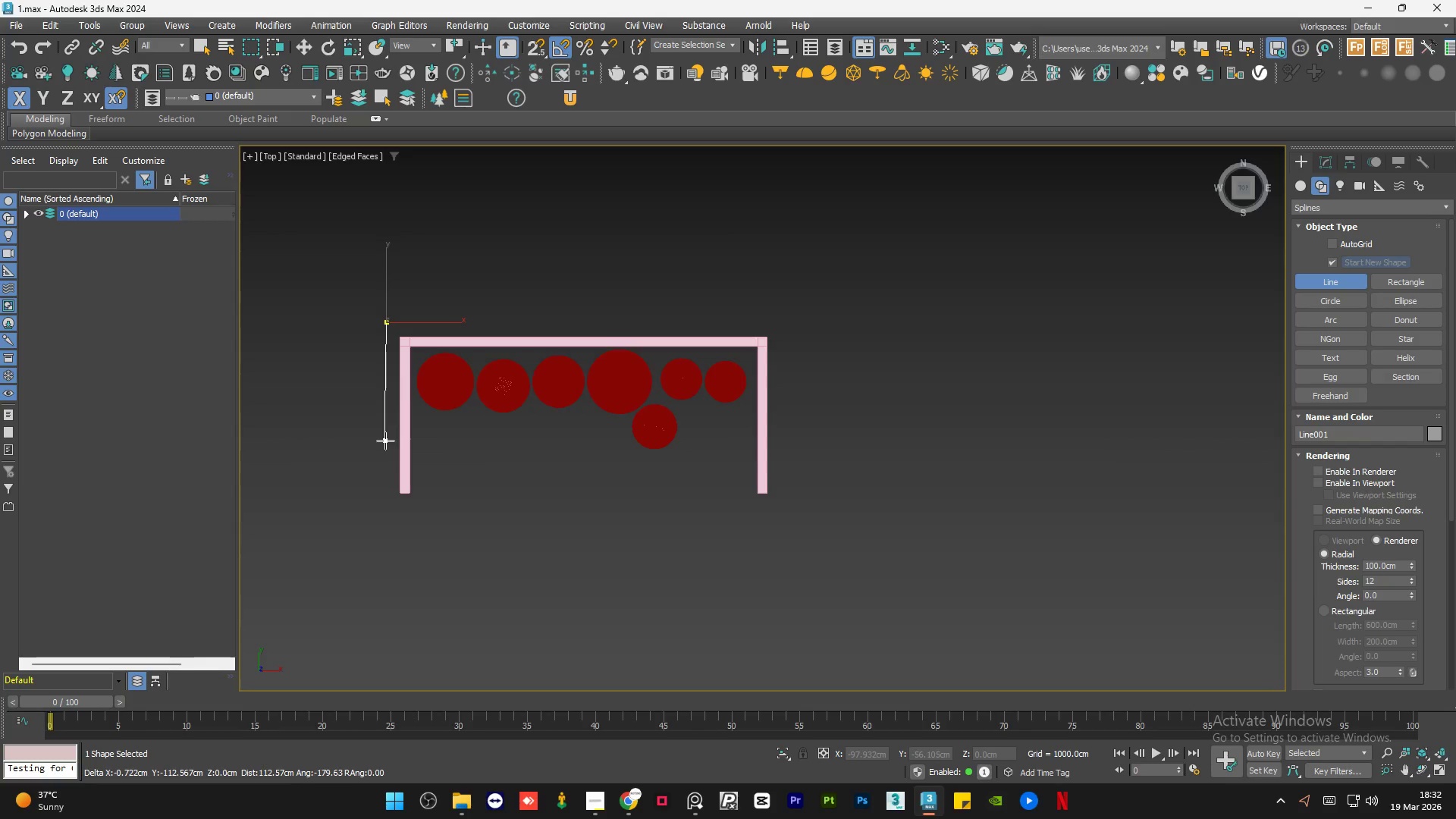 
double_click([385, 441])
 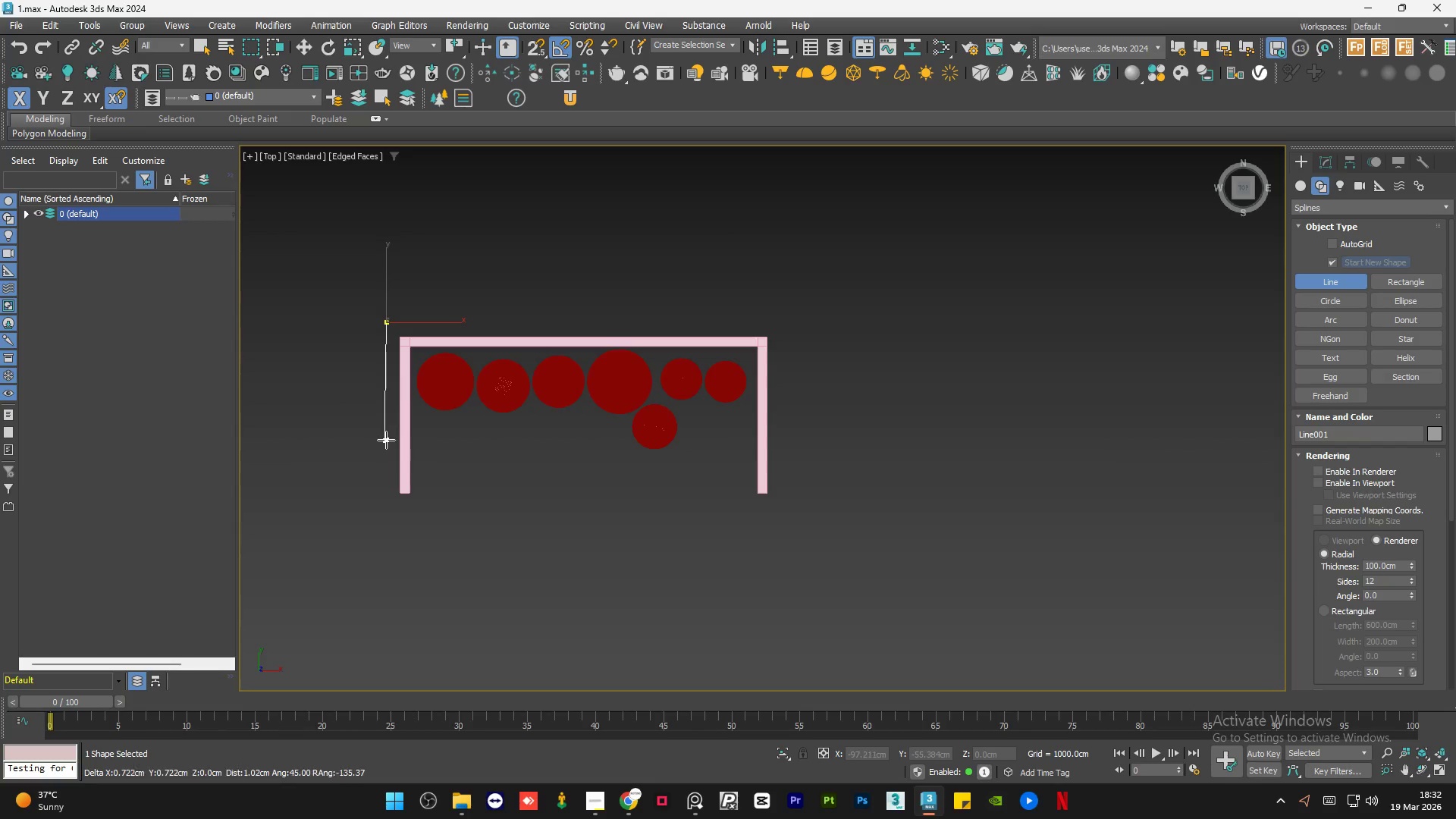 
right_click([386, 440])
 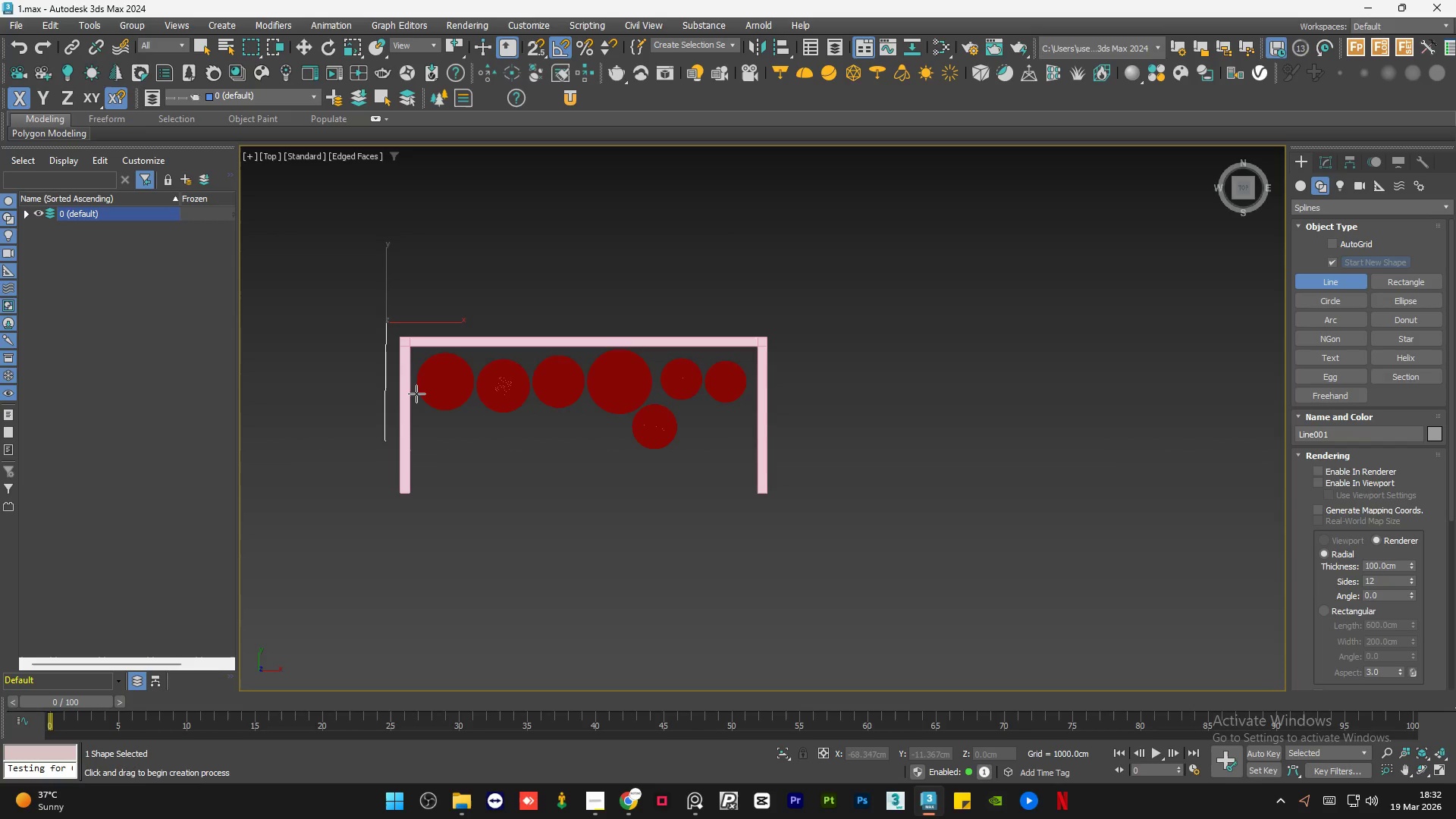 
key(Control+Z)
 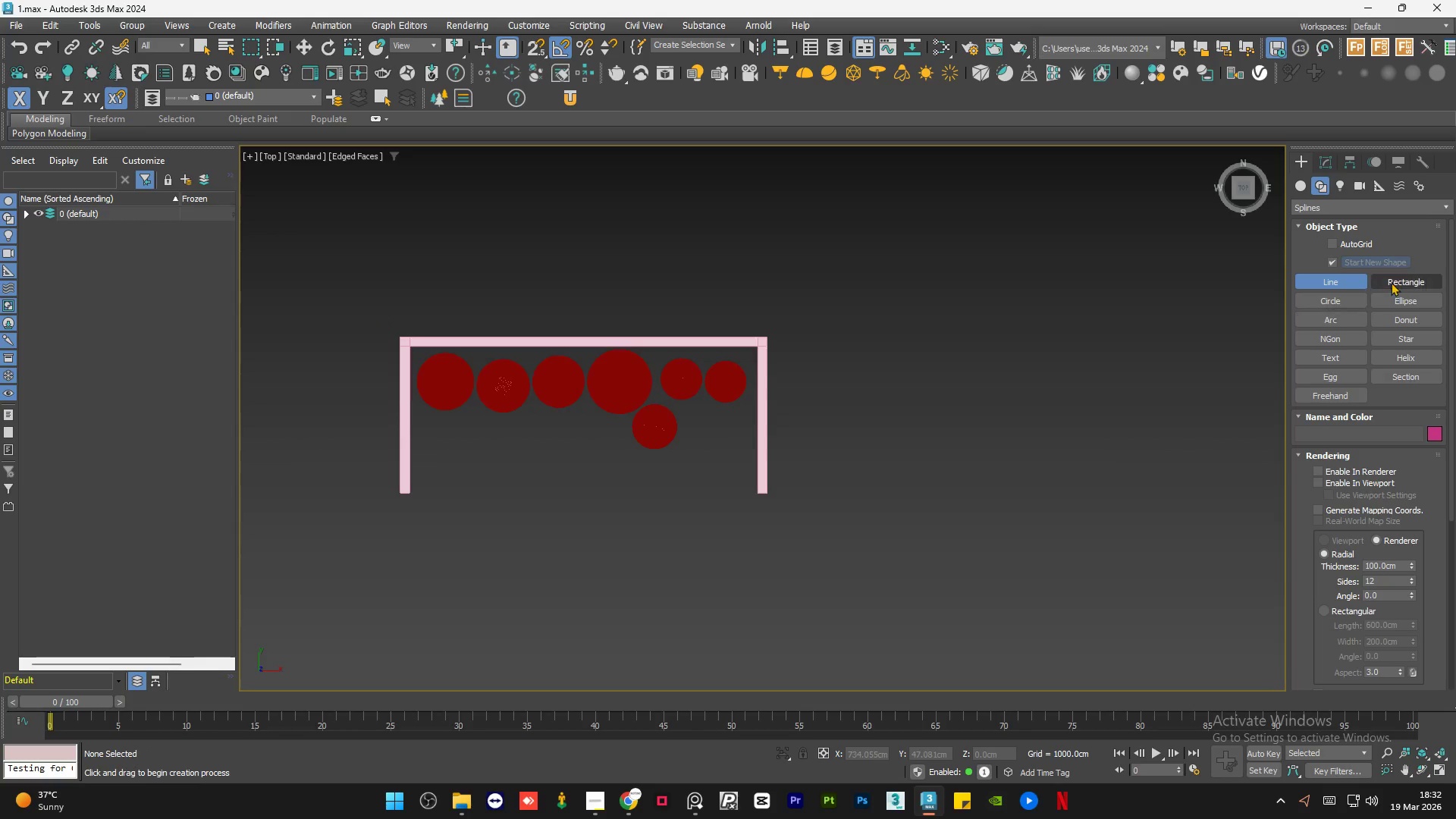 
left_click([1400, 278])
 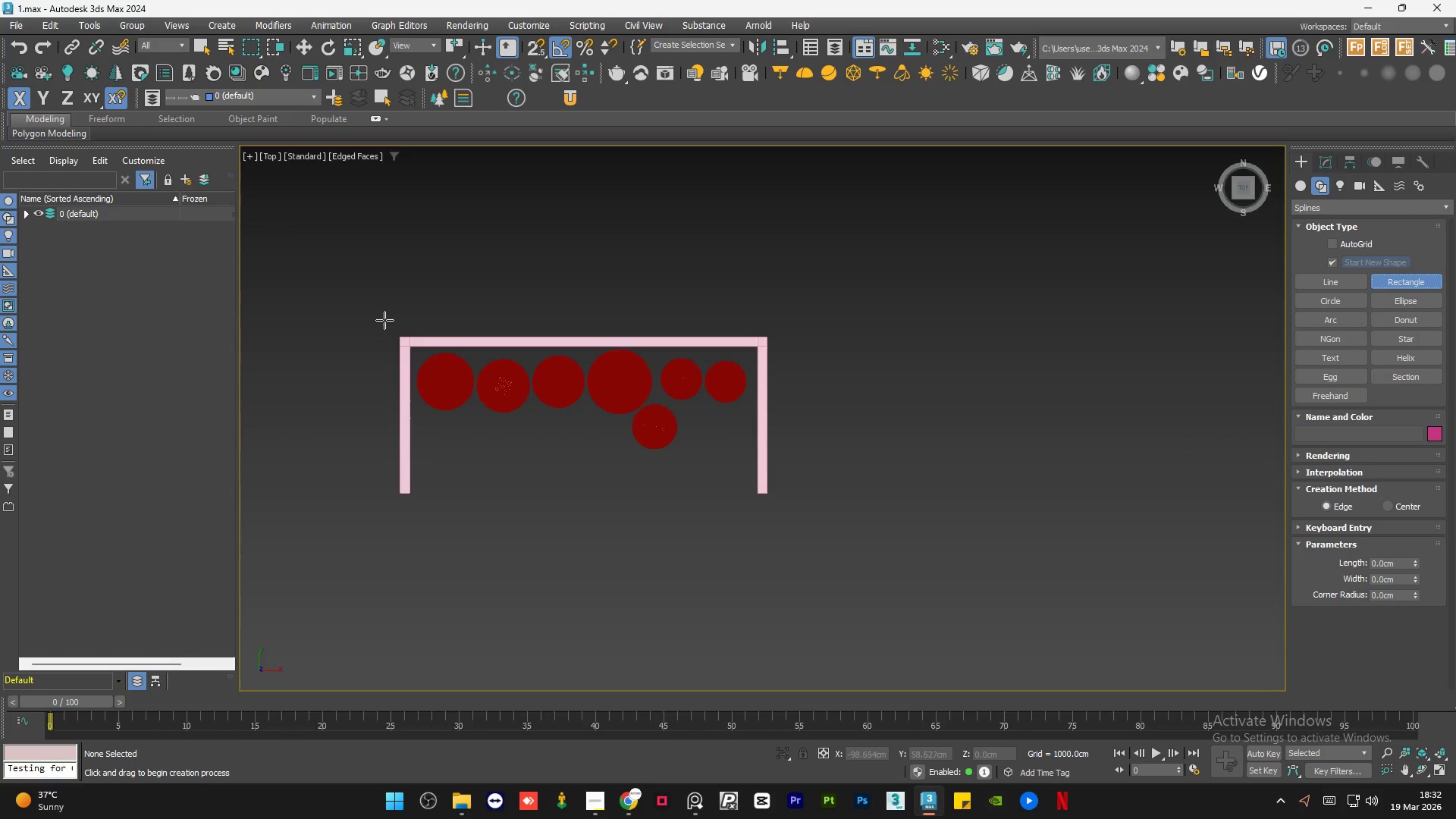 
left_click_drag(start_coordinate=[384, 320], to_coordinate=[778, 493])
 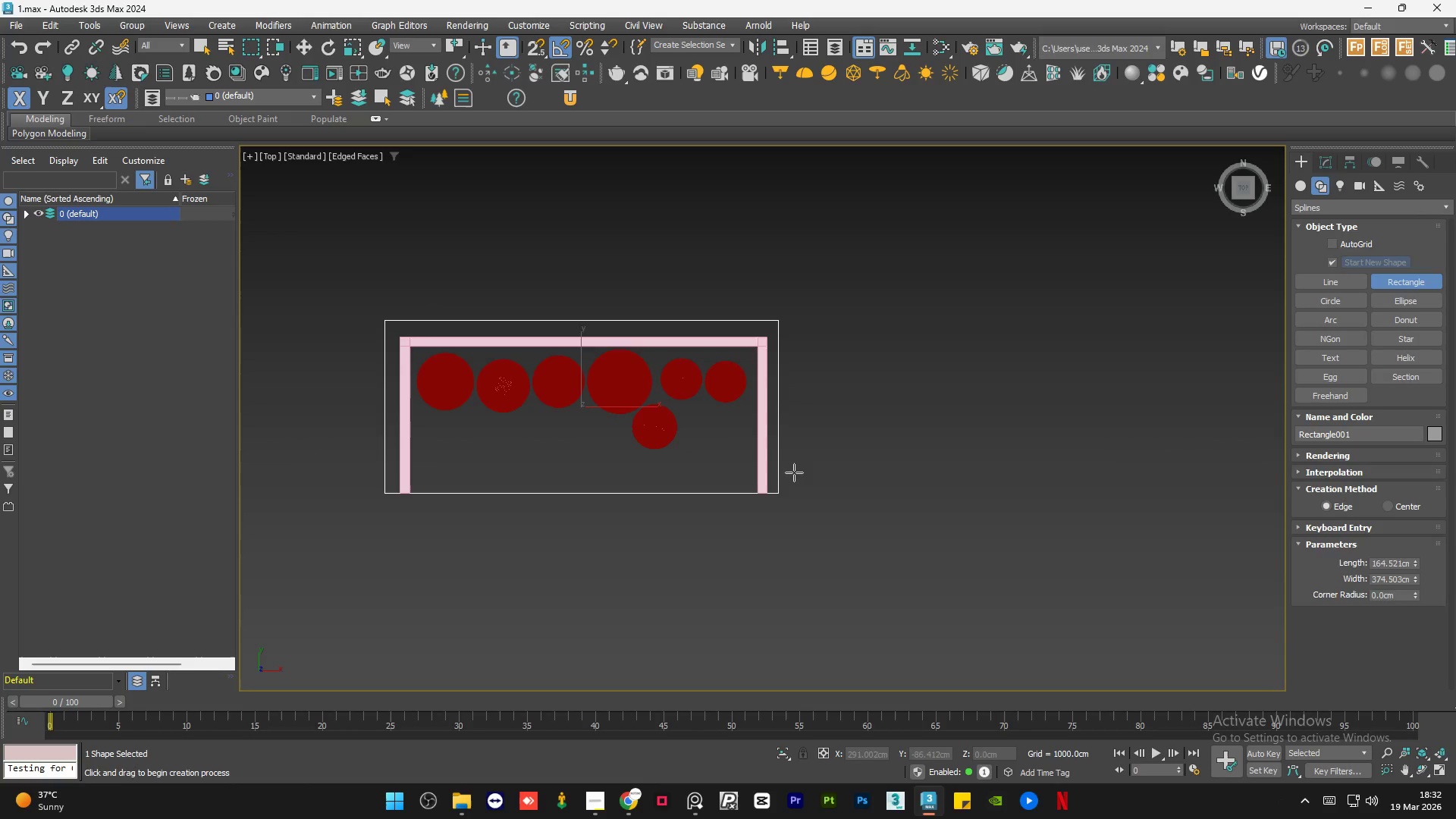 
key(Q)
 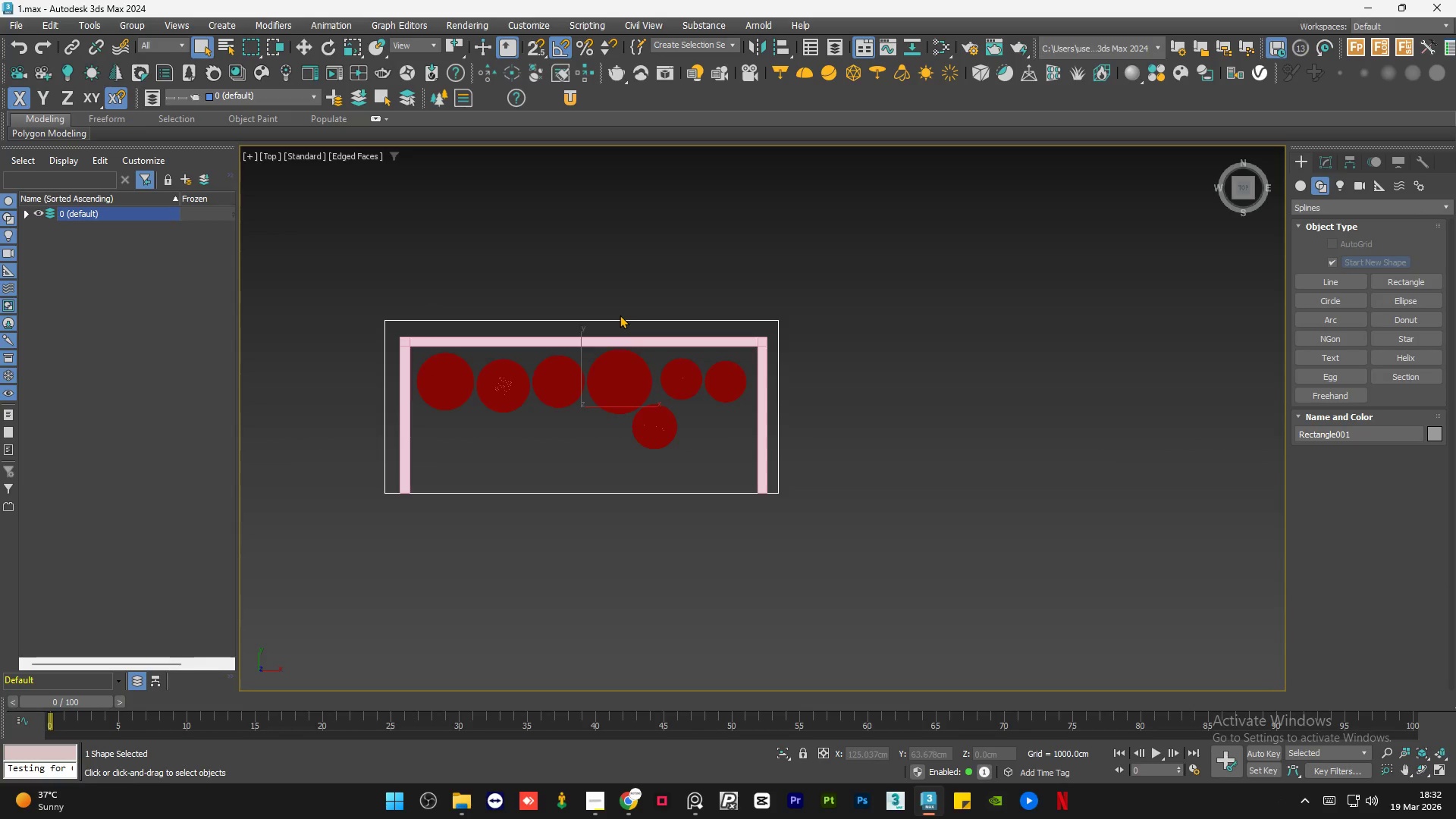 
type(ws)
 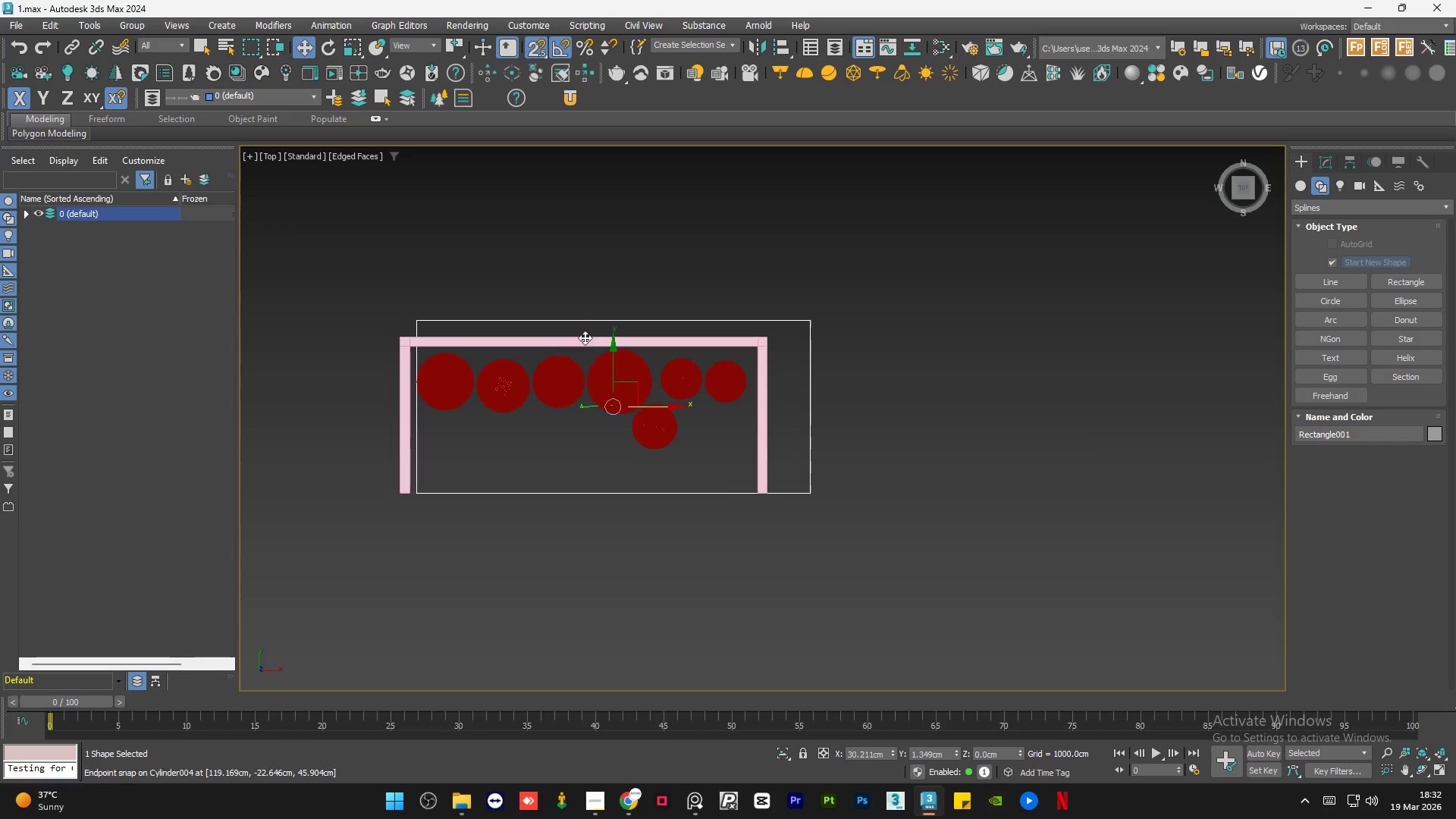 
left_click_drag(start_coordinate=[610, 404], to_coordinate=[578, 336])
 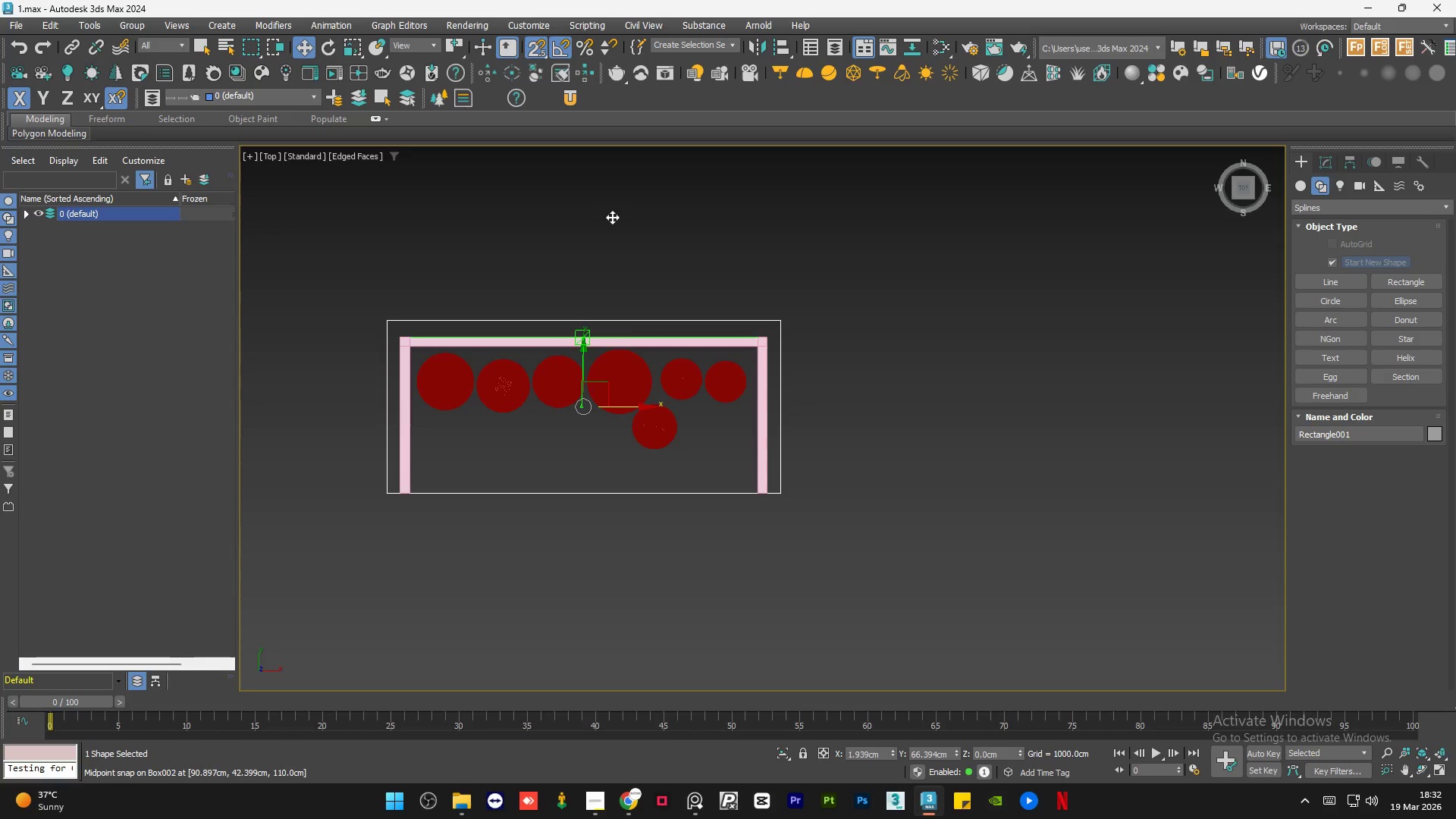 
left_click([612, 216])
 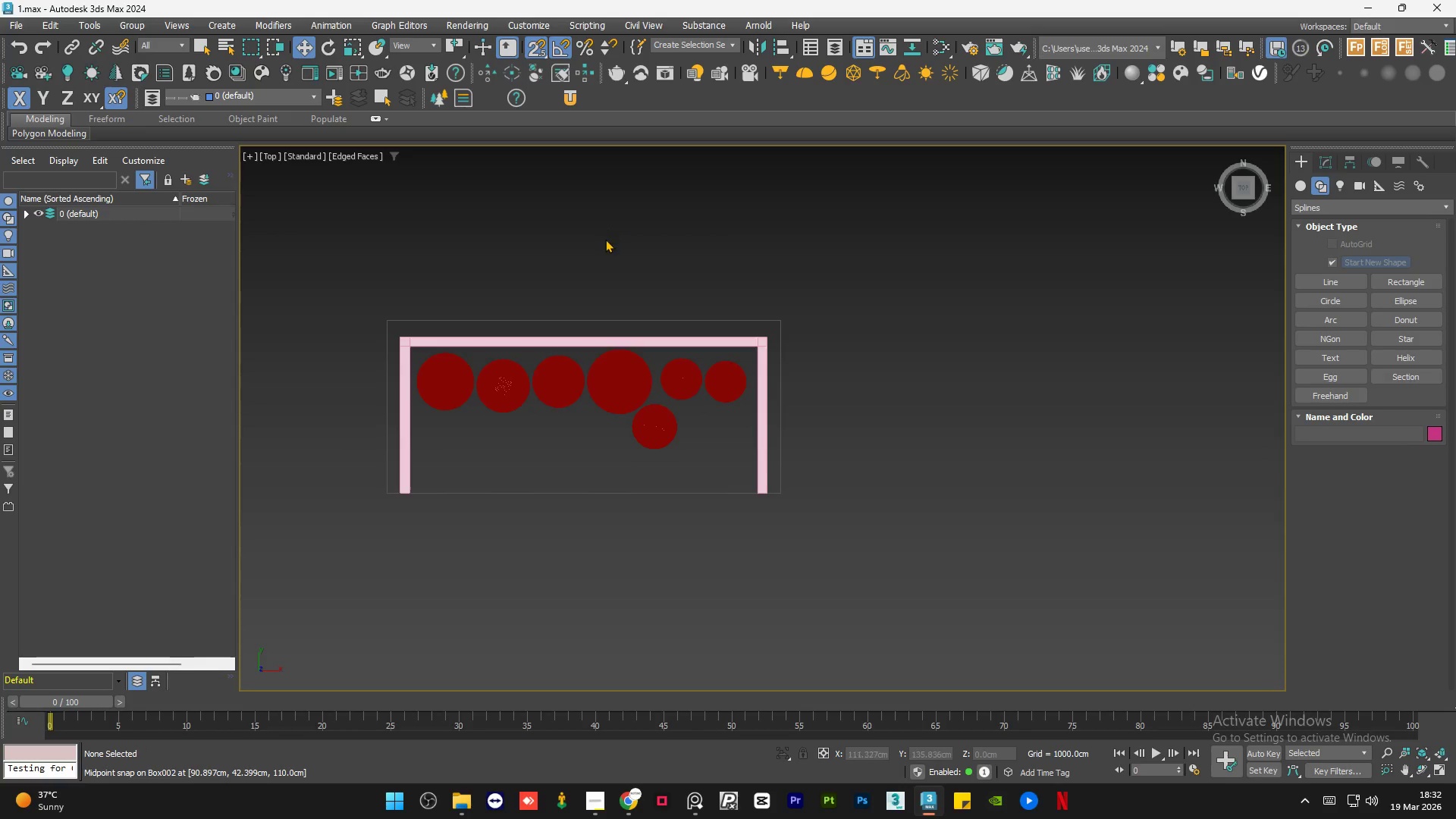 
key(S)
 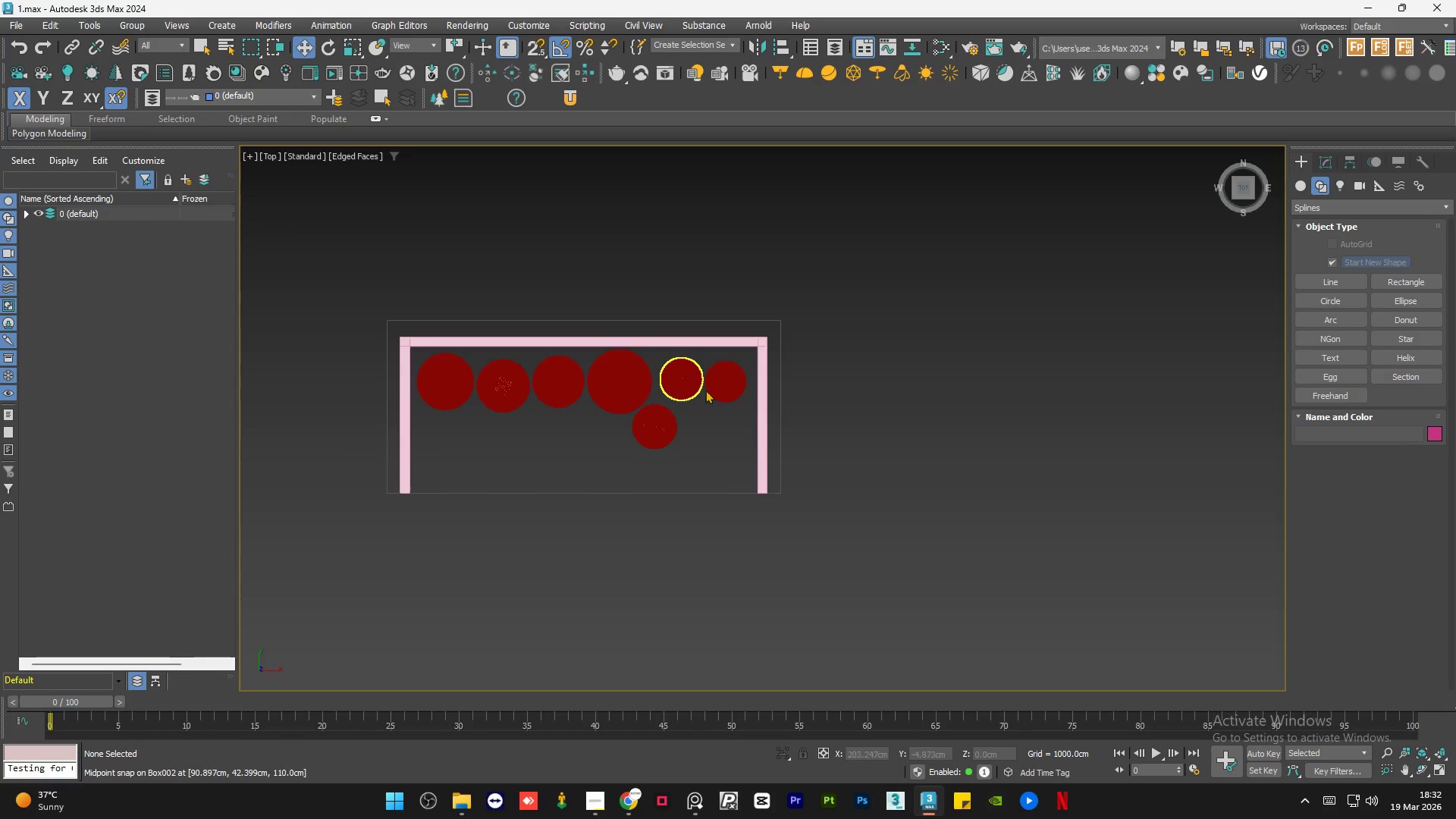 
hold_key(key=AltLeft, duration=1.42)
 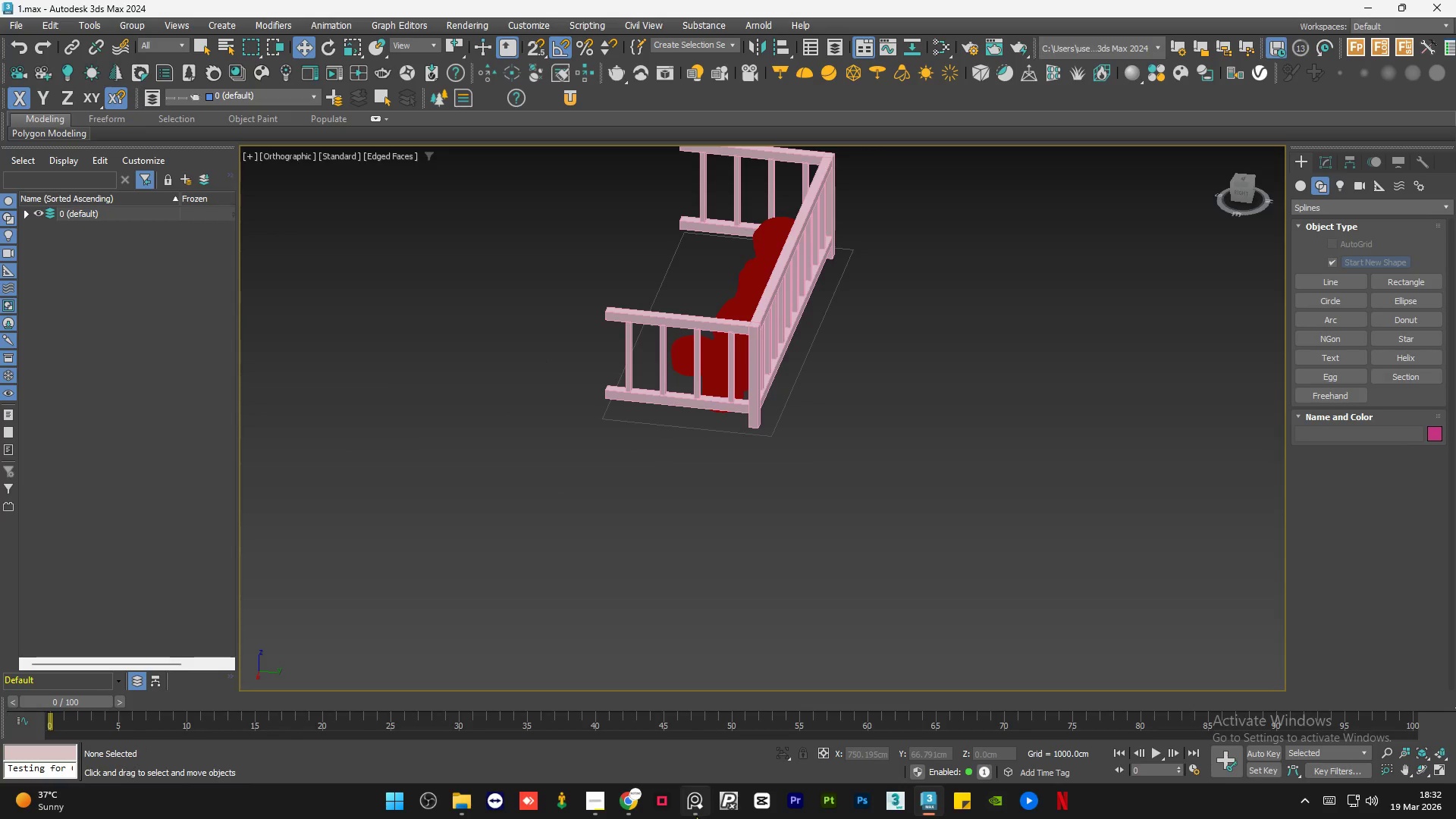 
left_click([694, 810])
 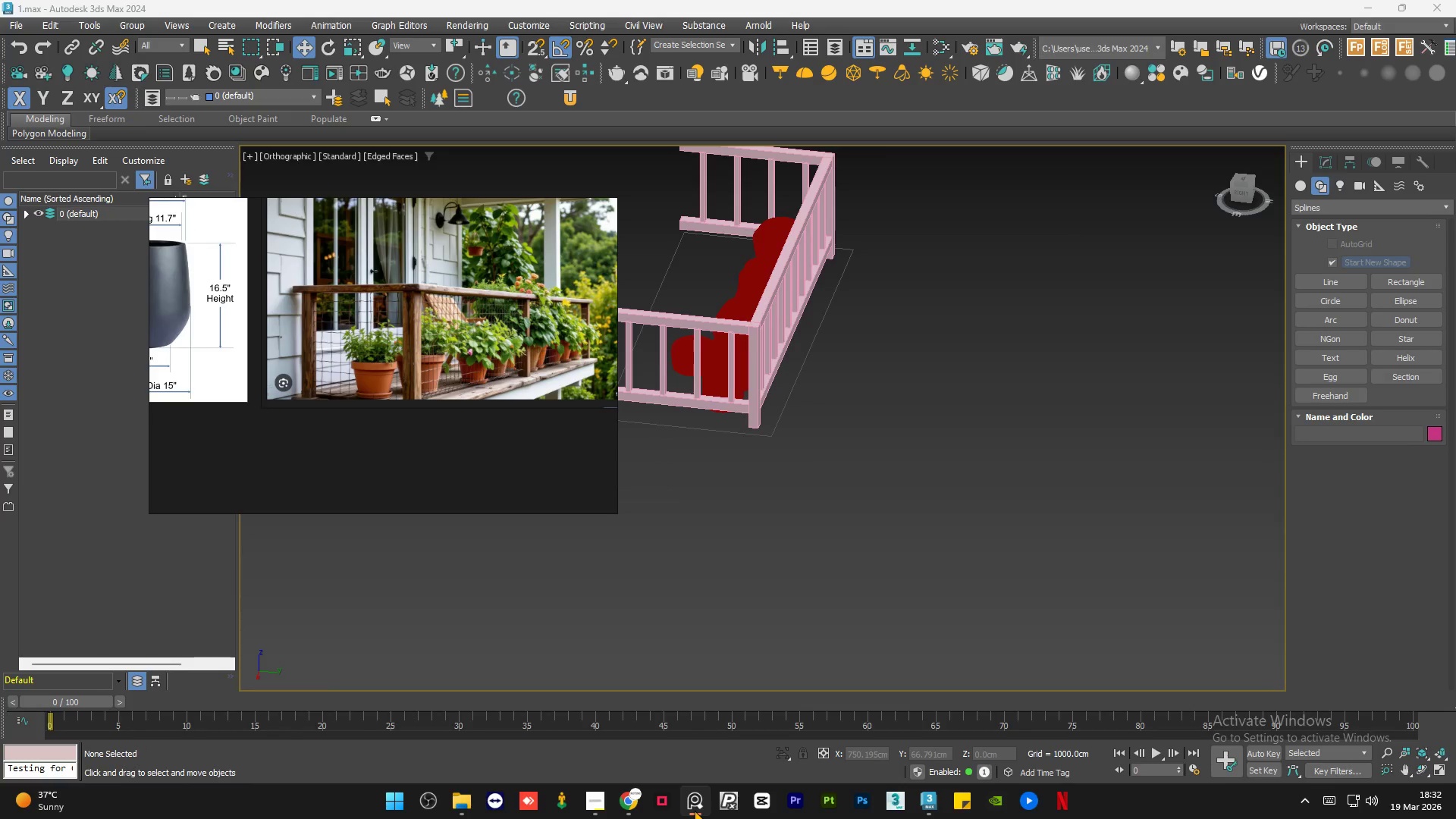 
left_click([694, 810])
 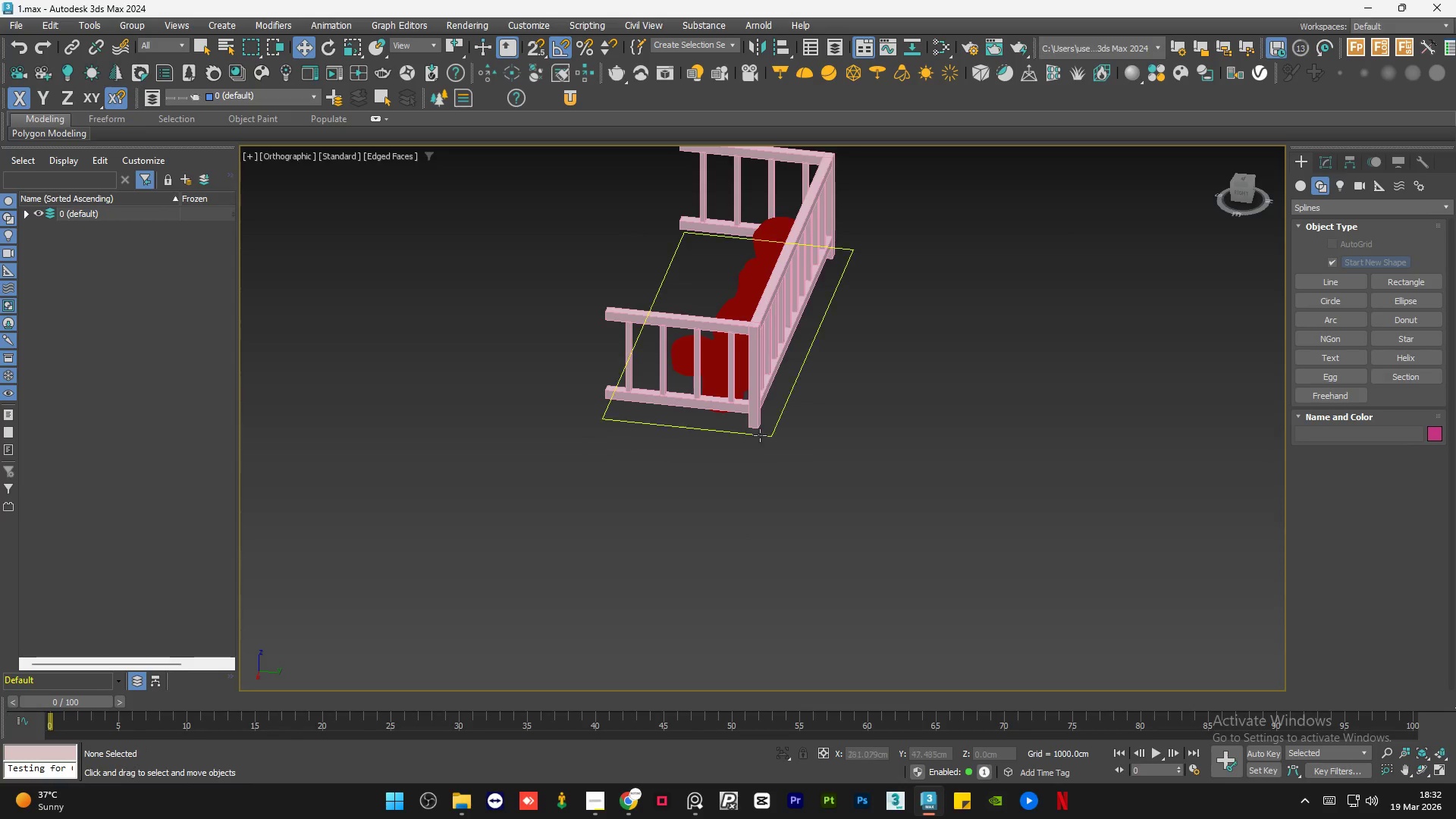 
scroll: coordinate [783, 429], scroll_direction: up, amount: 3.0
 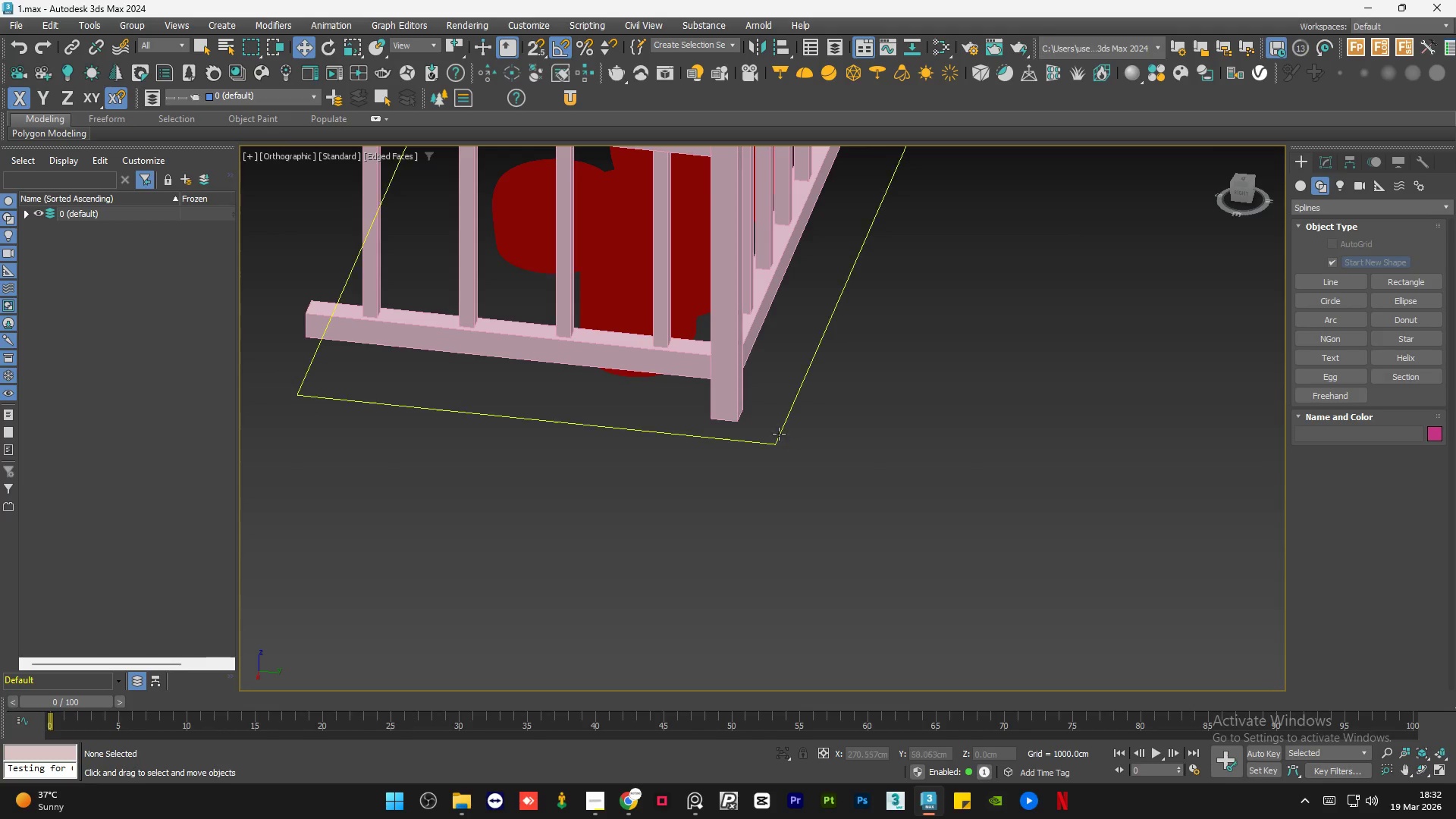 
left_click([779, 434])
 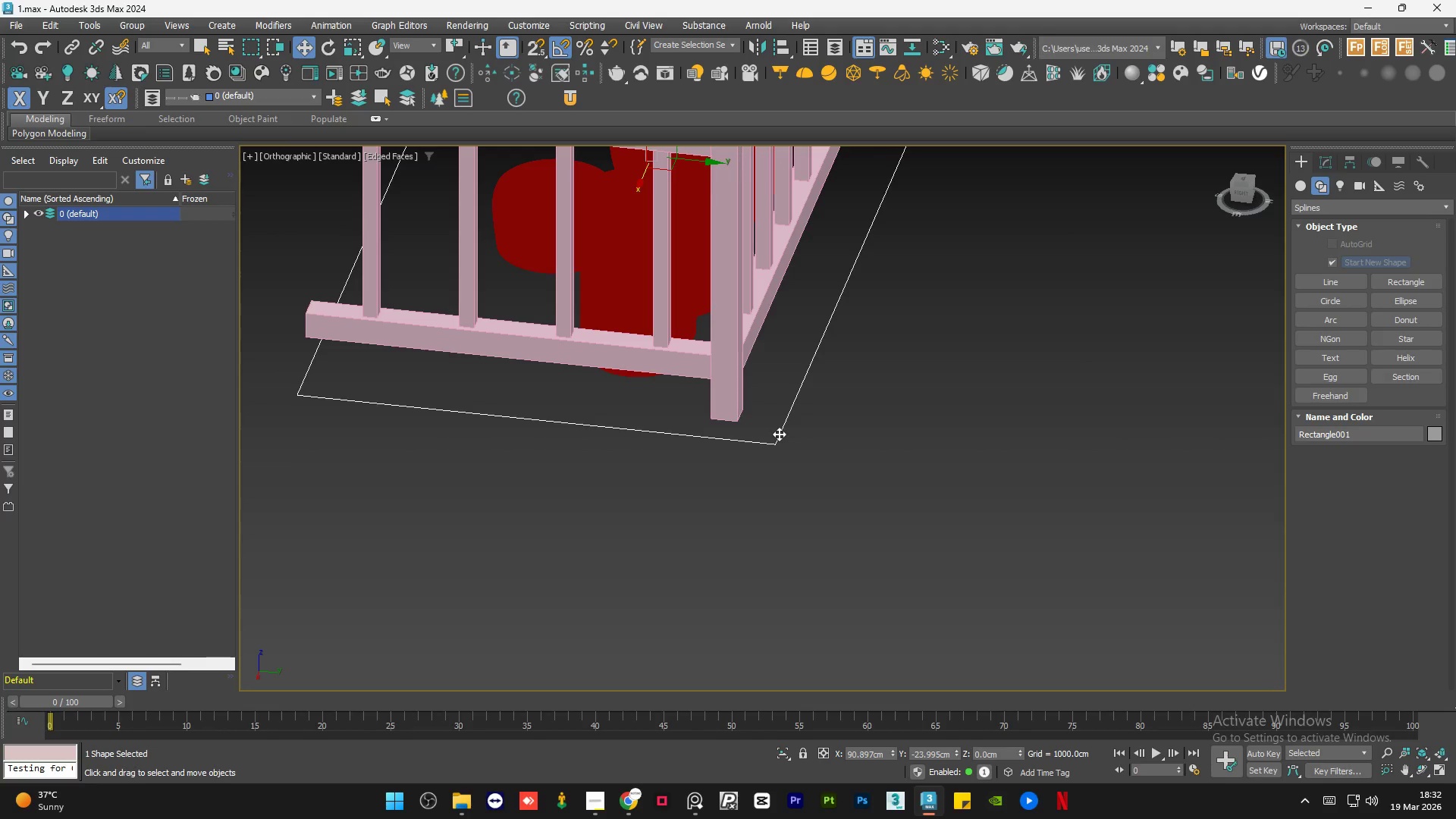 
hold_key(key=AltLeft, duration=0.98)
 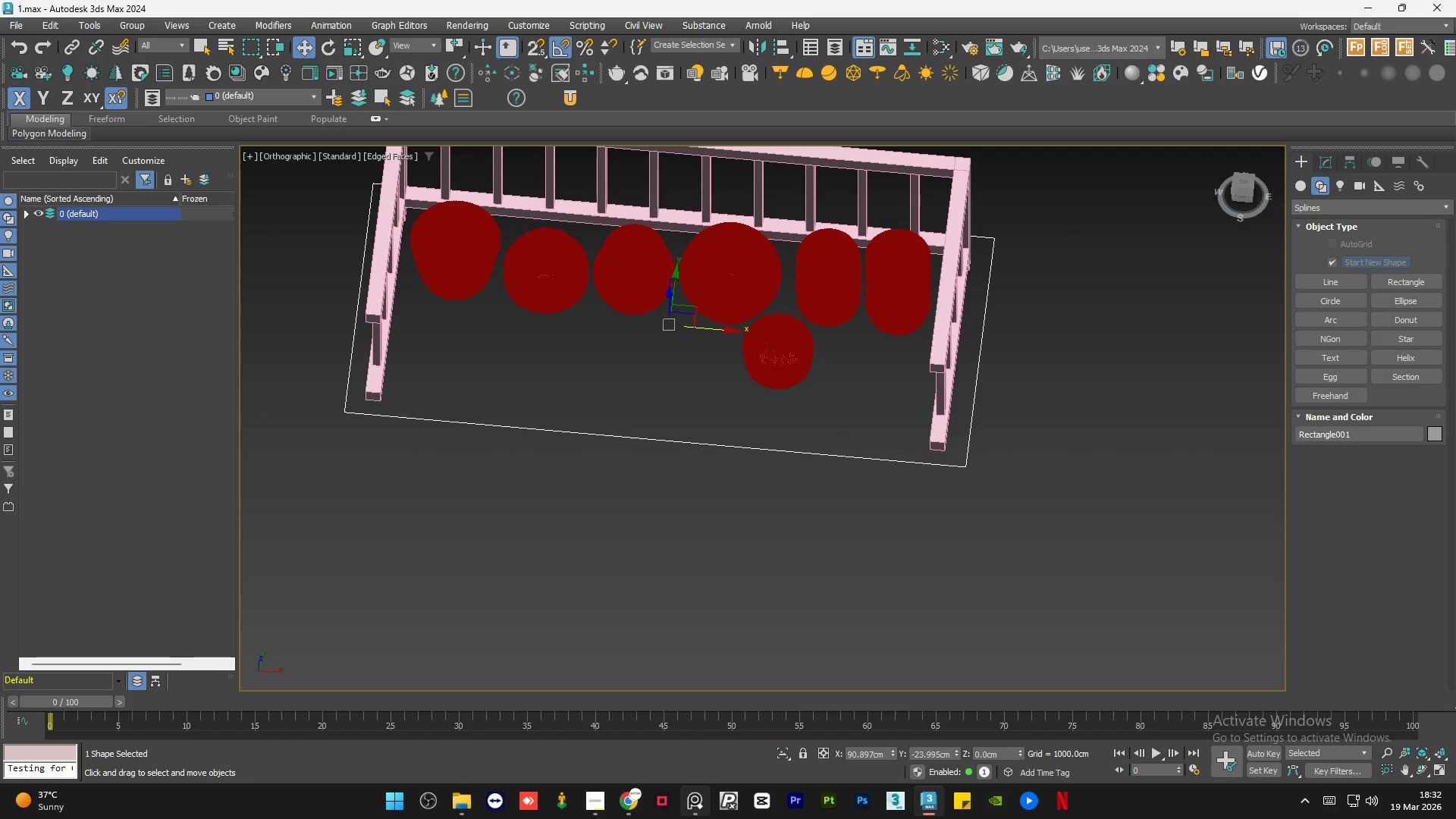 
scroll: coordinate [702, 516], scroll_direction: down, amount: 2.0
 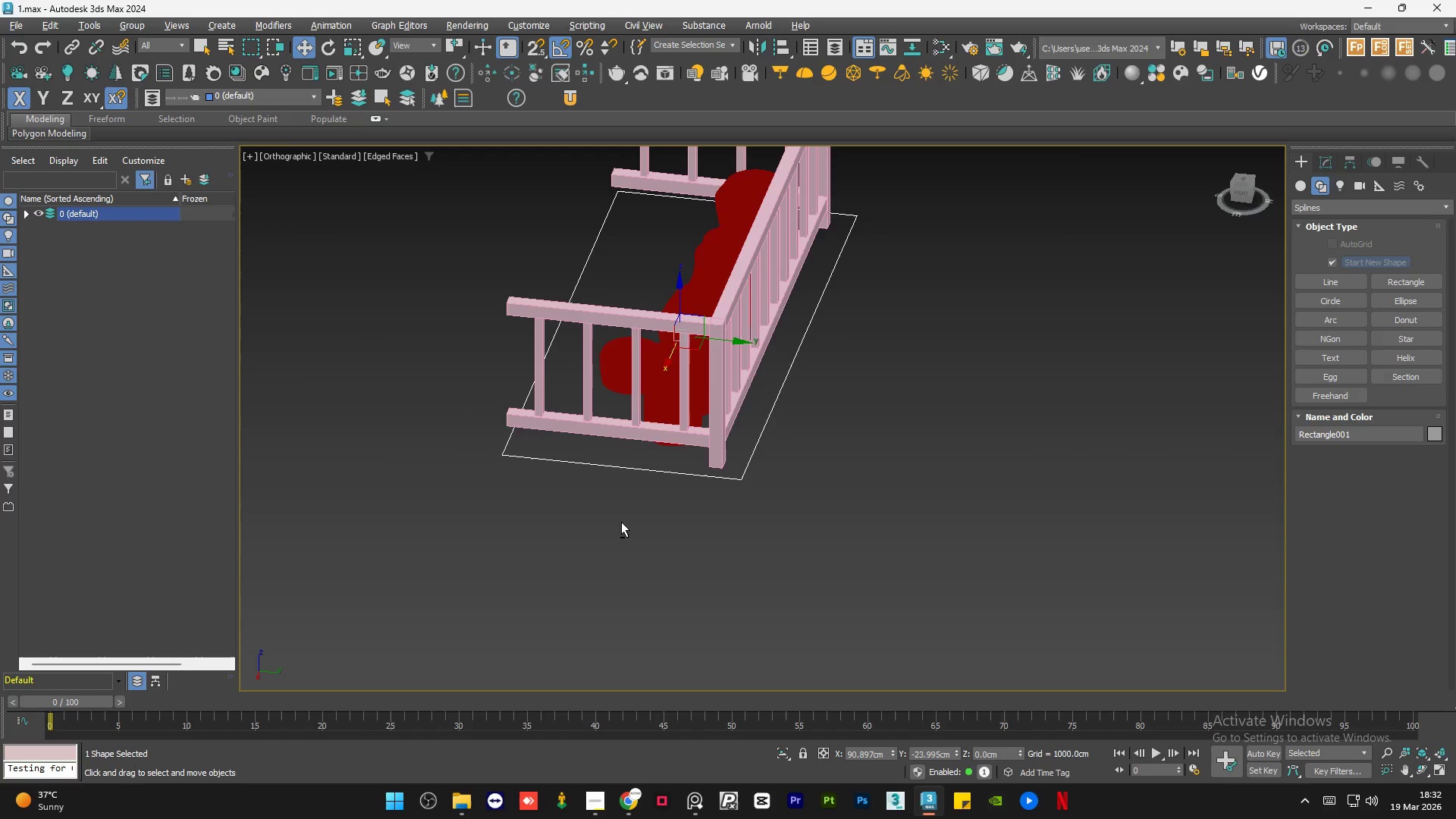 
hold_key(key=AltLeft, duration=3.38)
 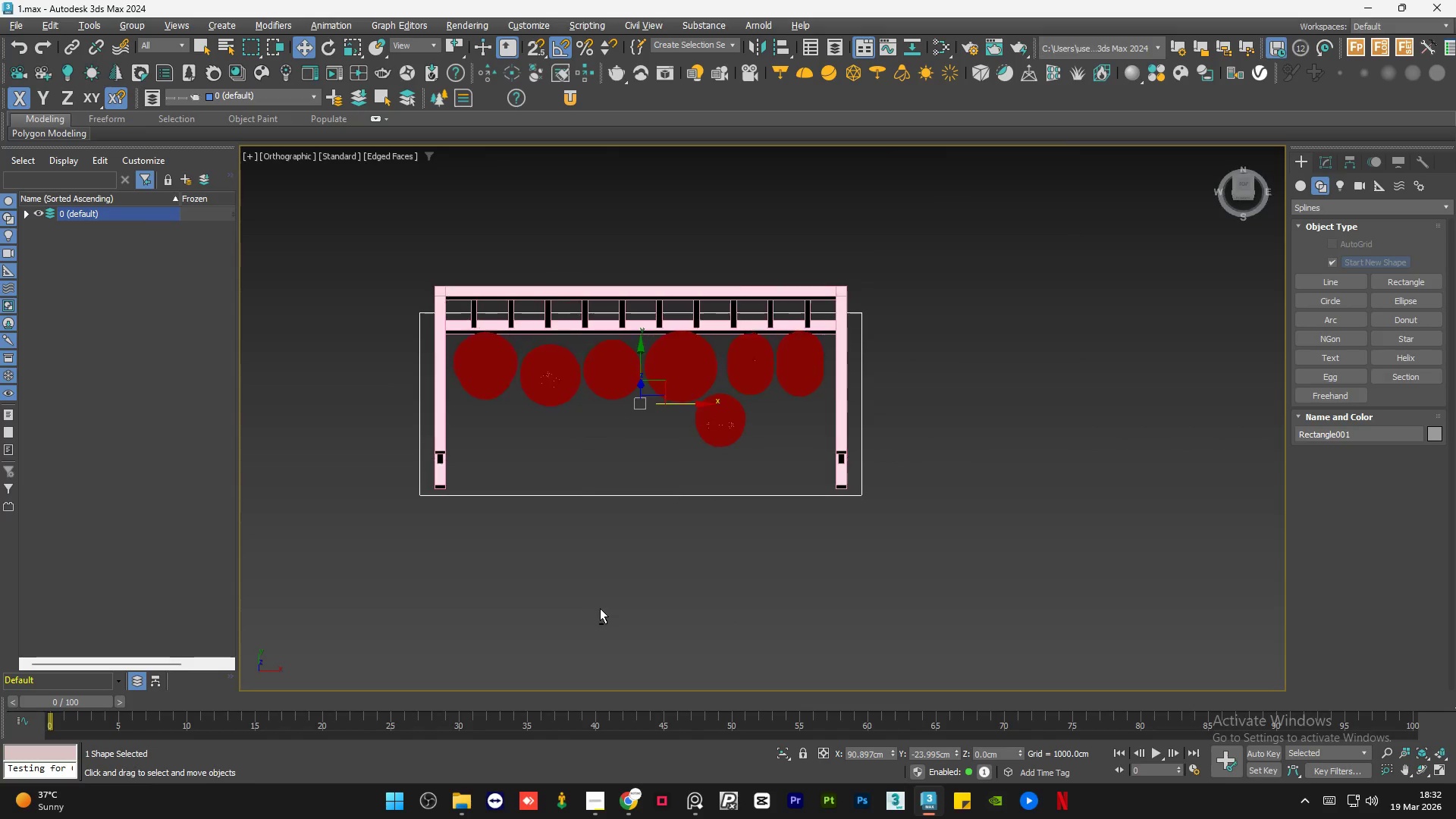 
scroll: coordinate [758, 570], scroll_direction: up, amount: 1.0
 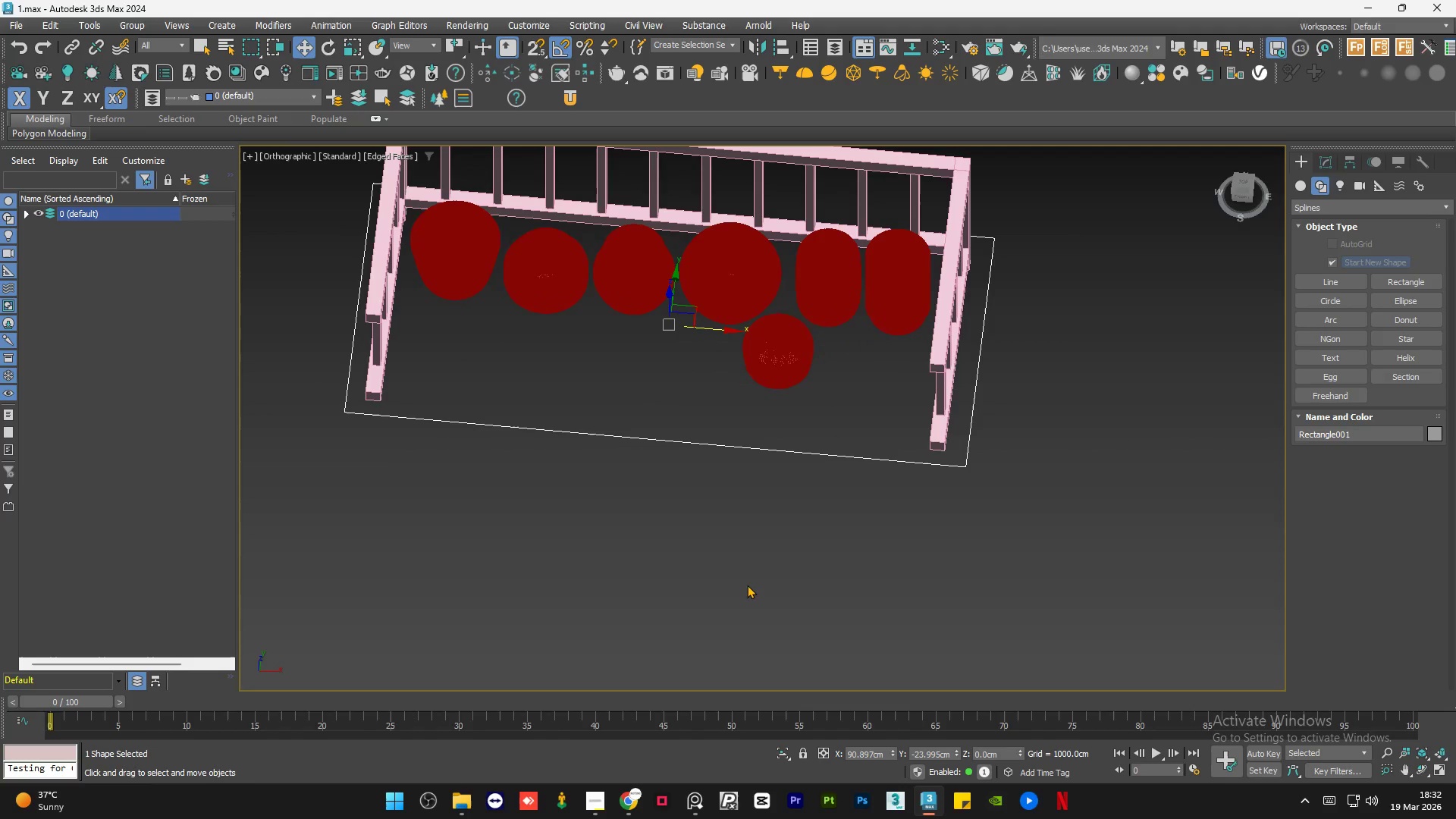 
left_click([698, 817])
 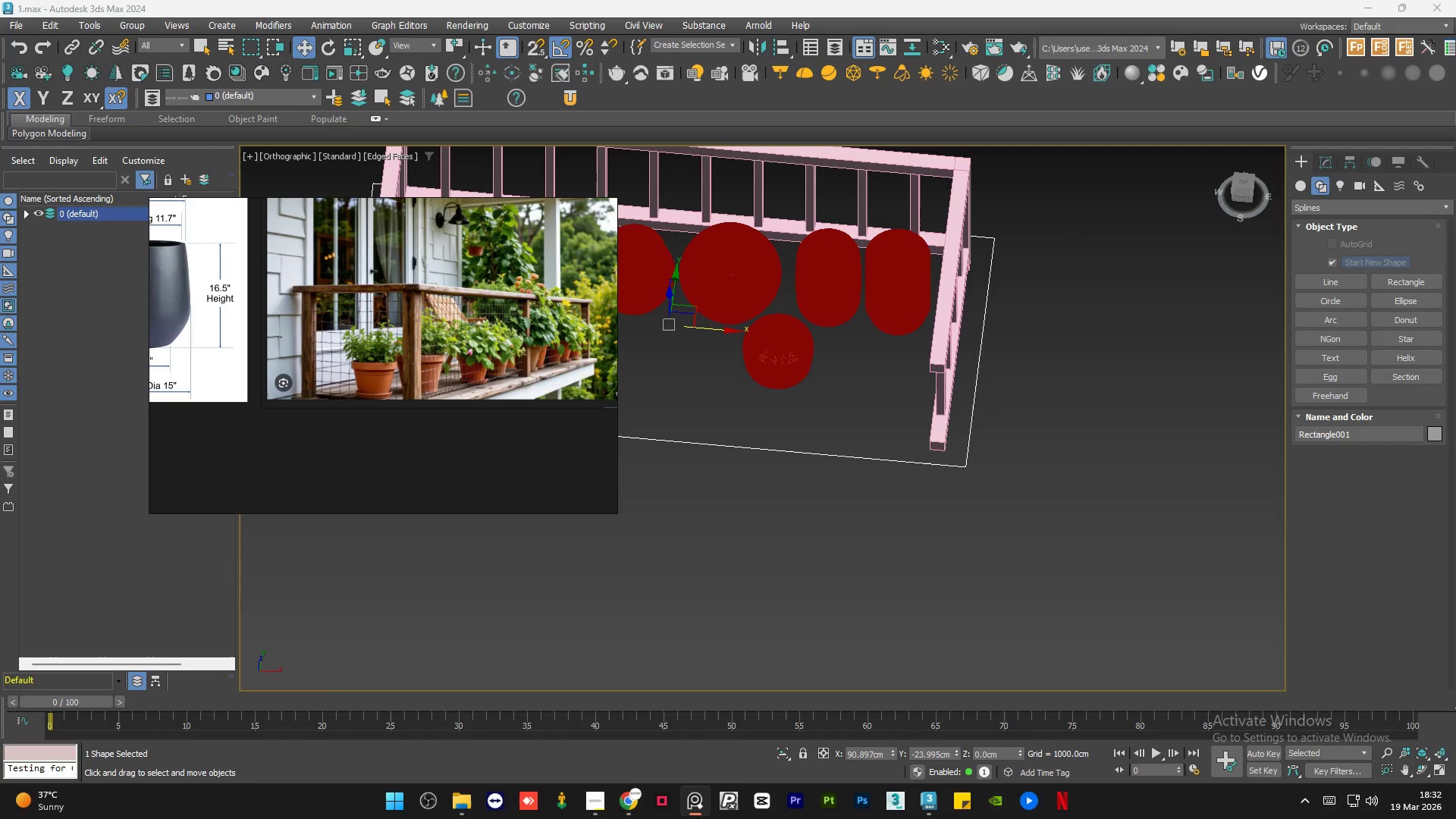 
left_click([698, 817])
 